 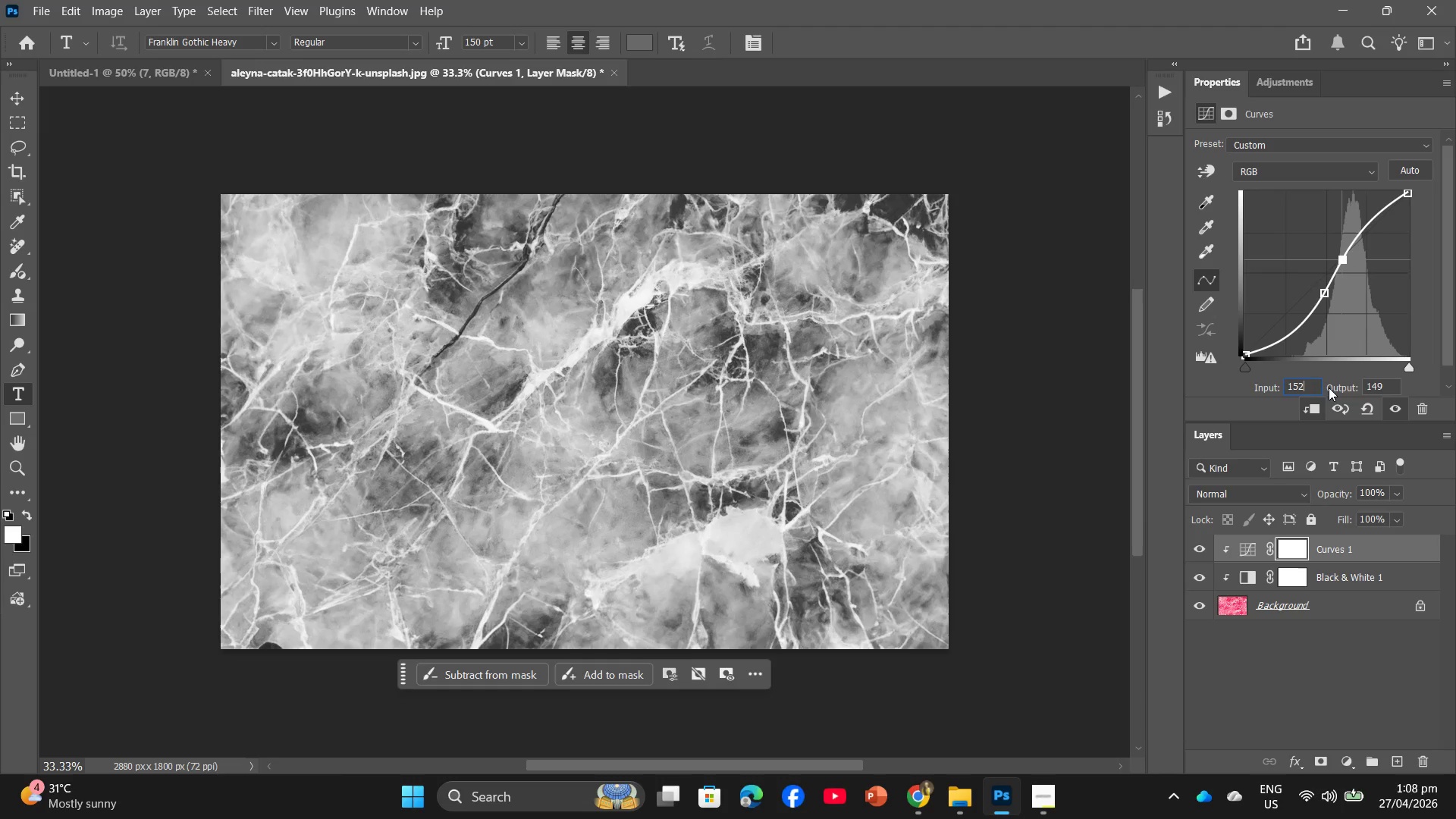 
key(Backspace)
 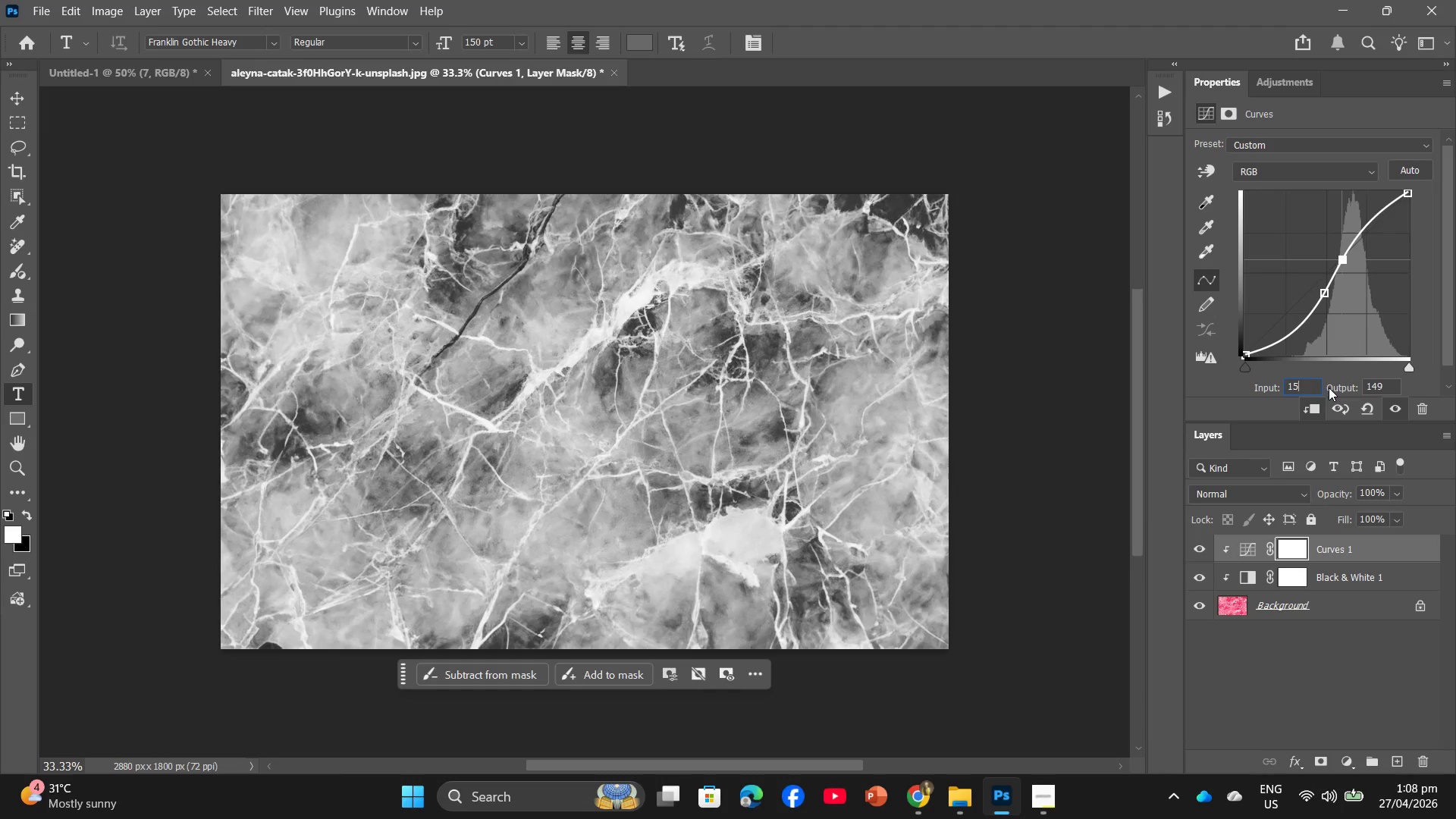 
key(Numpad3)
 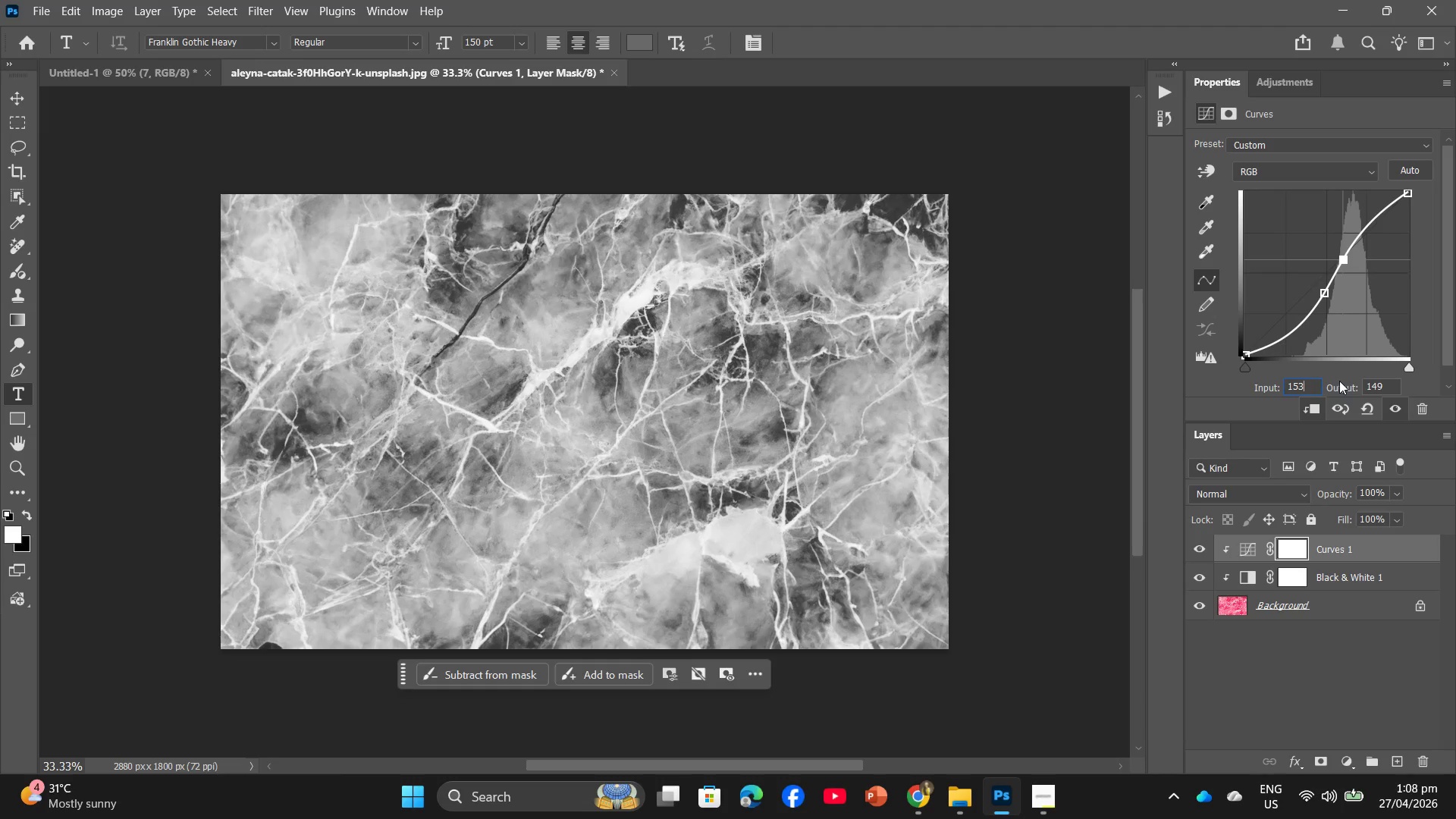 
left_click([1392, 391])
 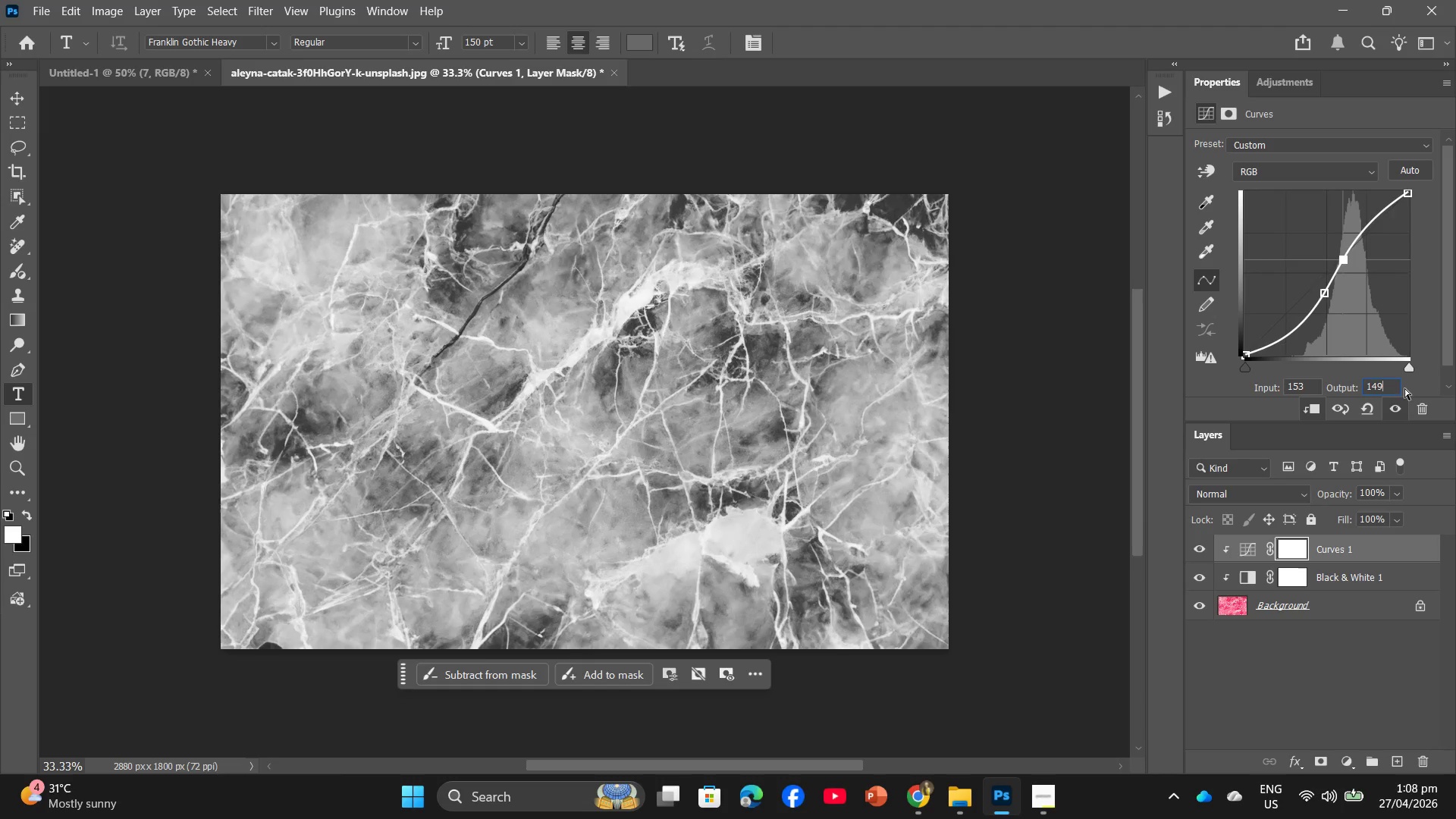 
key(Backspace)
 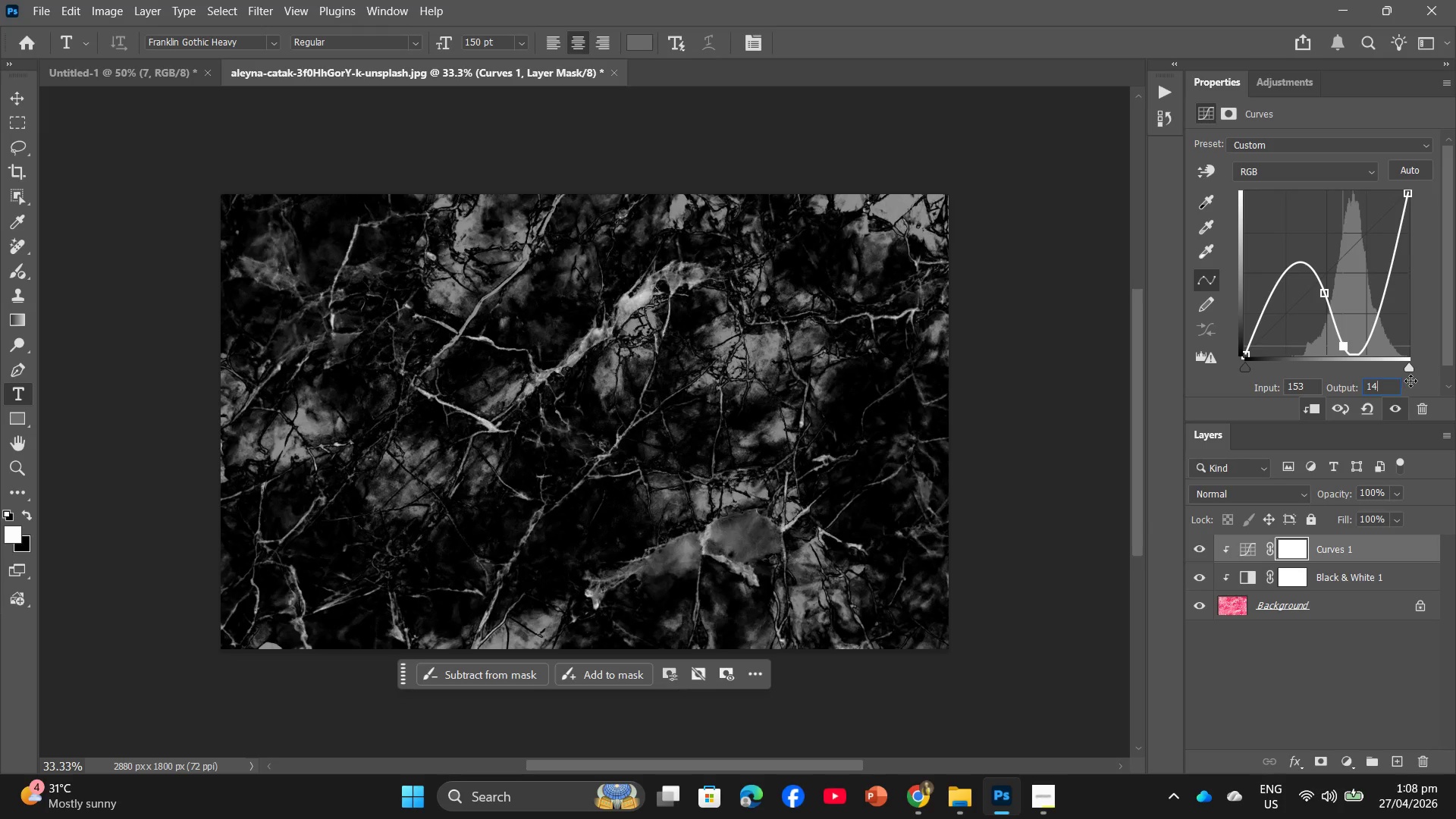 
key(Numpad8)
 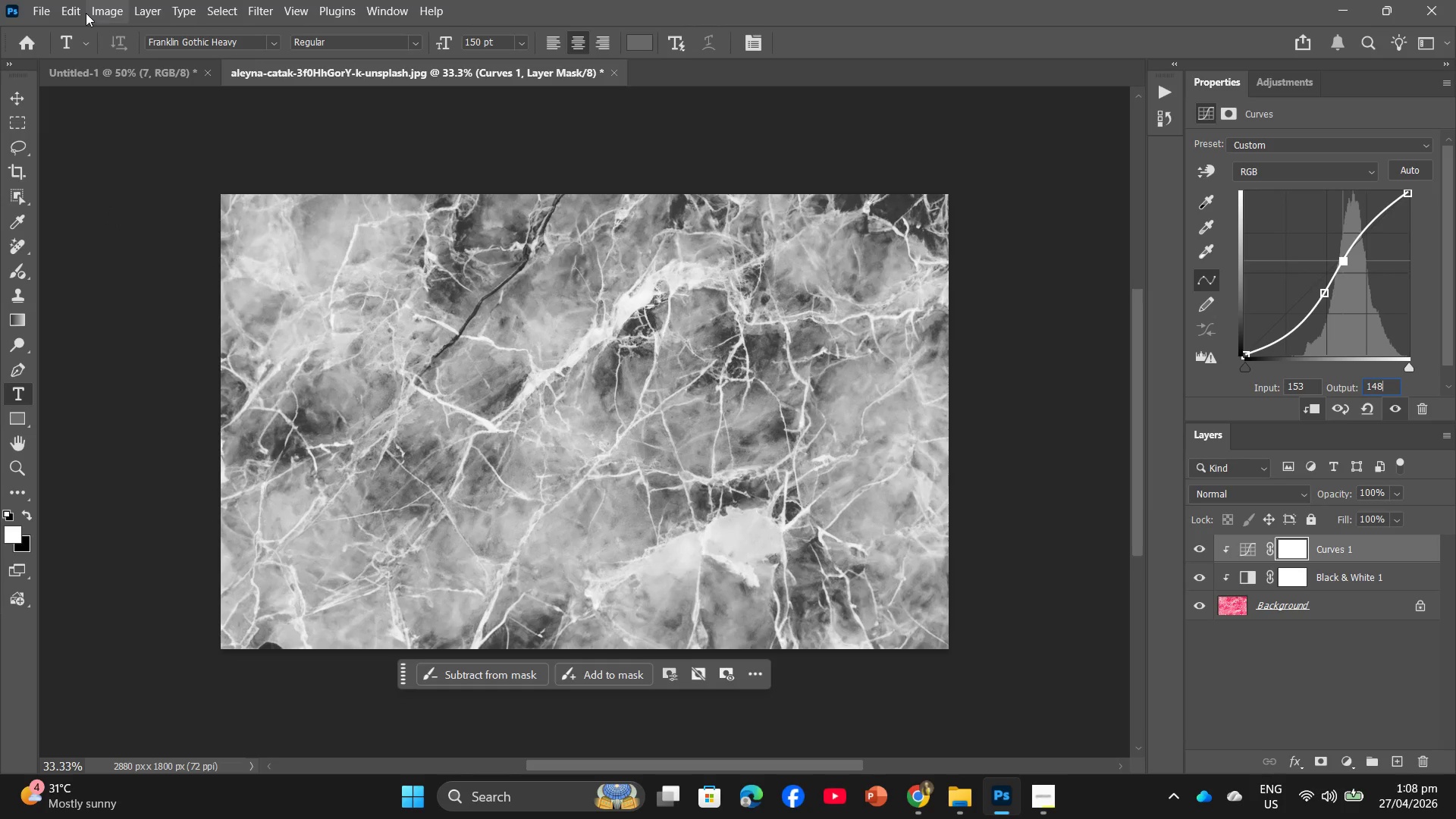 
left_click([156, 11])
 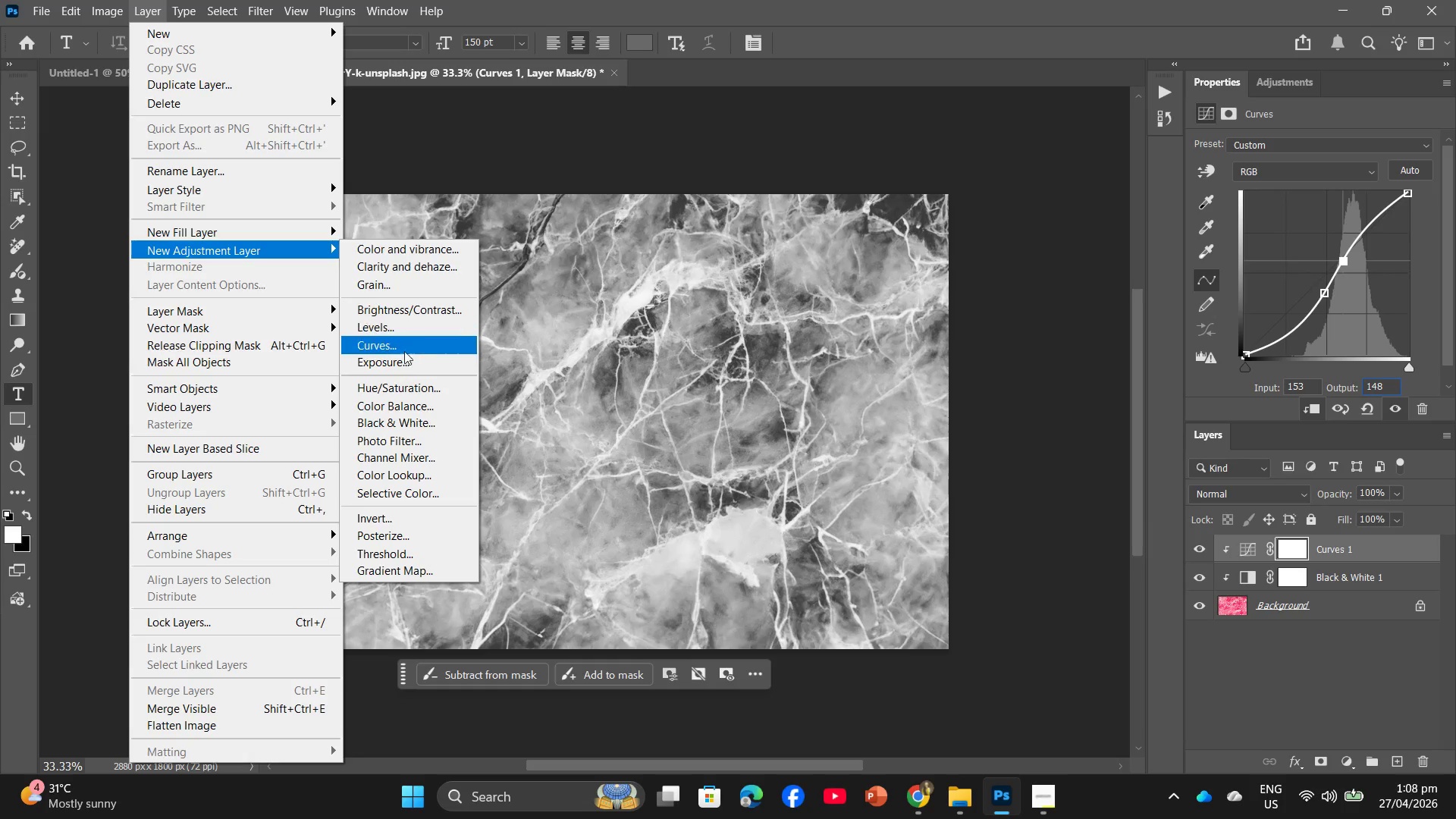 
left_click([407, 328])
 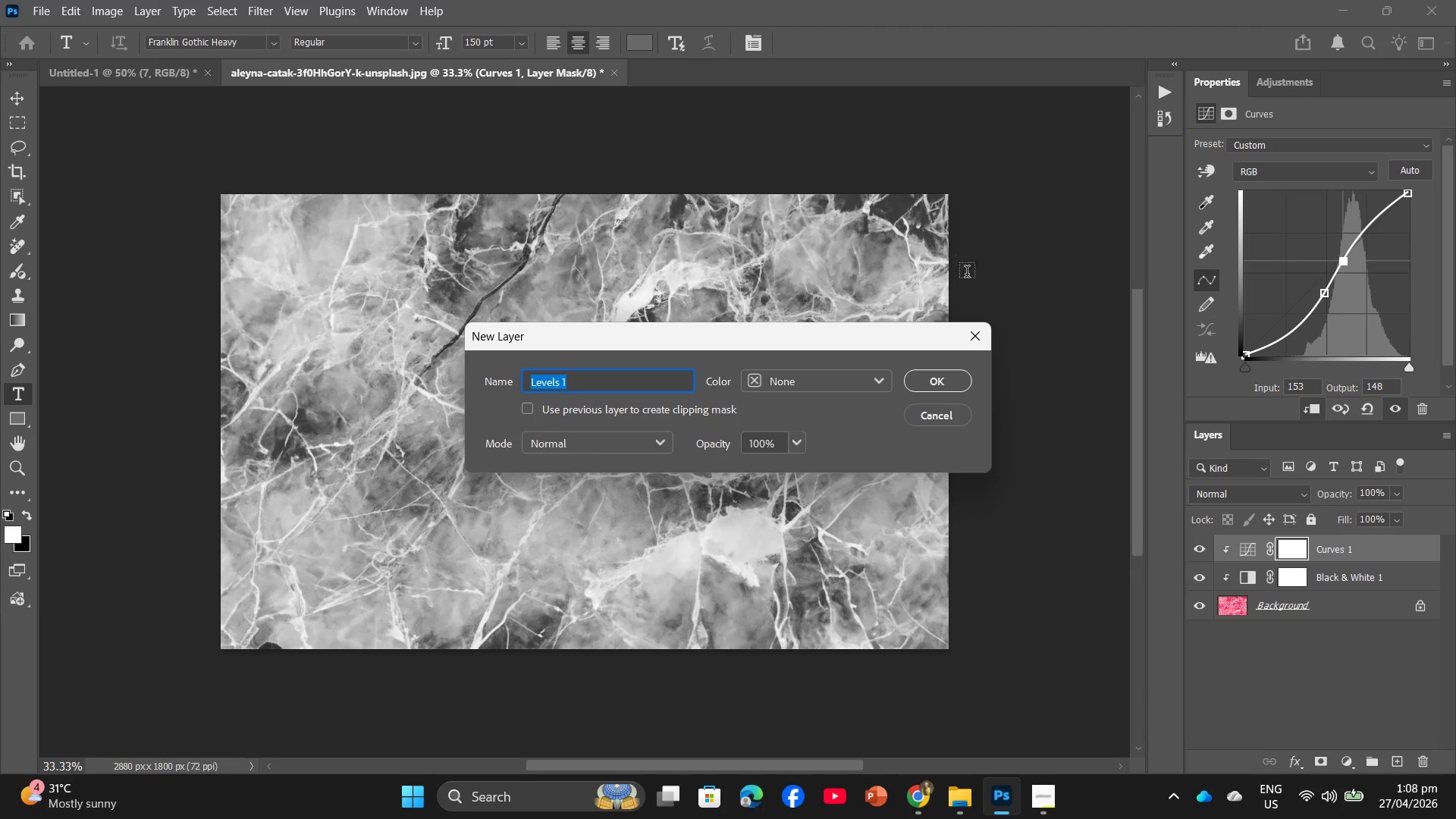 
wait(6.23)
 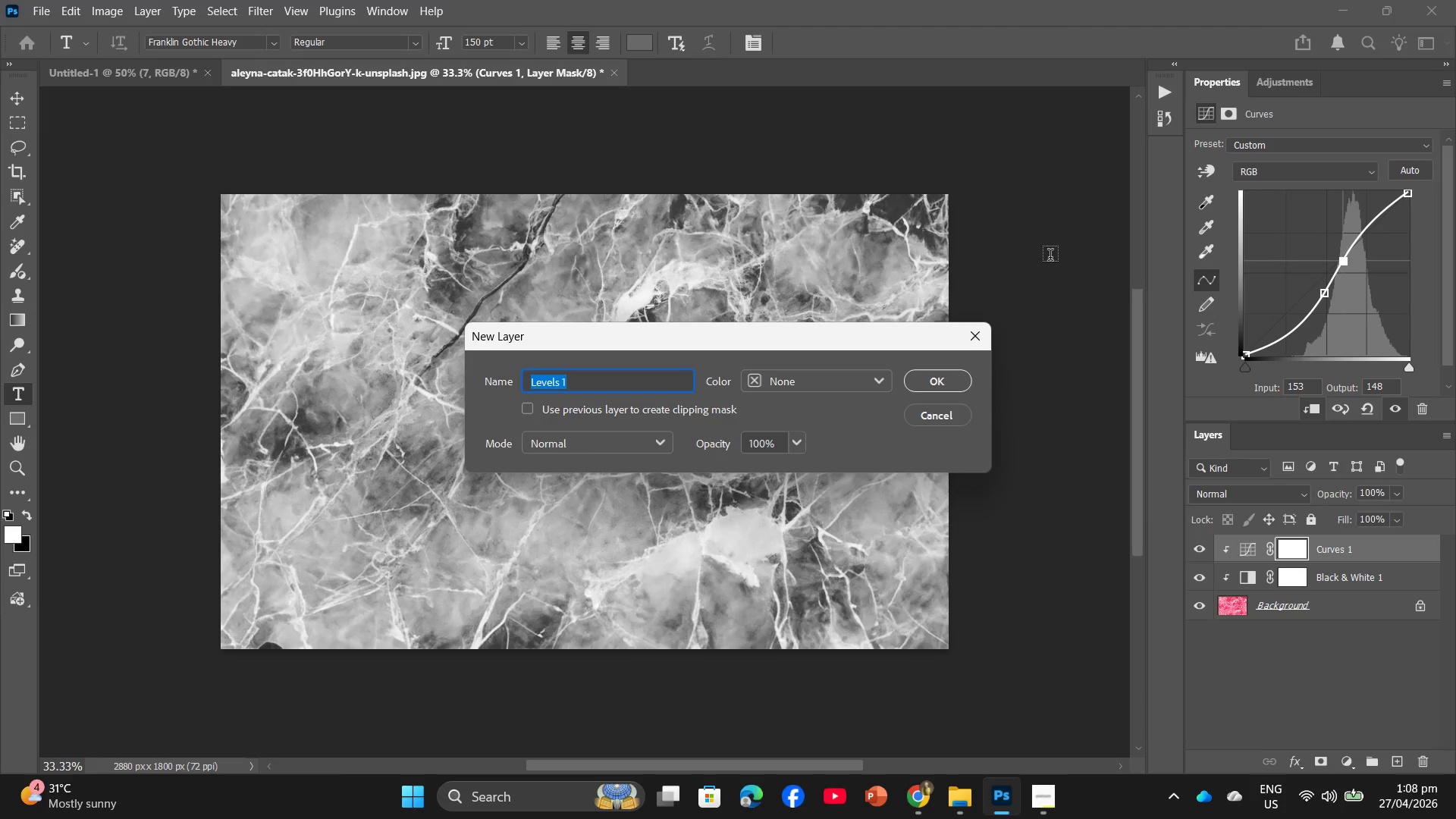 
left_click([535, 415])
 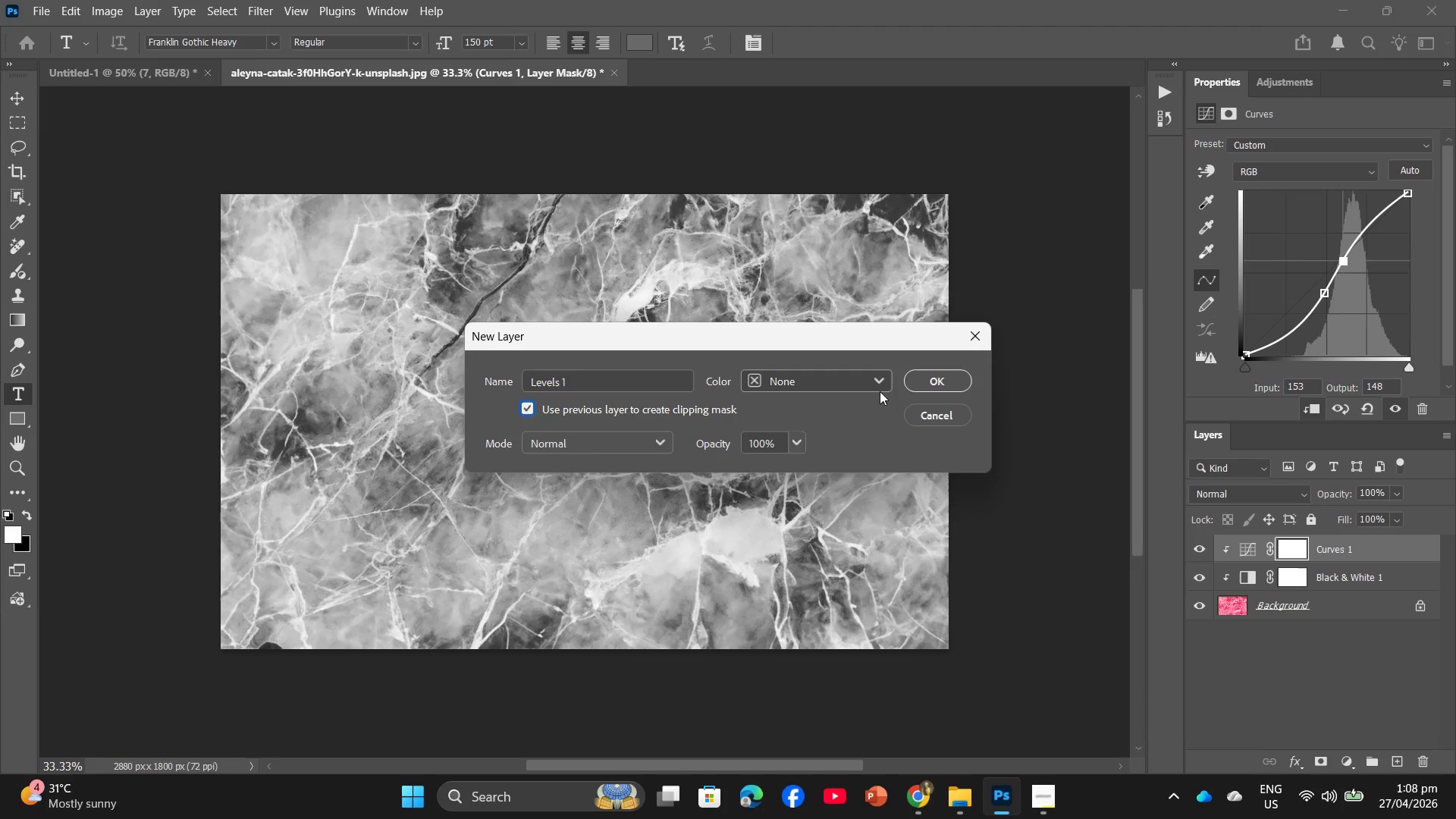 
left_click([956, 389])
 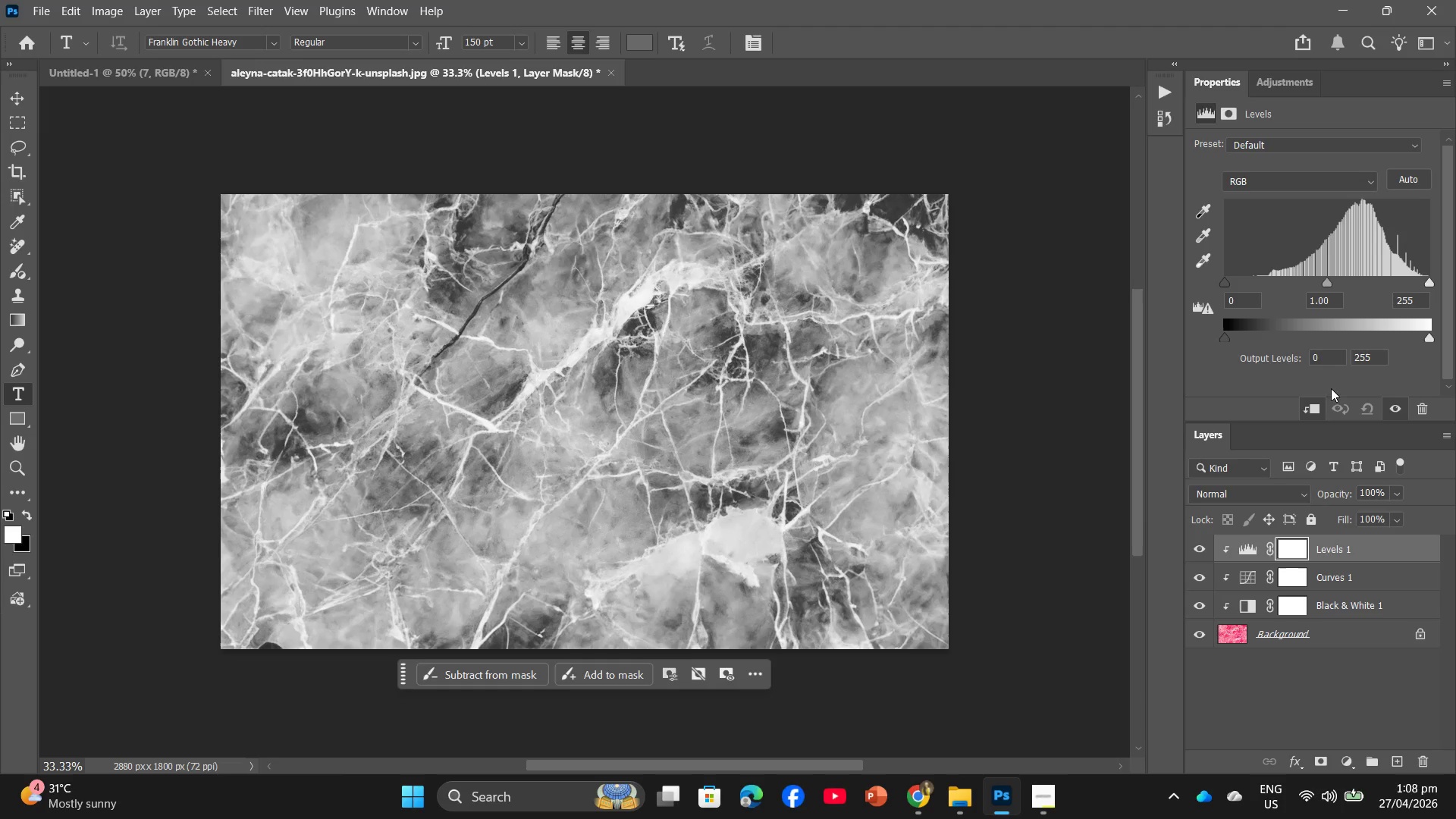 
wait(6.09)
 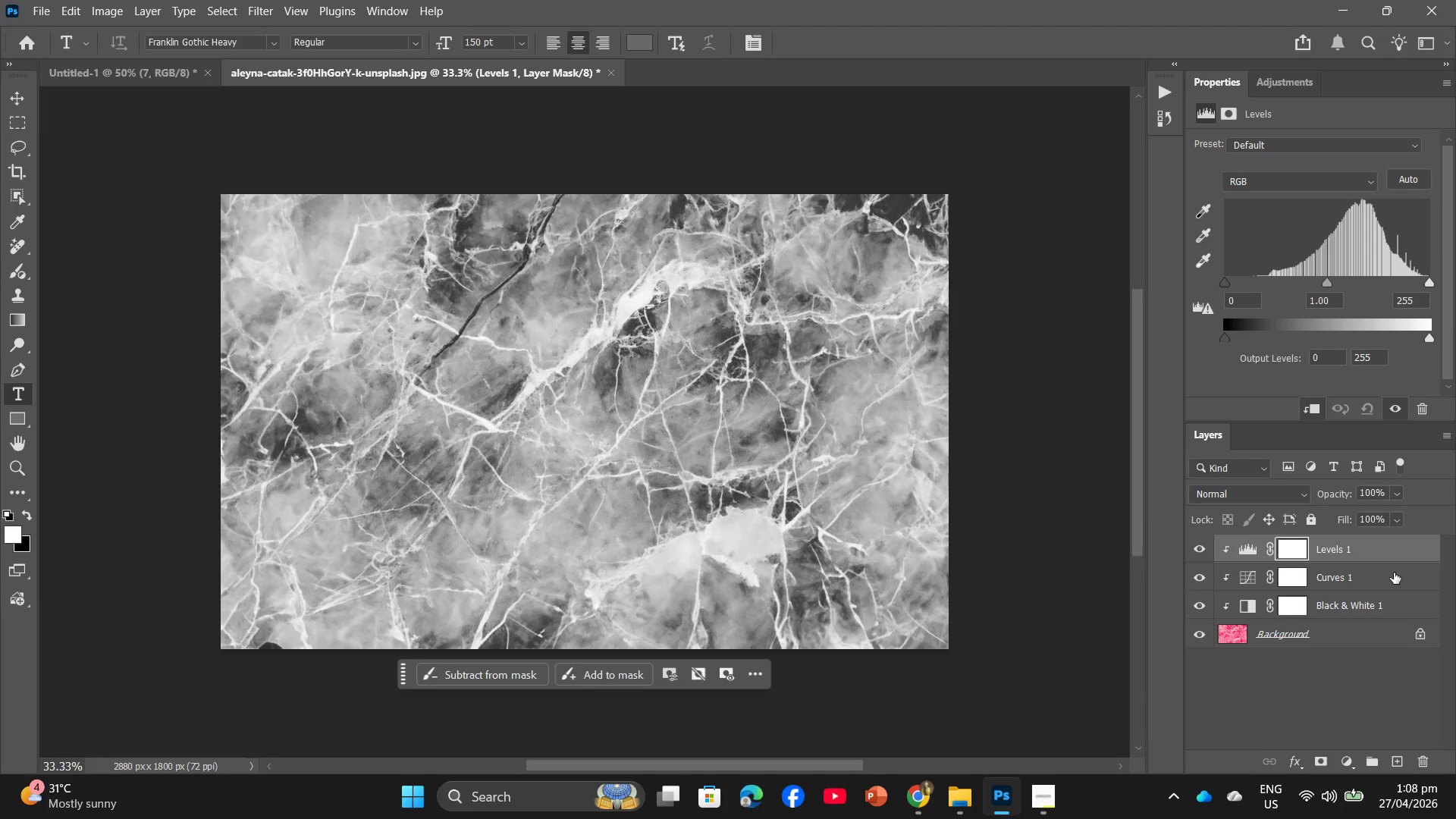 
left_click_drag(start_coordinate=[1253, 306], to_coordinate=[1199, 286])
 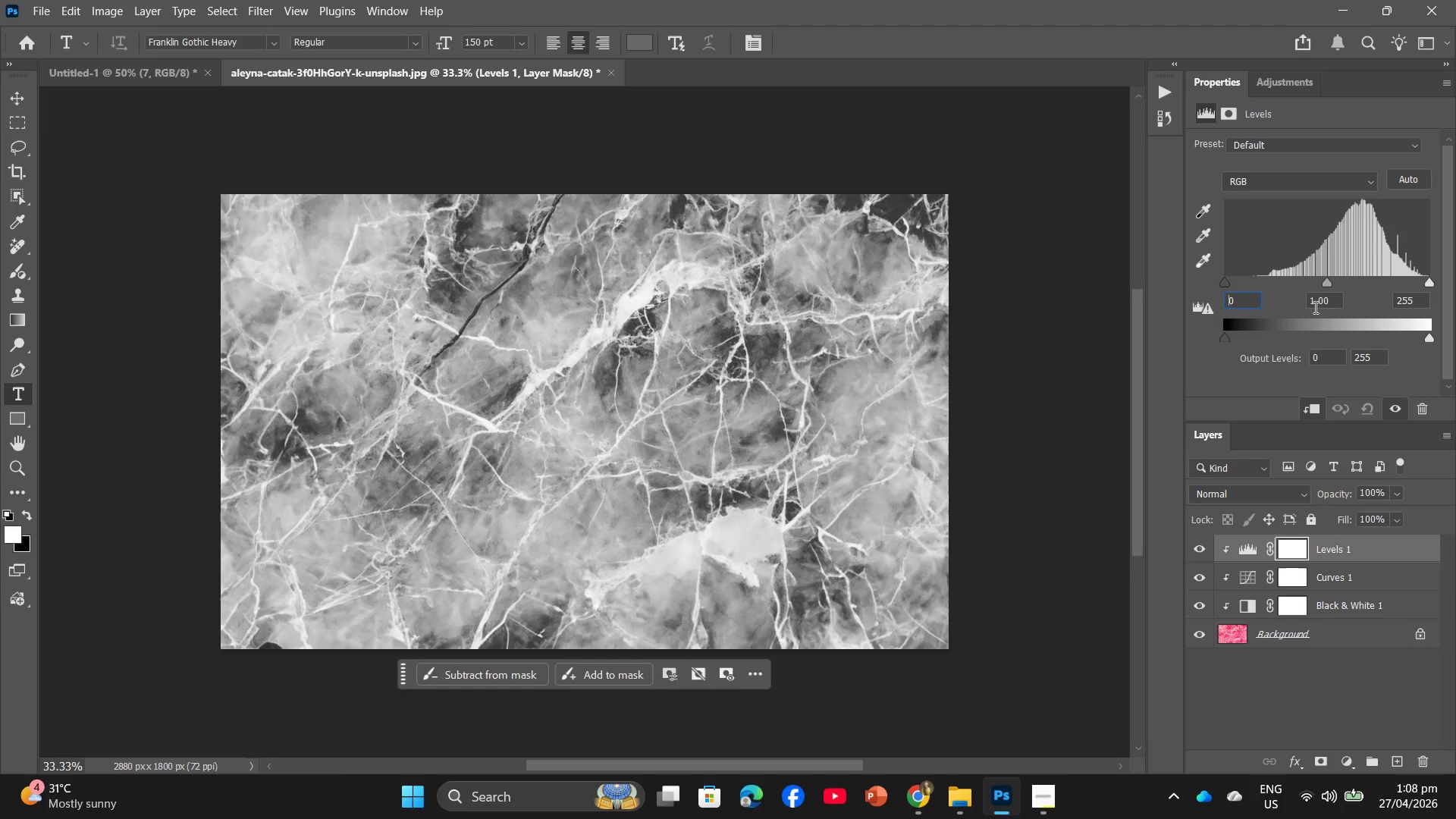 
key(ArrowRight)
 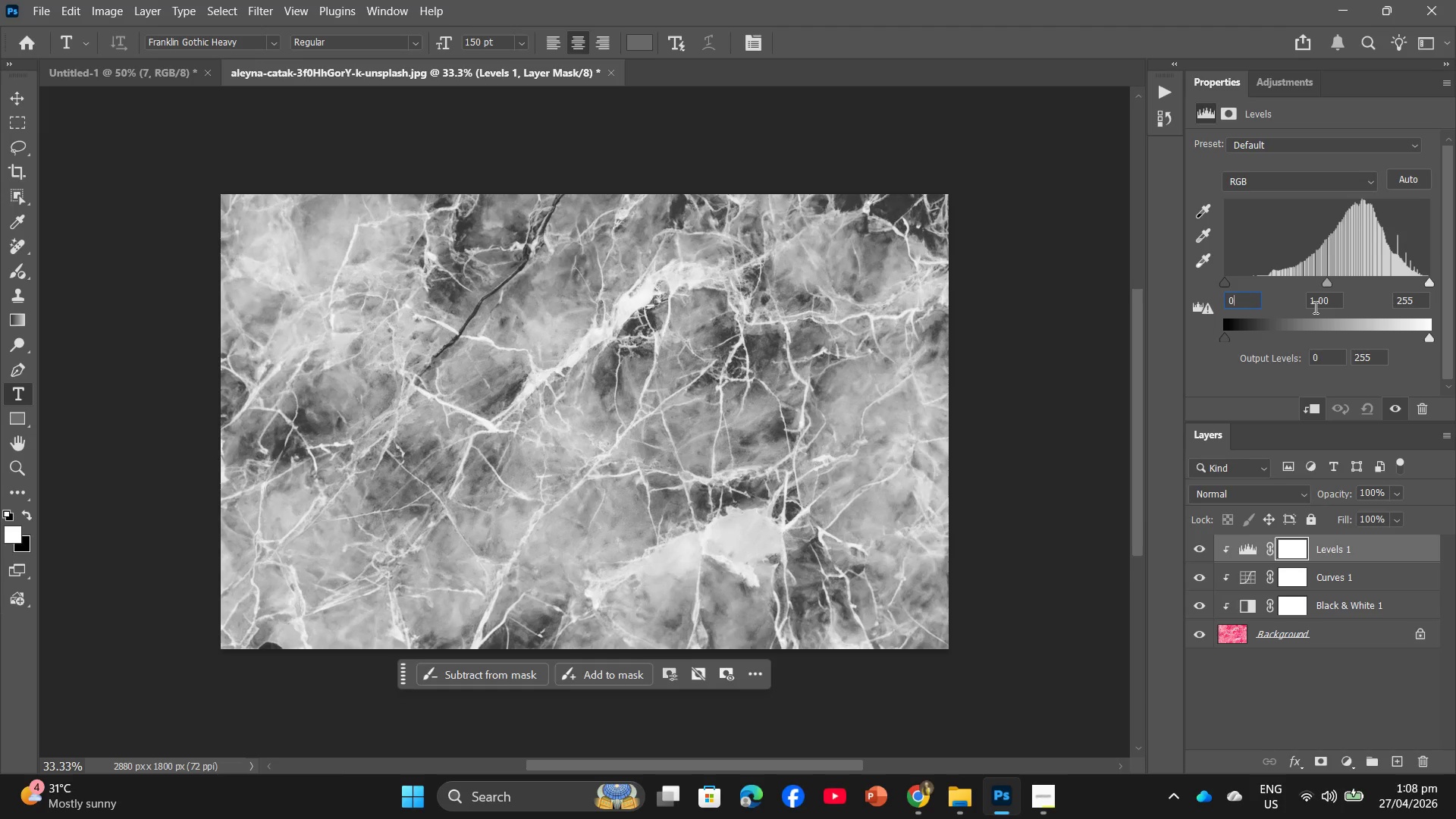 
key(Numpad1)
 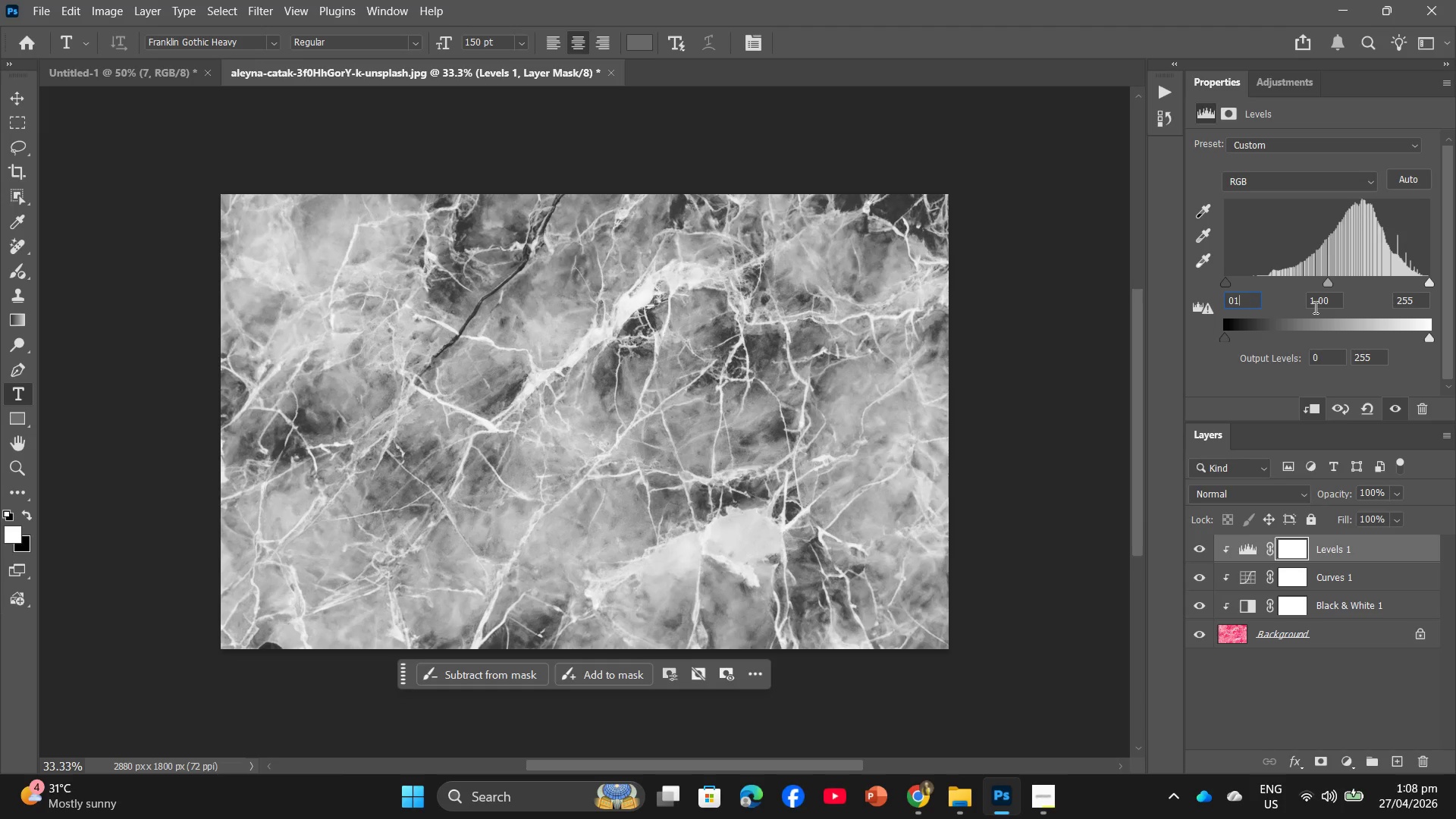 
key(Backspace)
 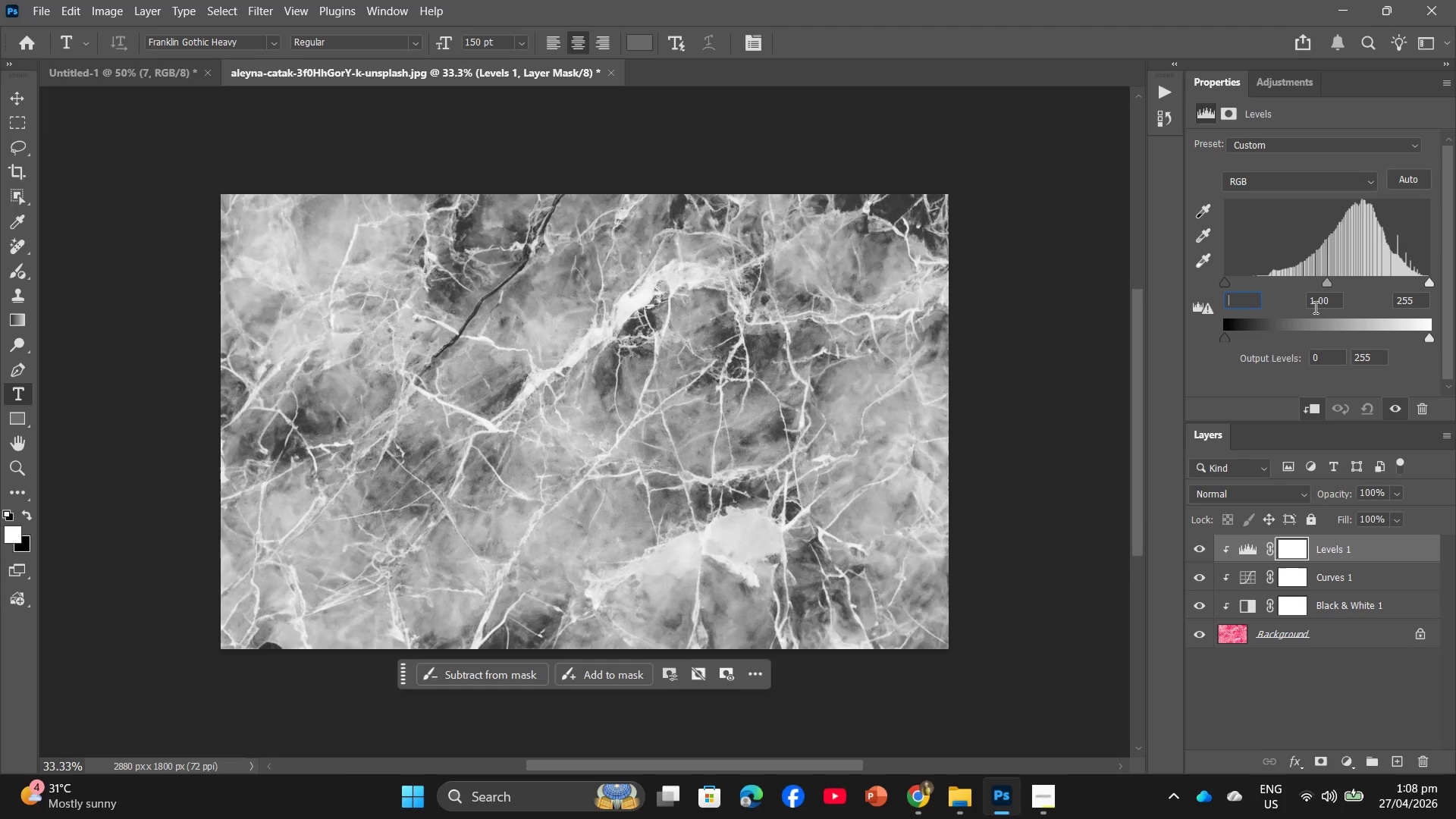 
key(Backspace)
 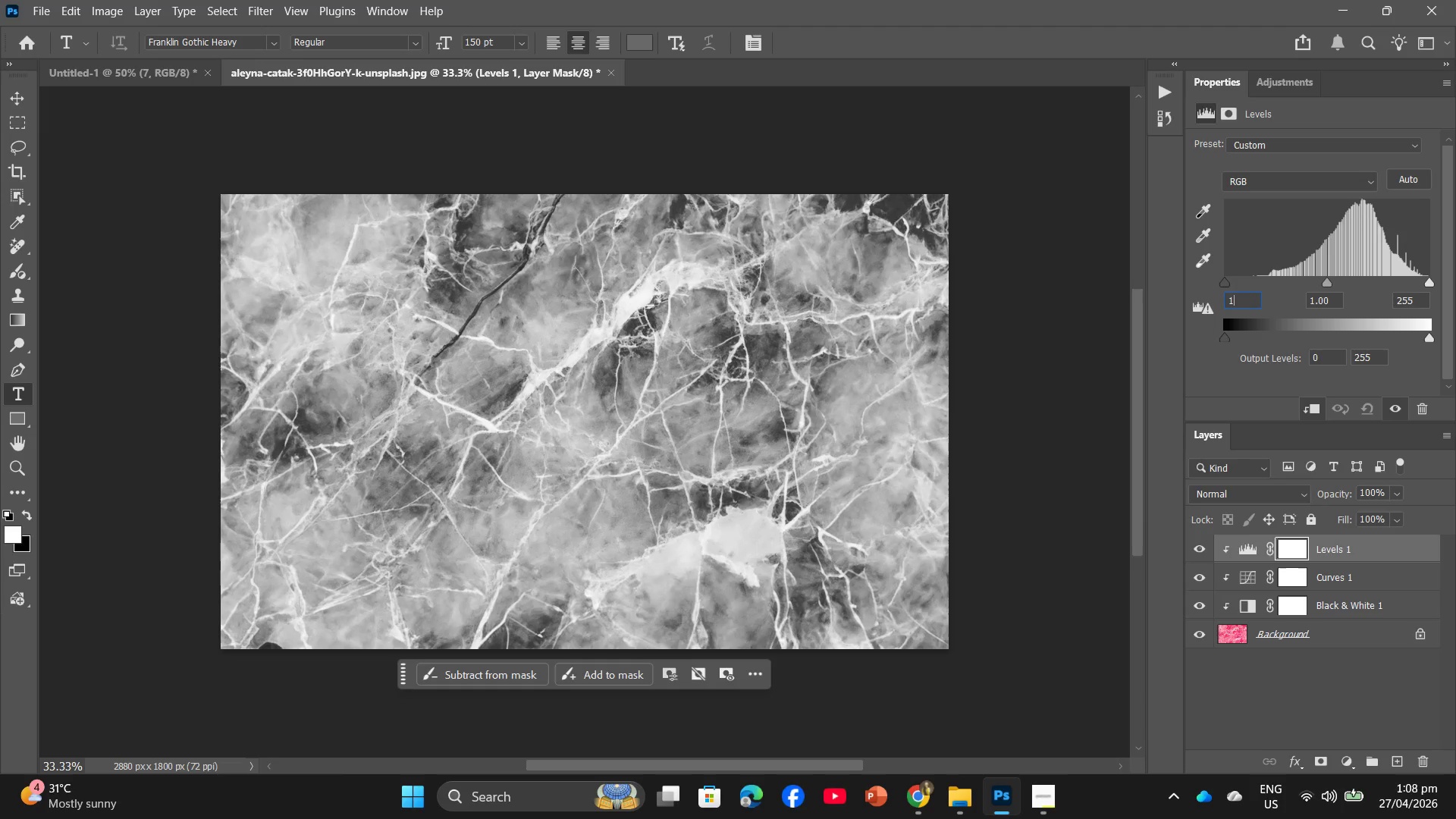 
key(Numpad1)
 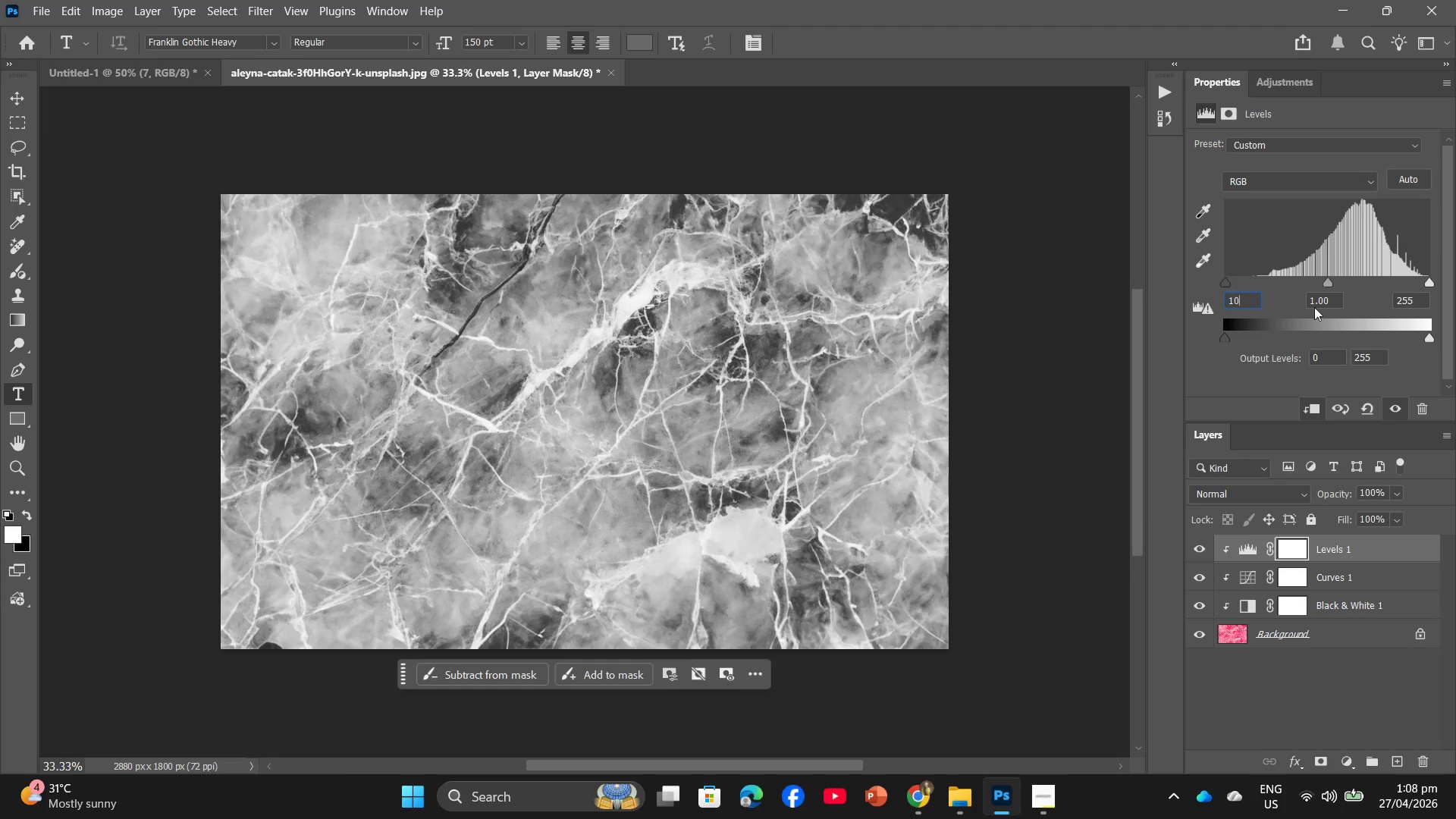 
key(Numpad0)
 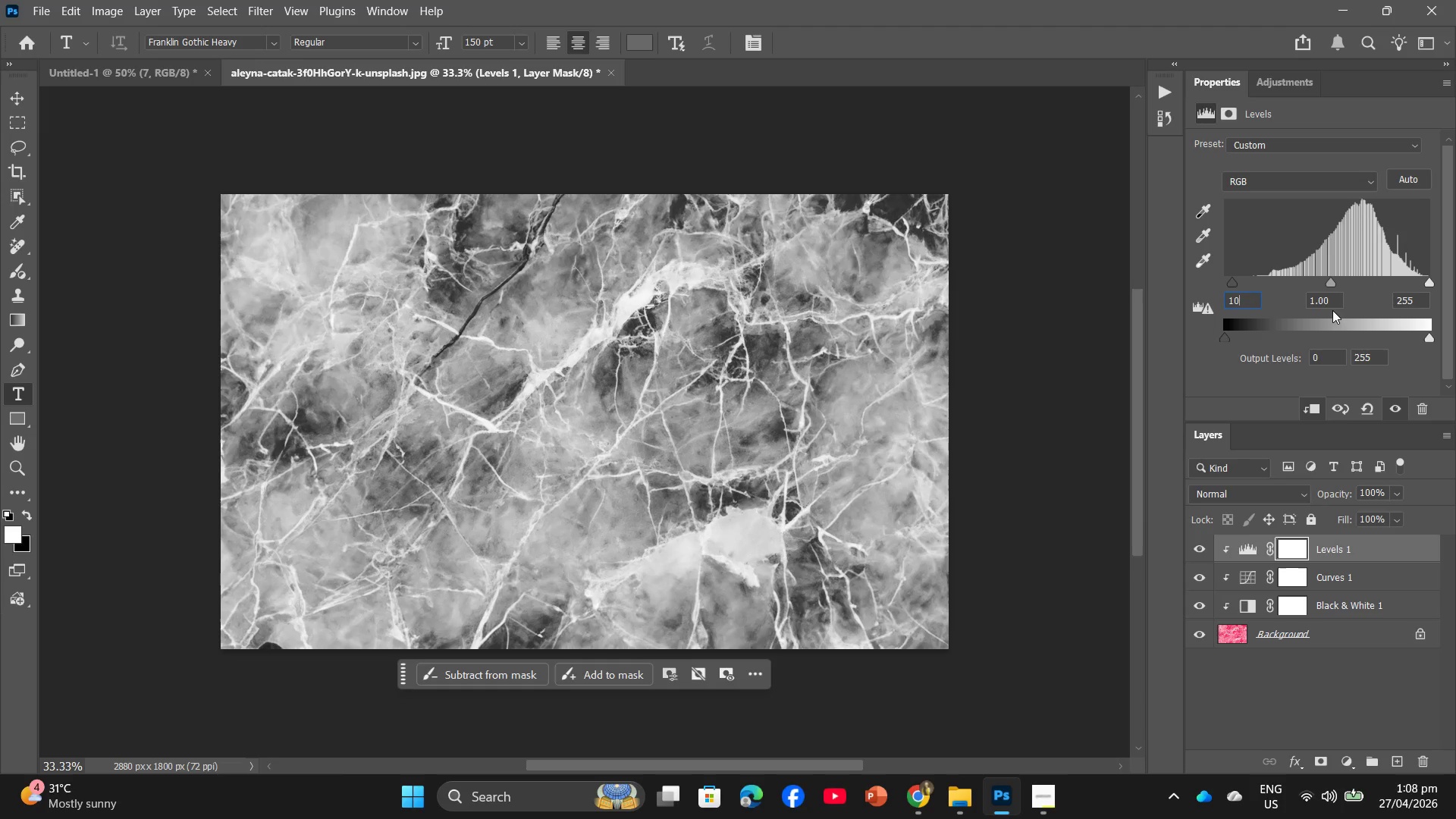 
left_click_drag(start_coordinate=[1336, 304], to_coordinate=[1235, 300])
 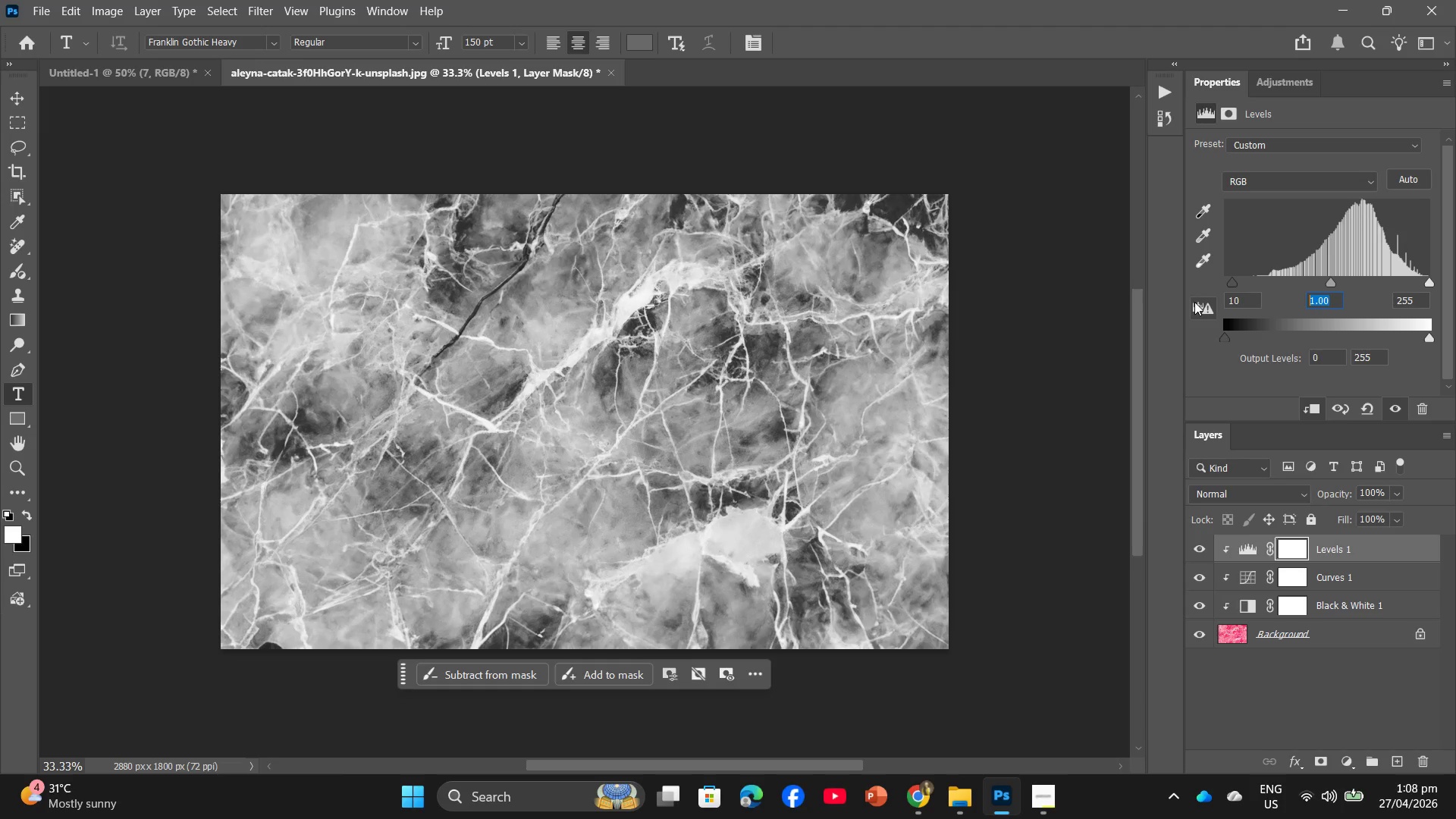 
key(Numpad0)
 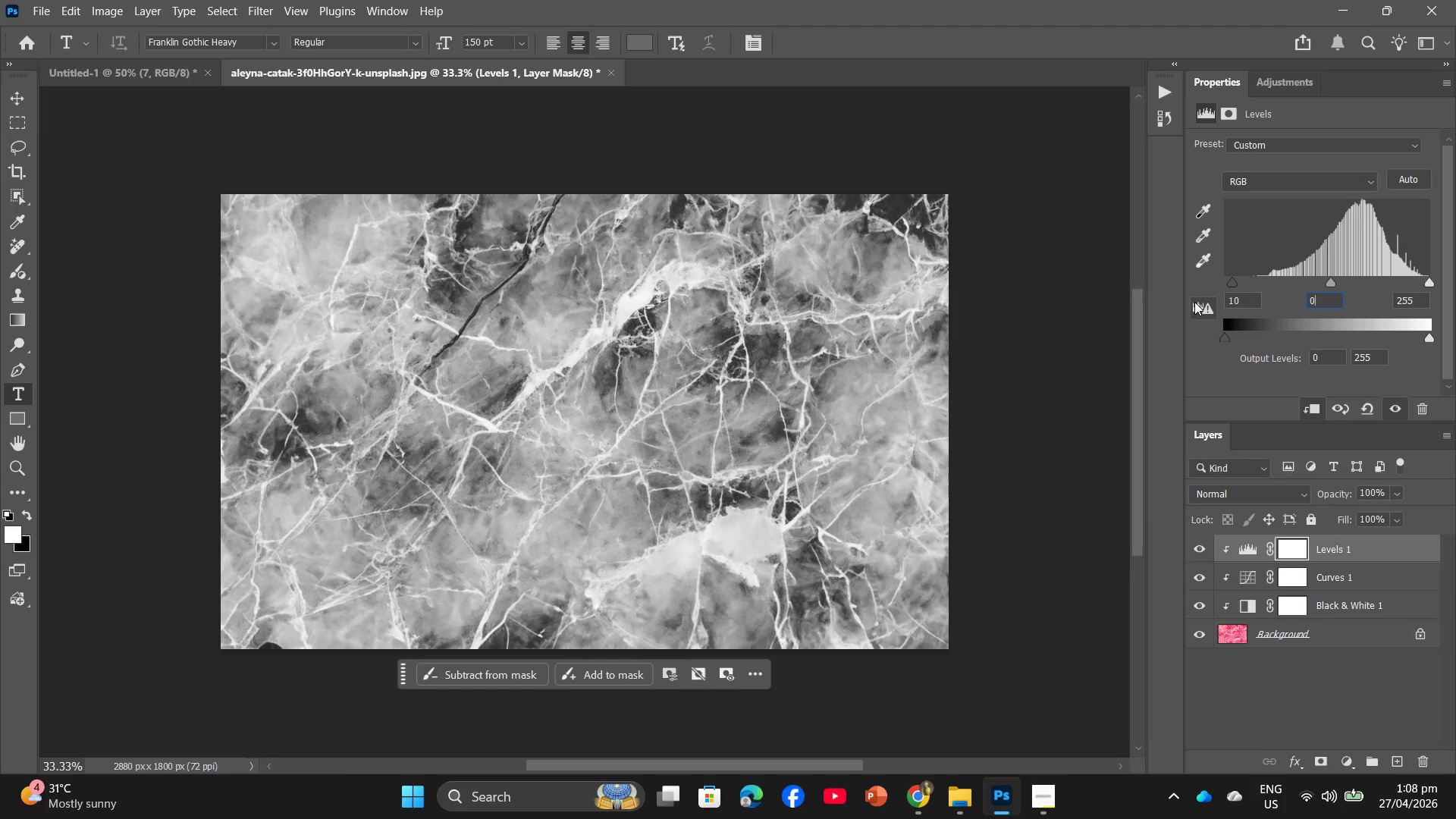 
key(NumpadDecimal)
 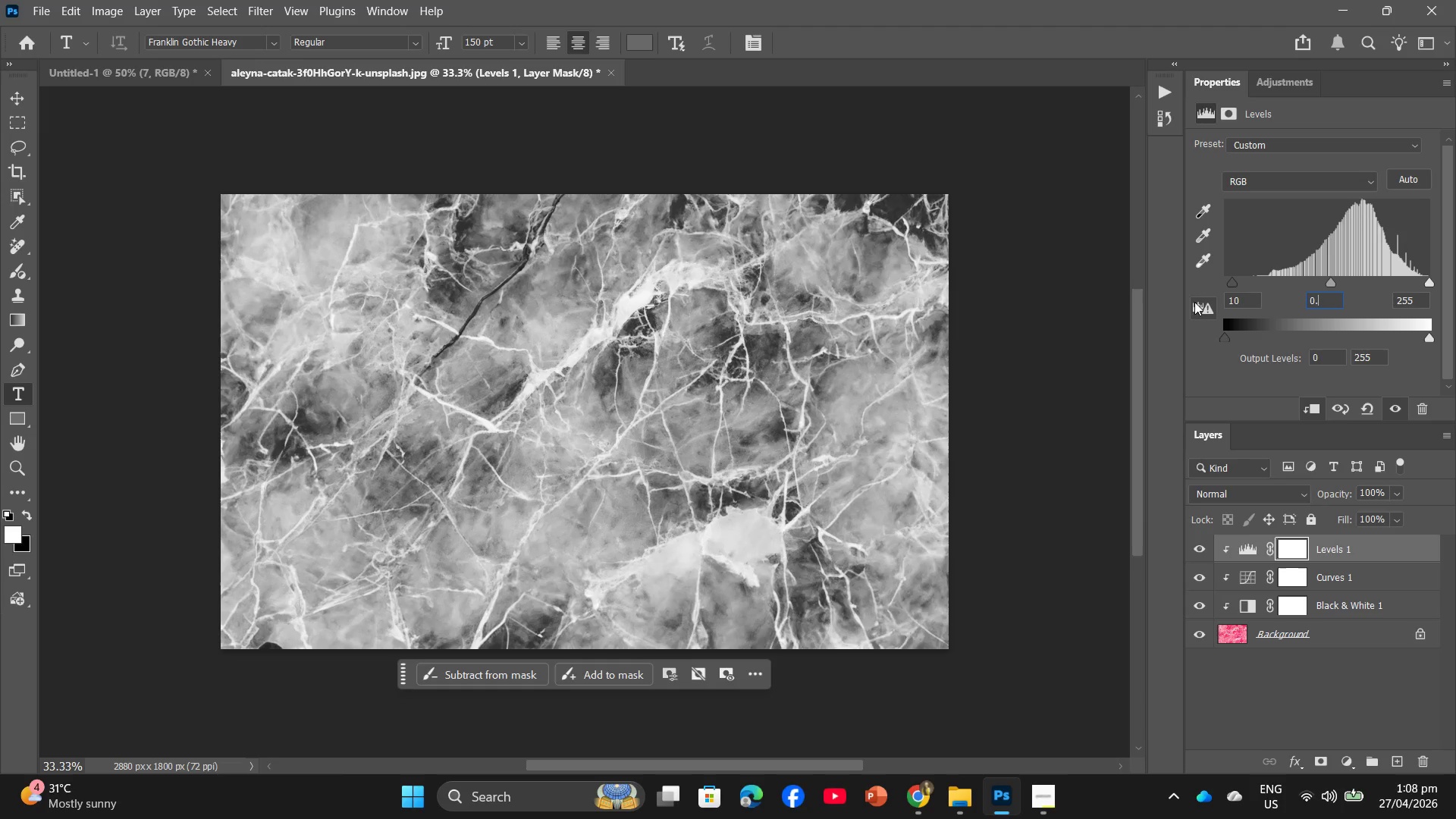 
key(Numpad9)
 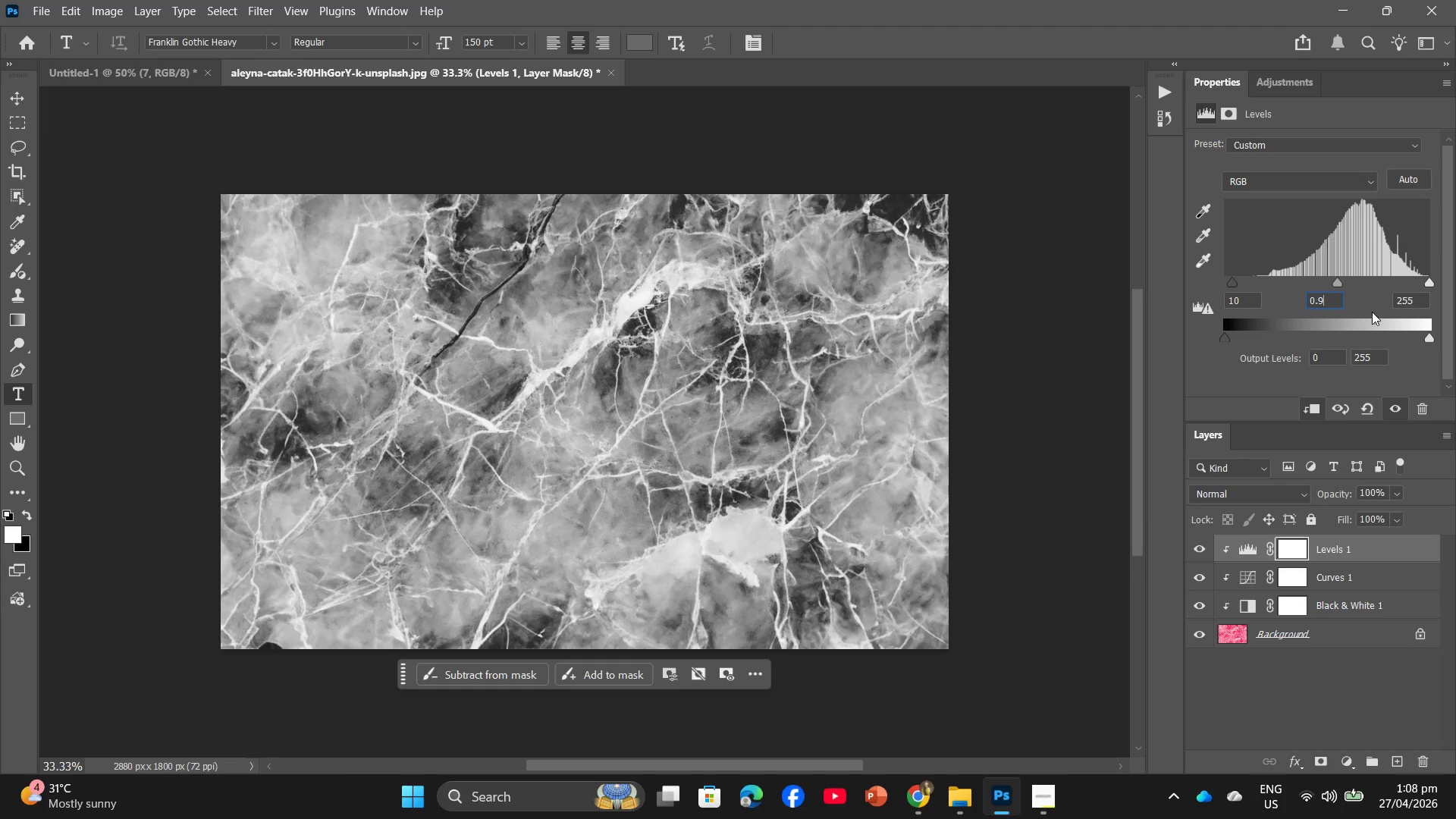 
left_click([1425, 304])
 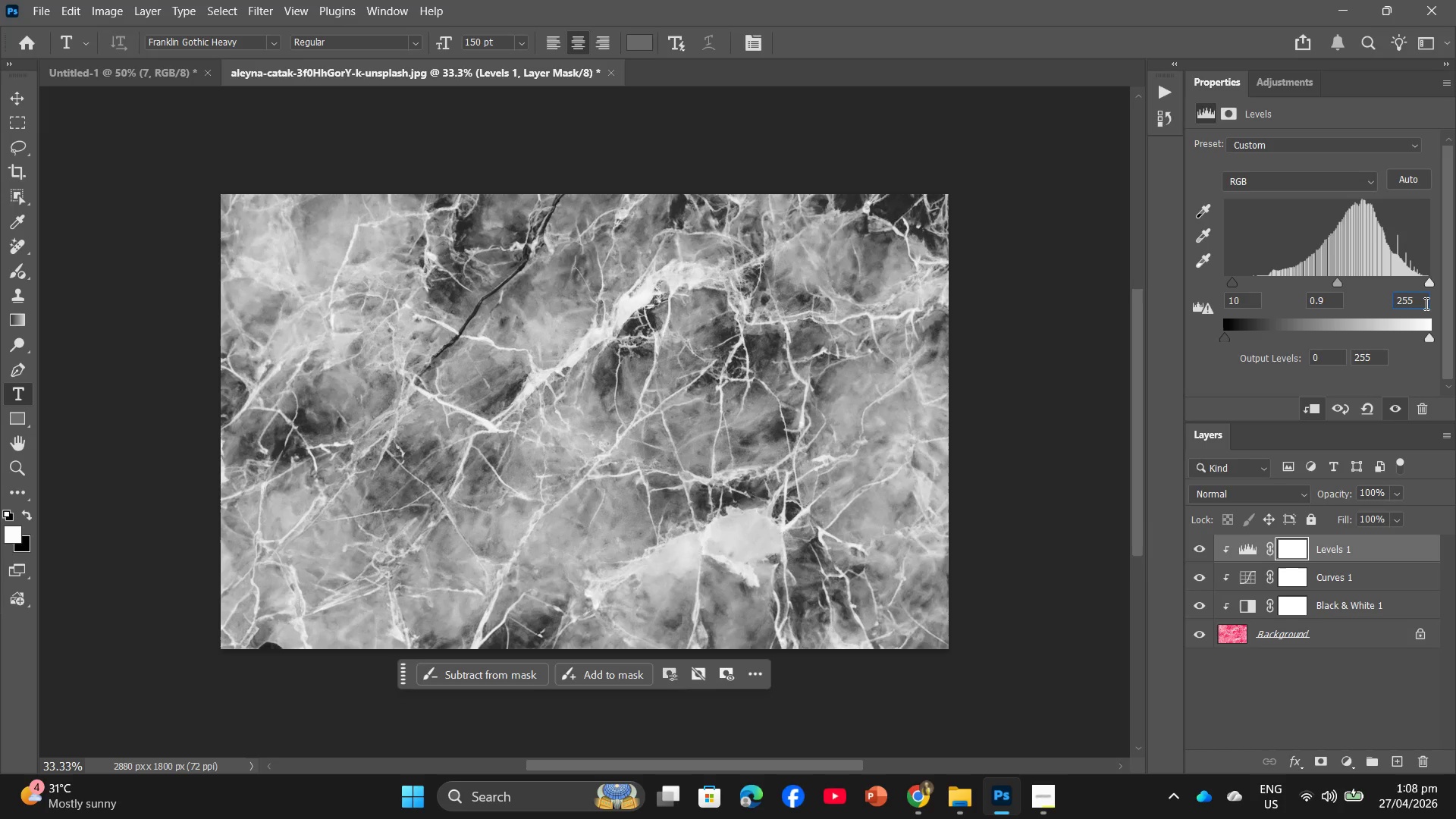 
key(Backspace)
 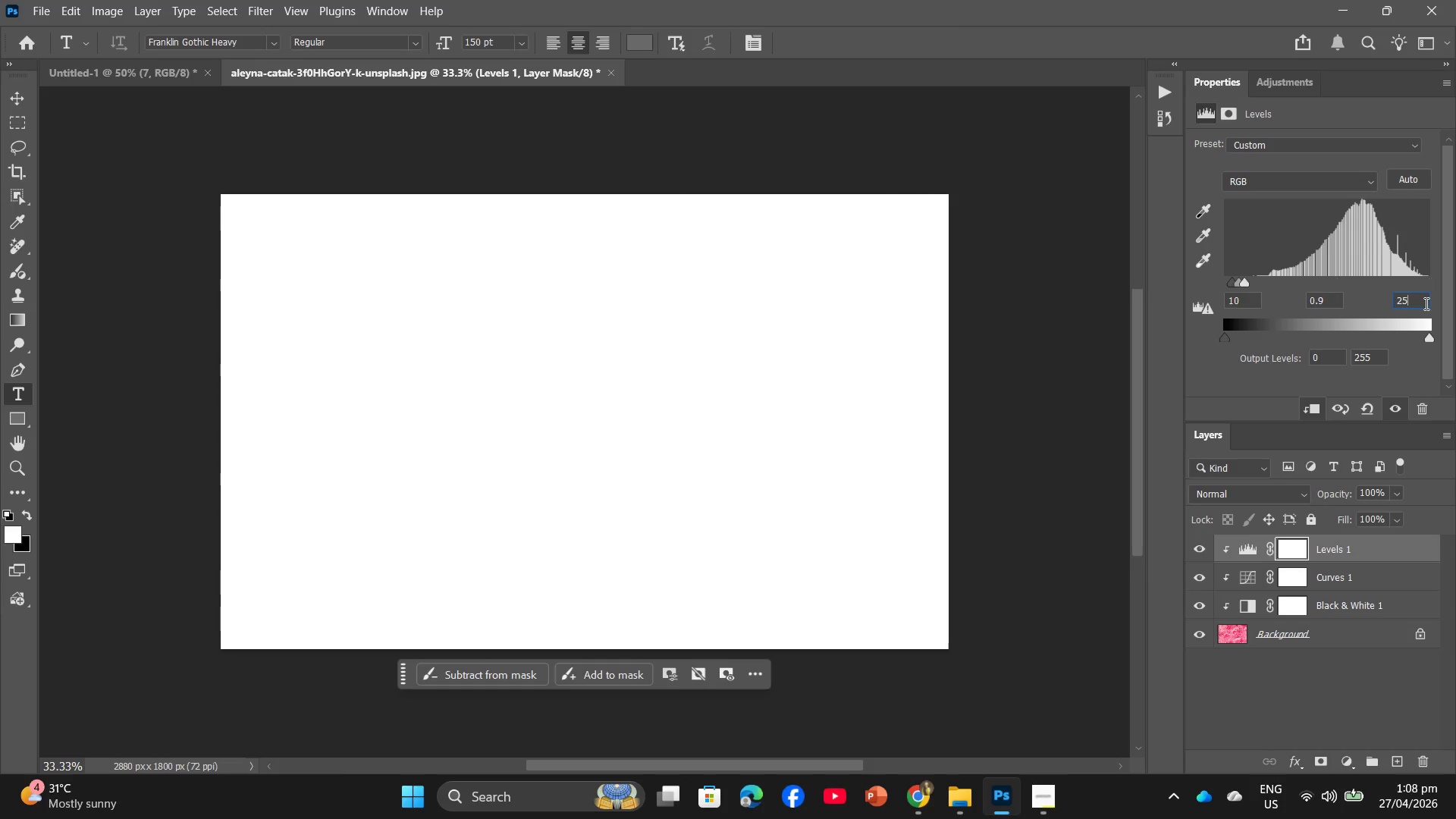 
key(Backspace)
 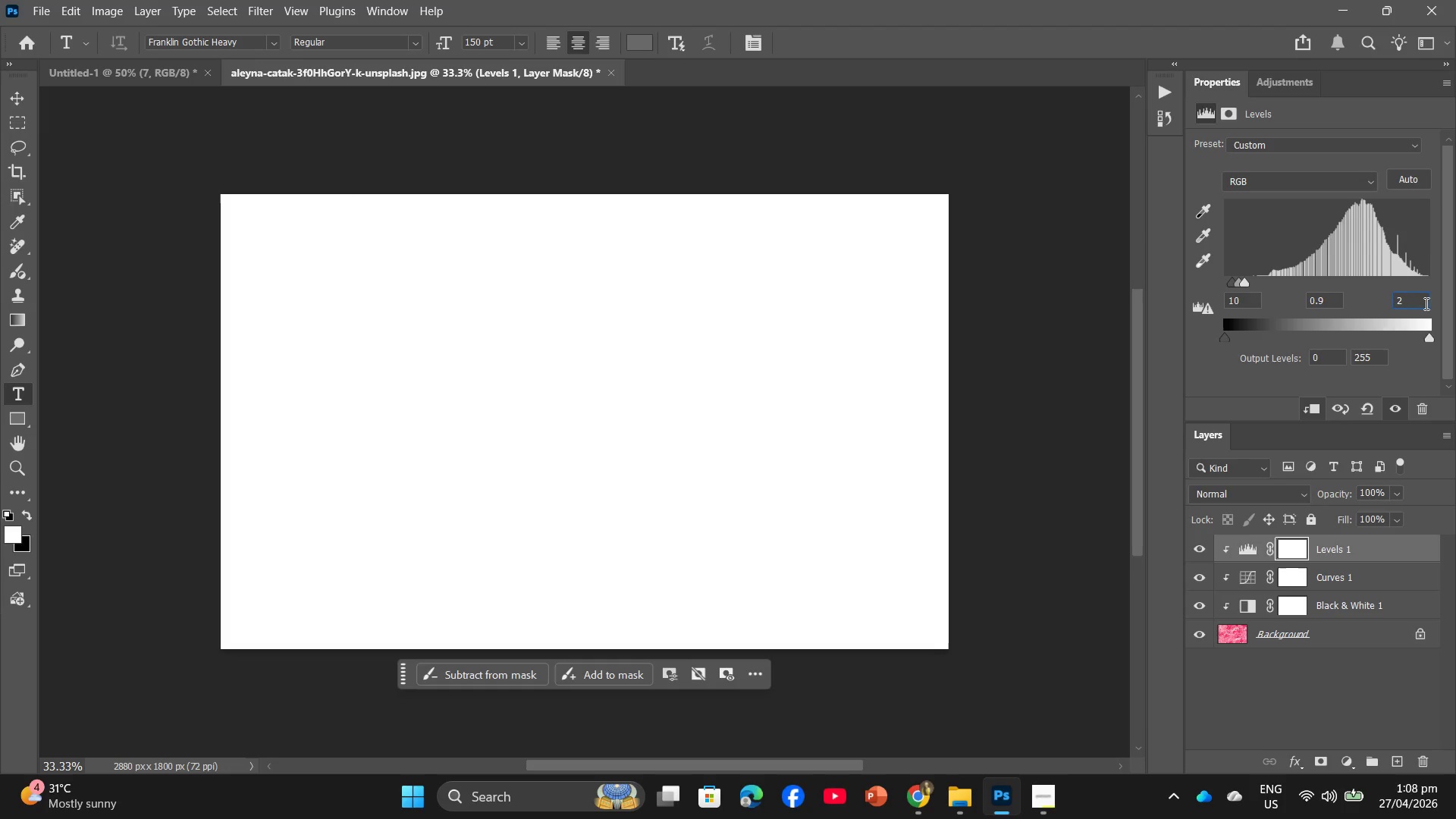 
key(Numpad3)
 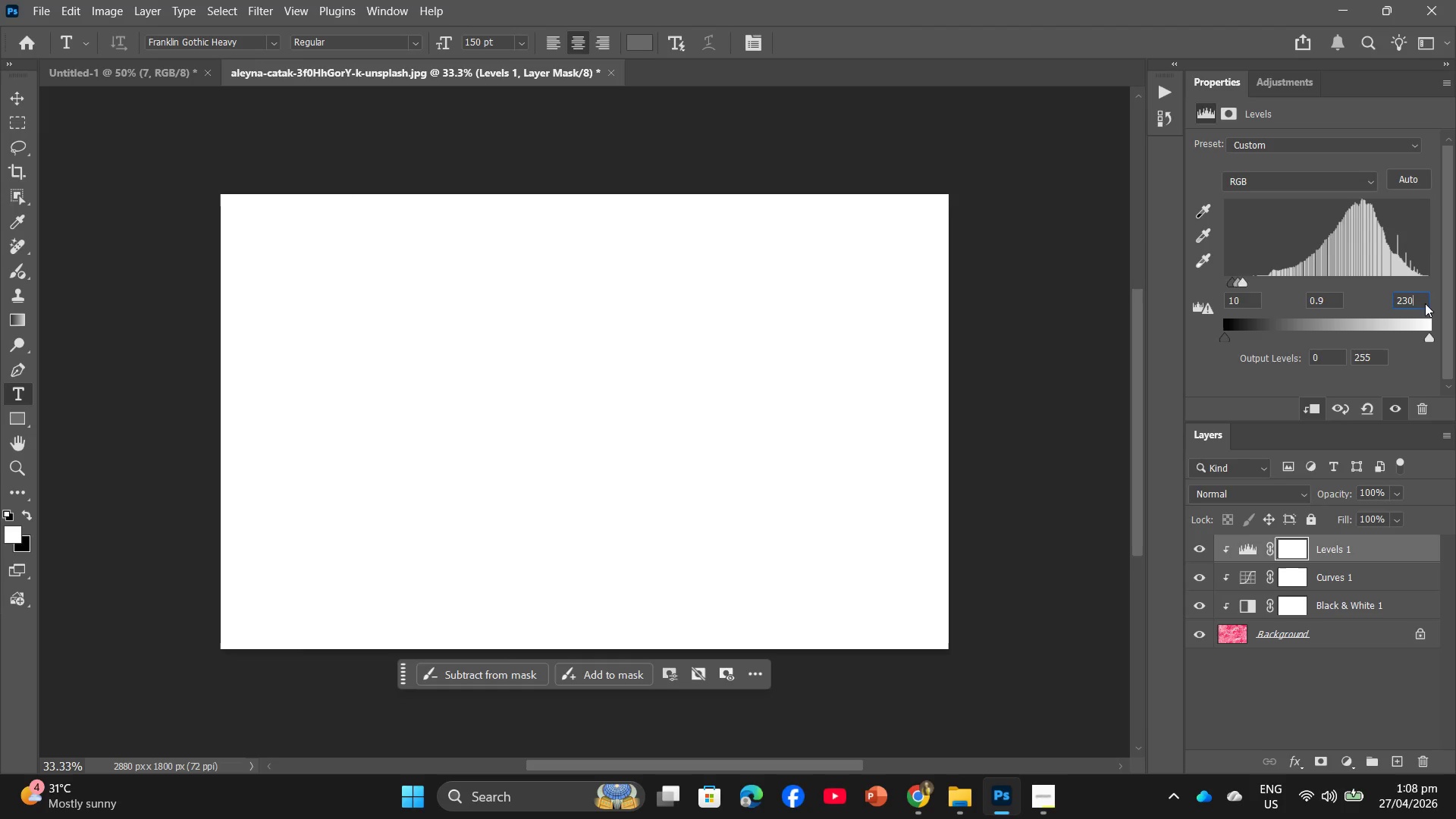 
key(Numpad0)
 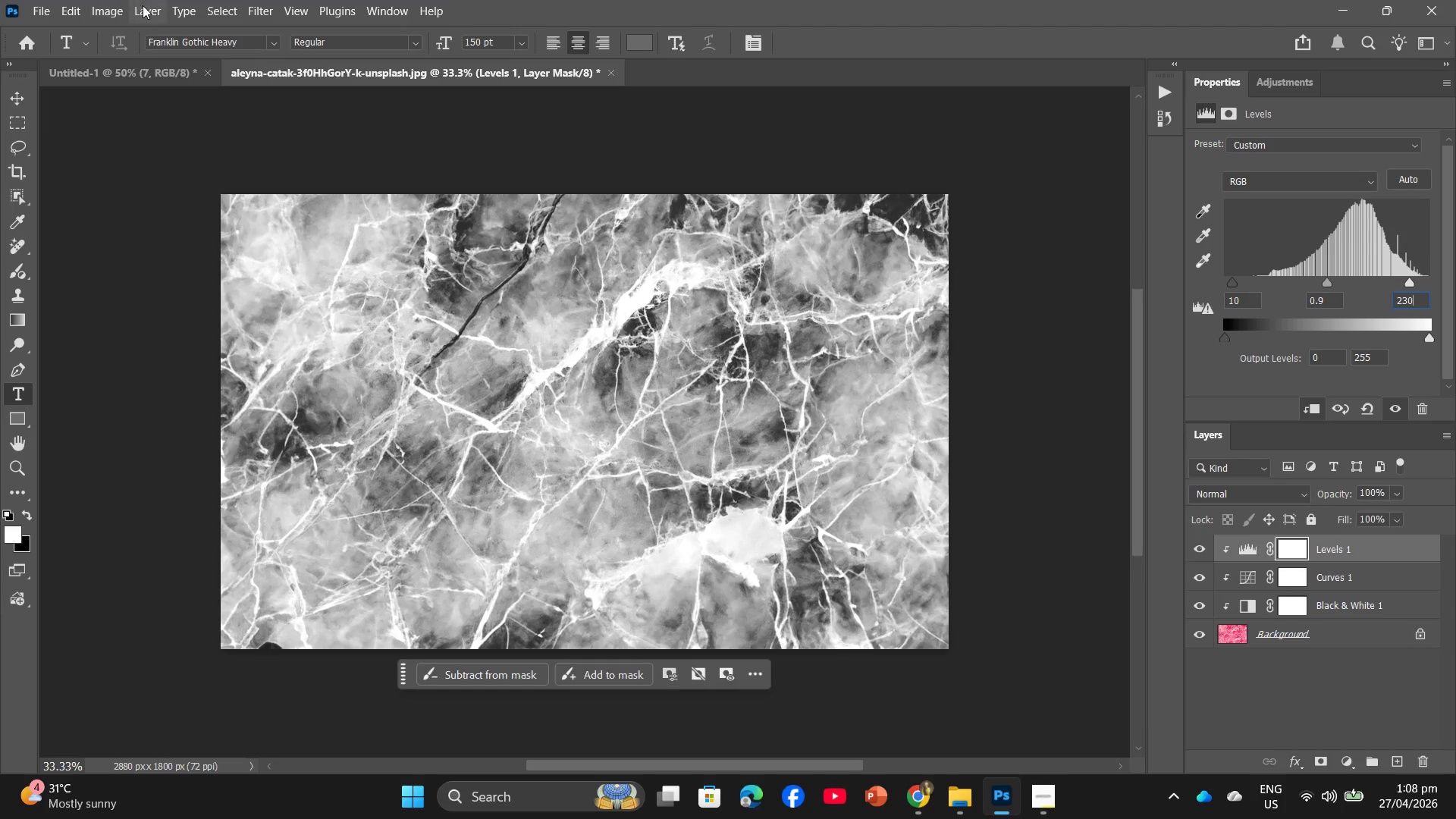 
wait(7.61)
 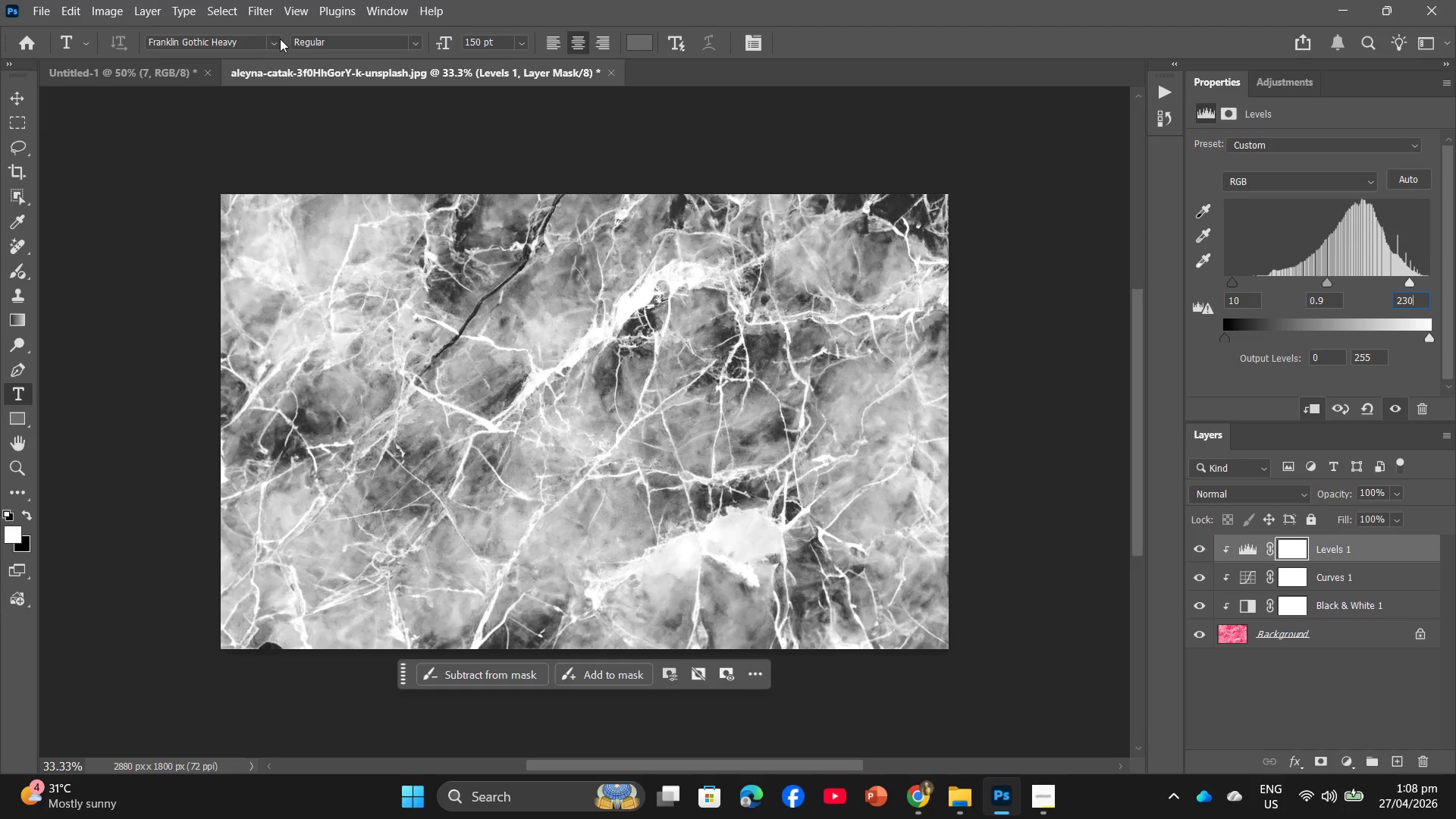 
left_click([1340, 610])
 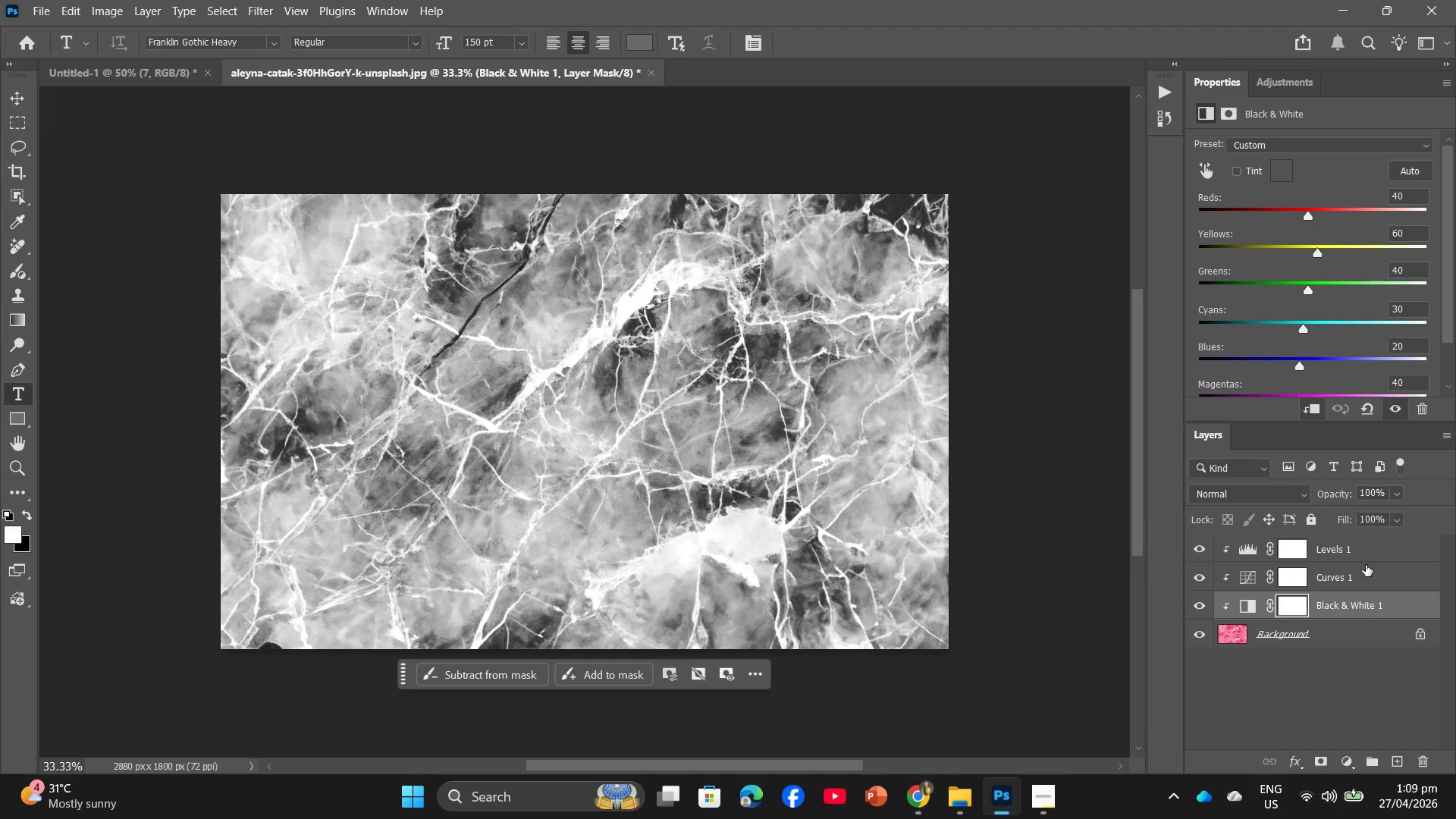 
left_click([1370, 575])
 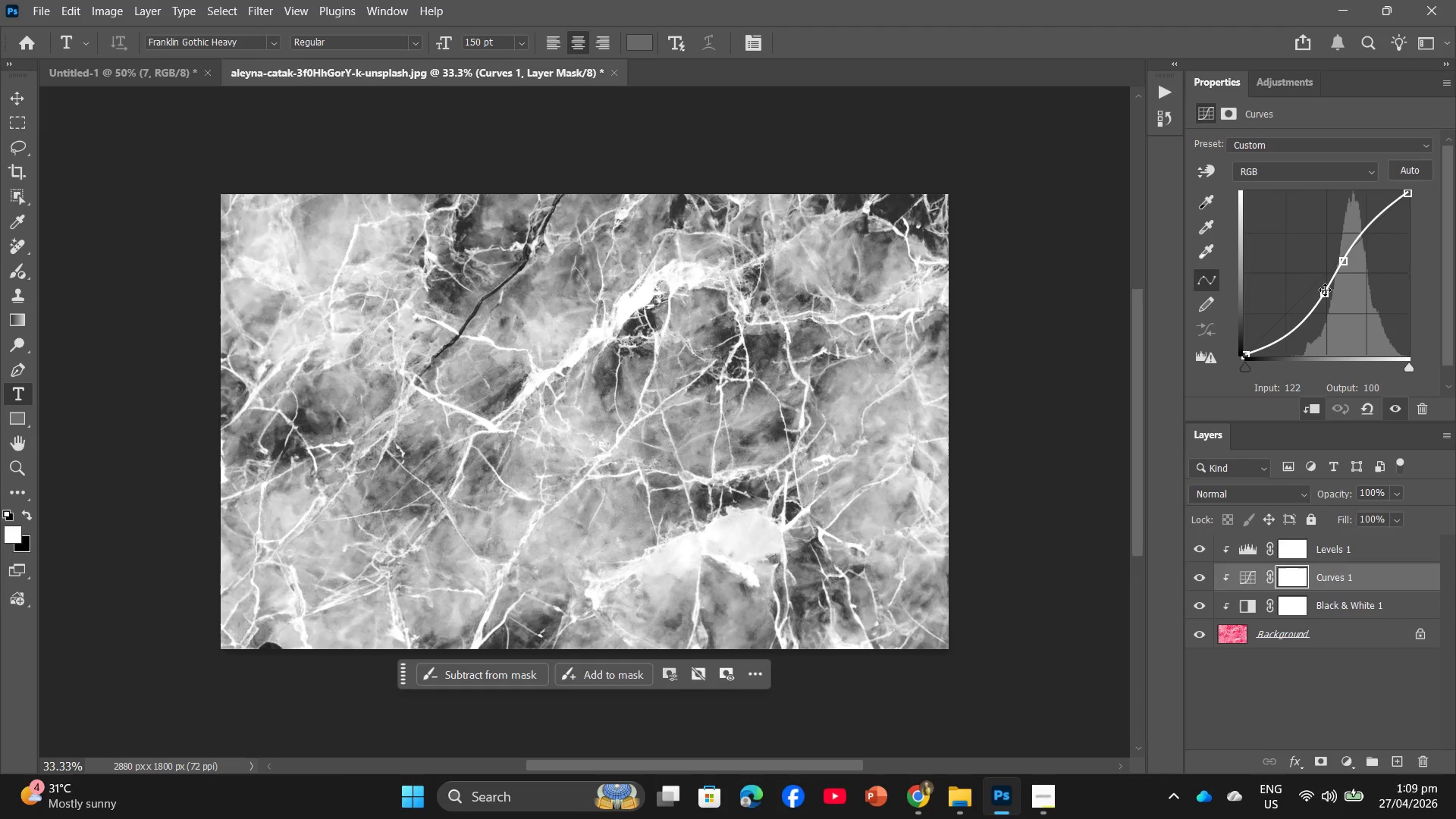 
left_click([1325, 292])
 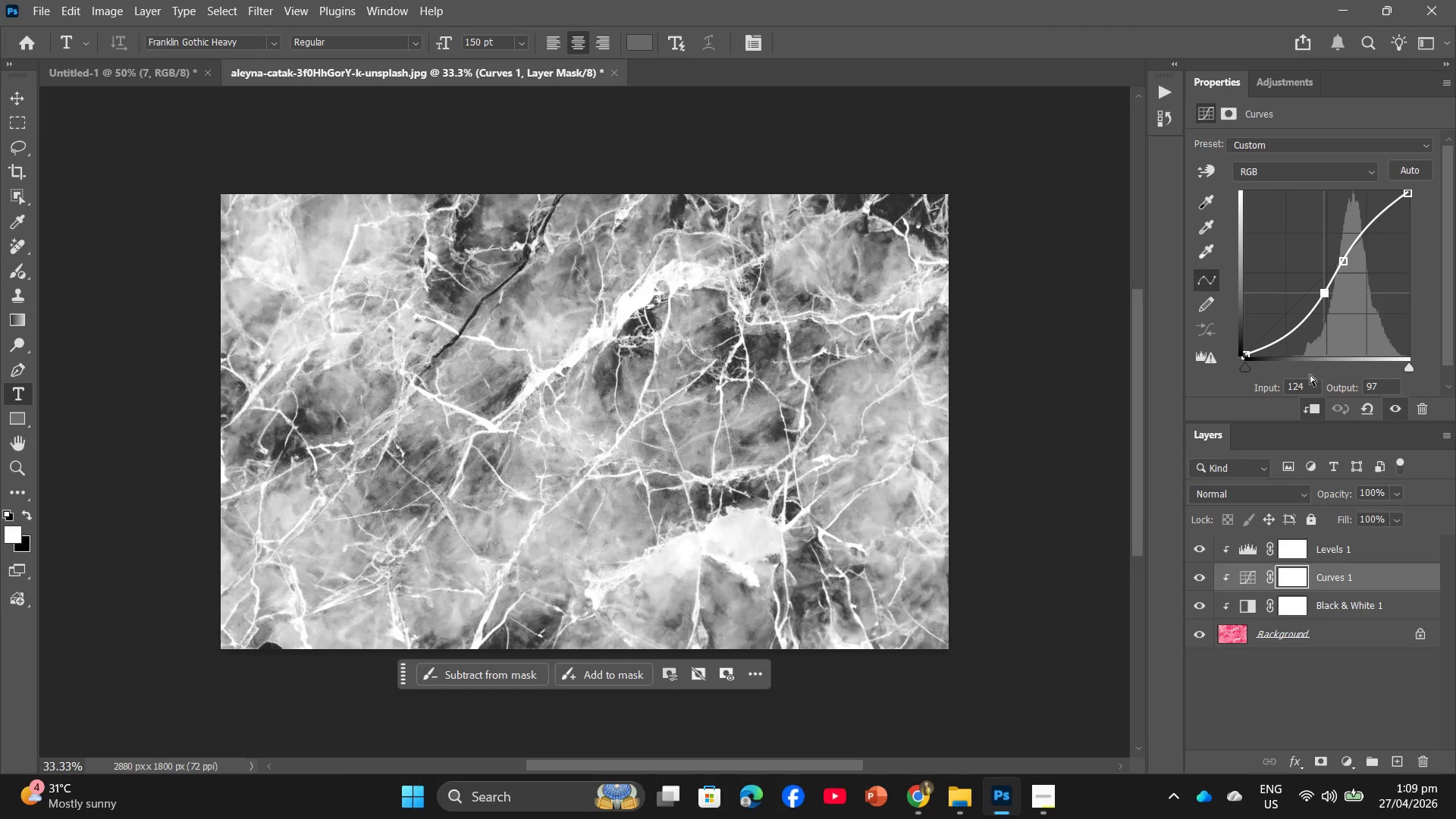 
left_click([1307, 384])
 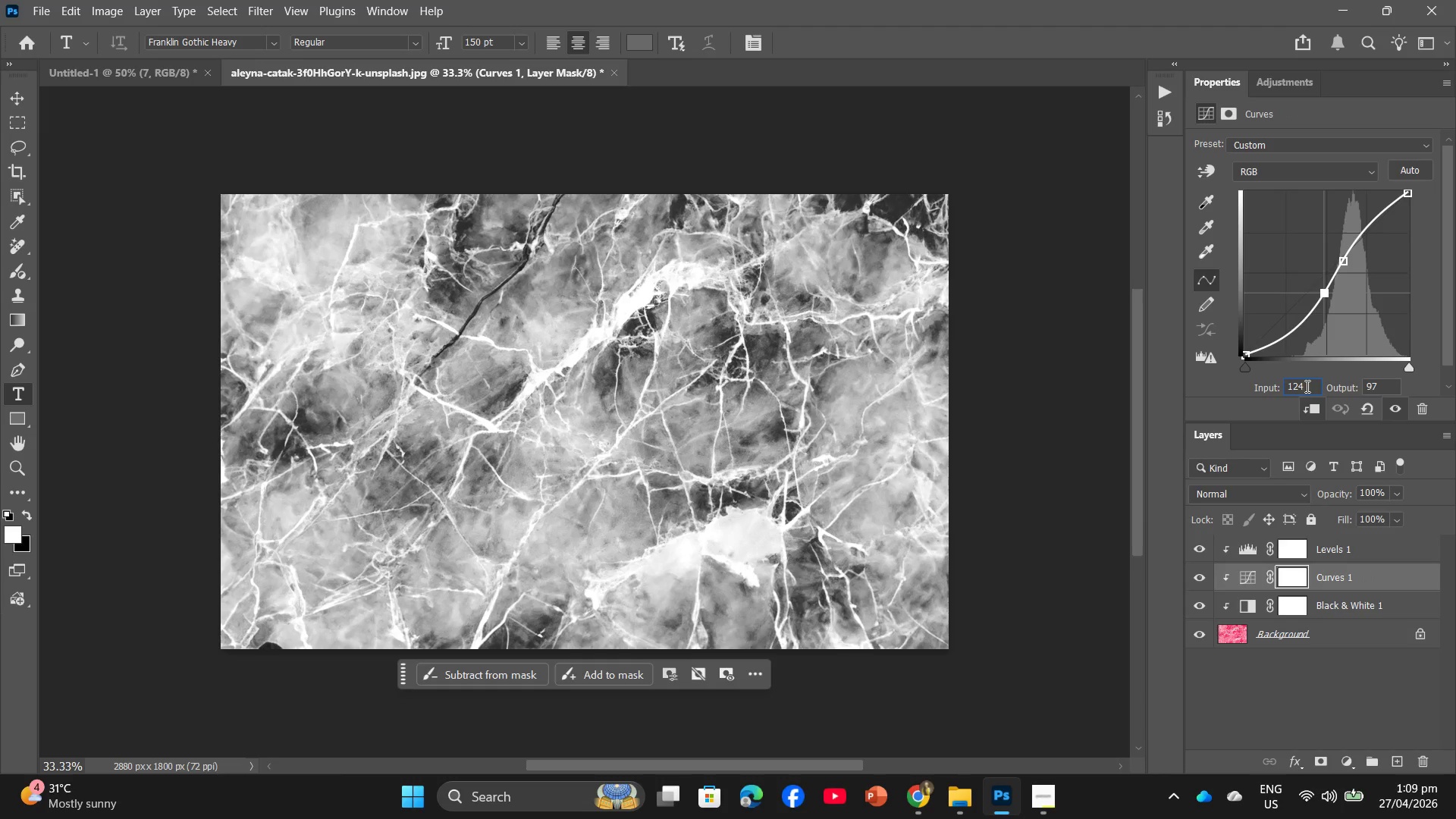 
key(Backspace)
 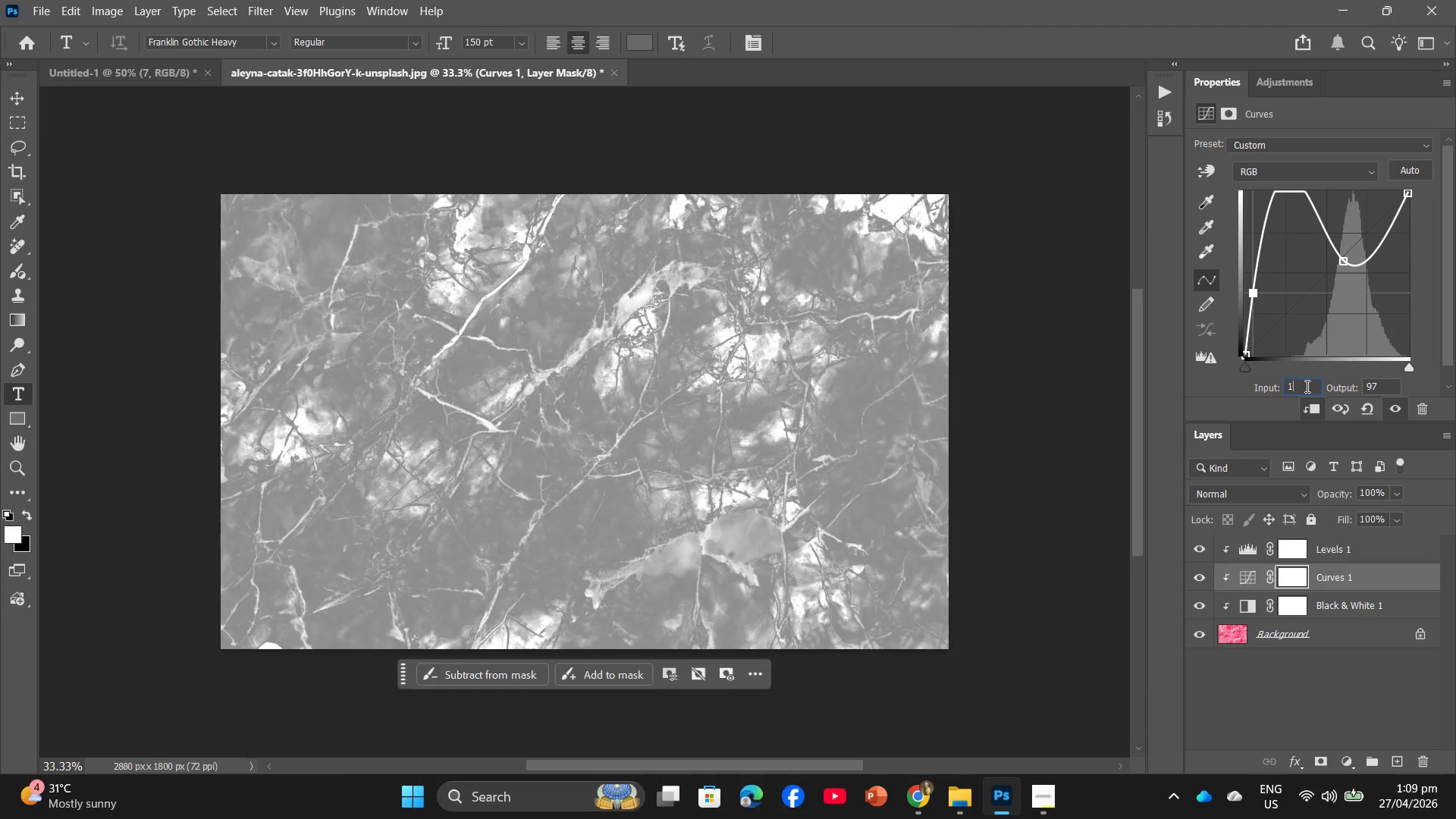 
key(Backspace)
 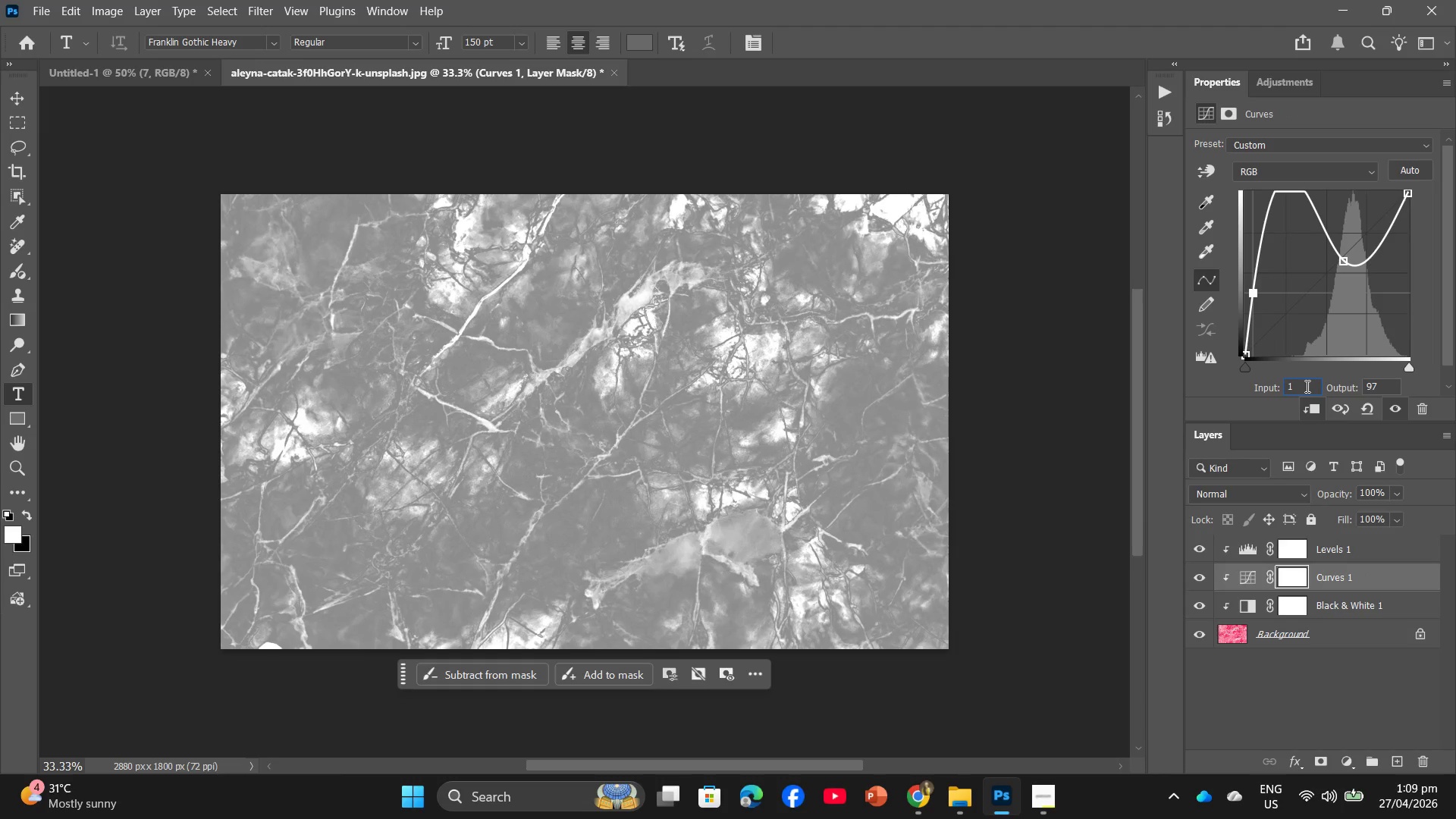 
key(Numpad5)
 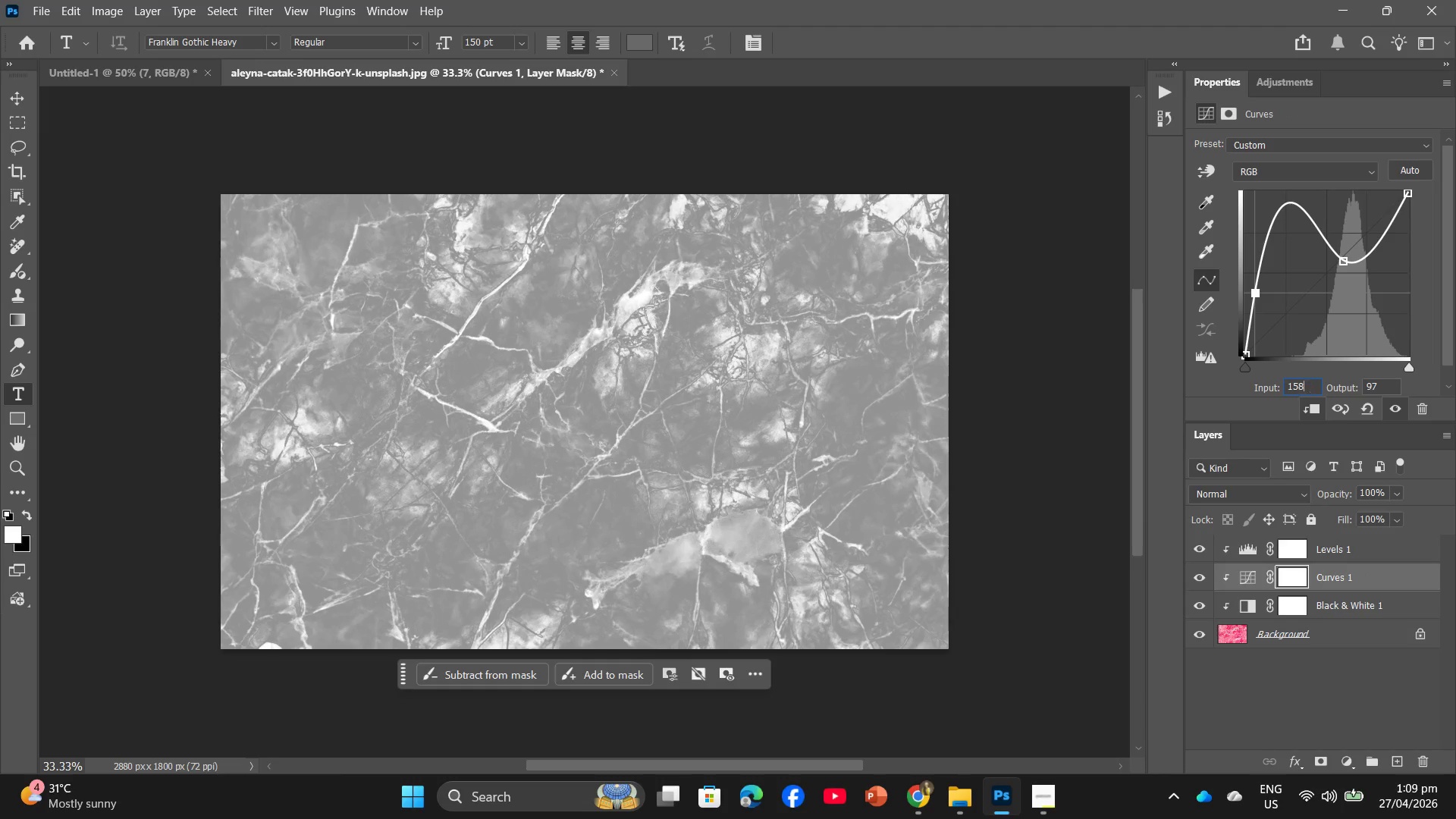 
key(Numpad8)
 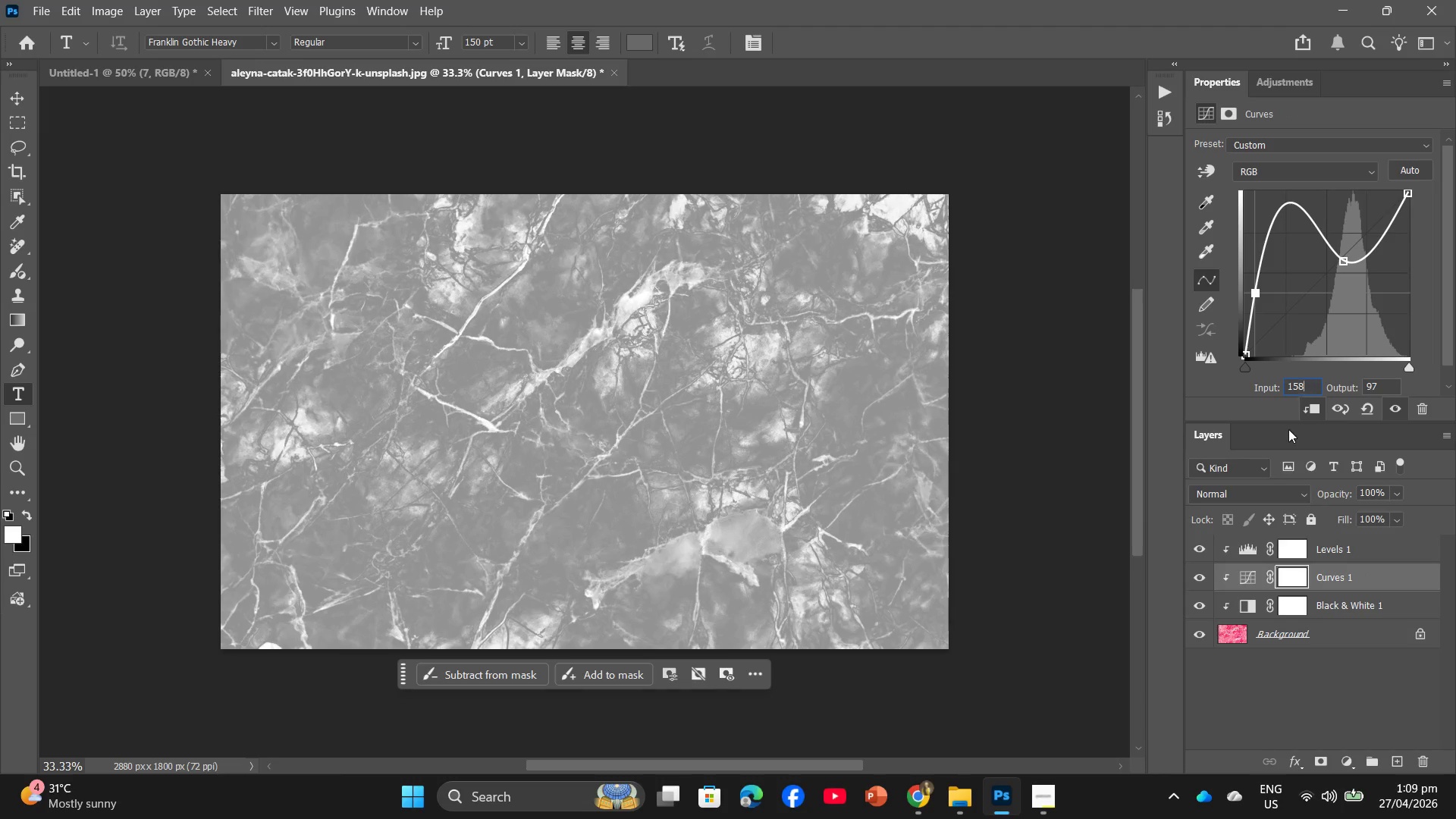 
key(Control+Z)
 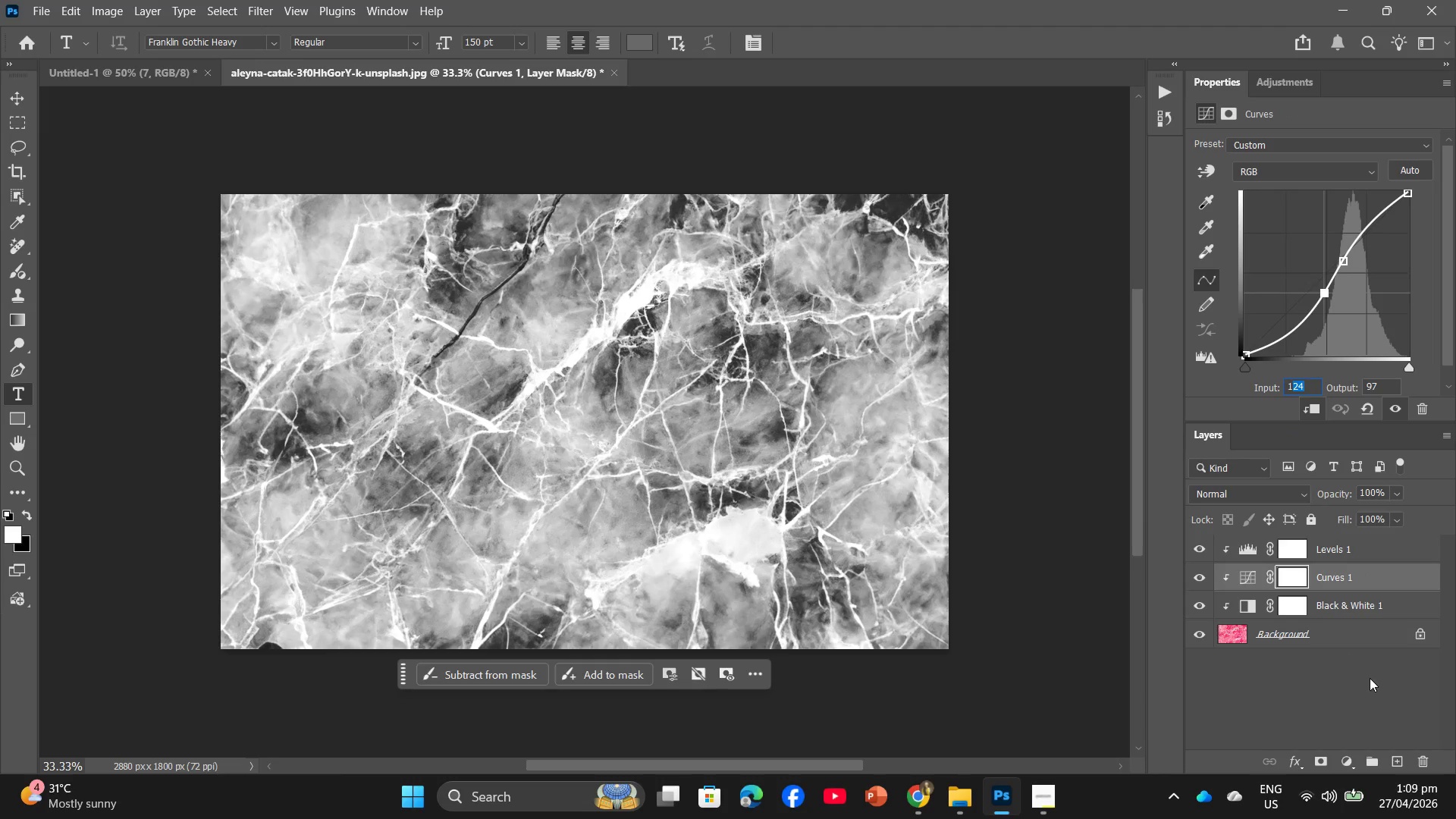 
left_click([1371, 679])
 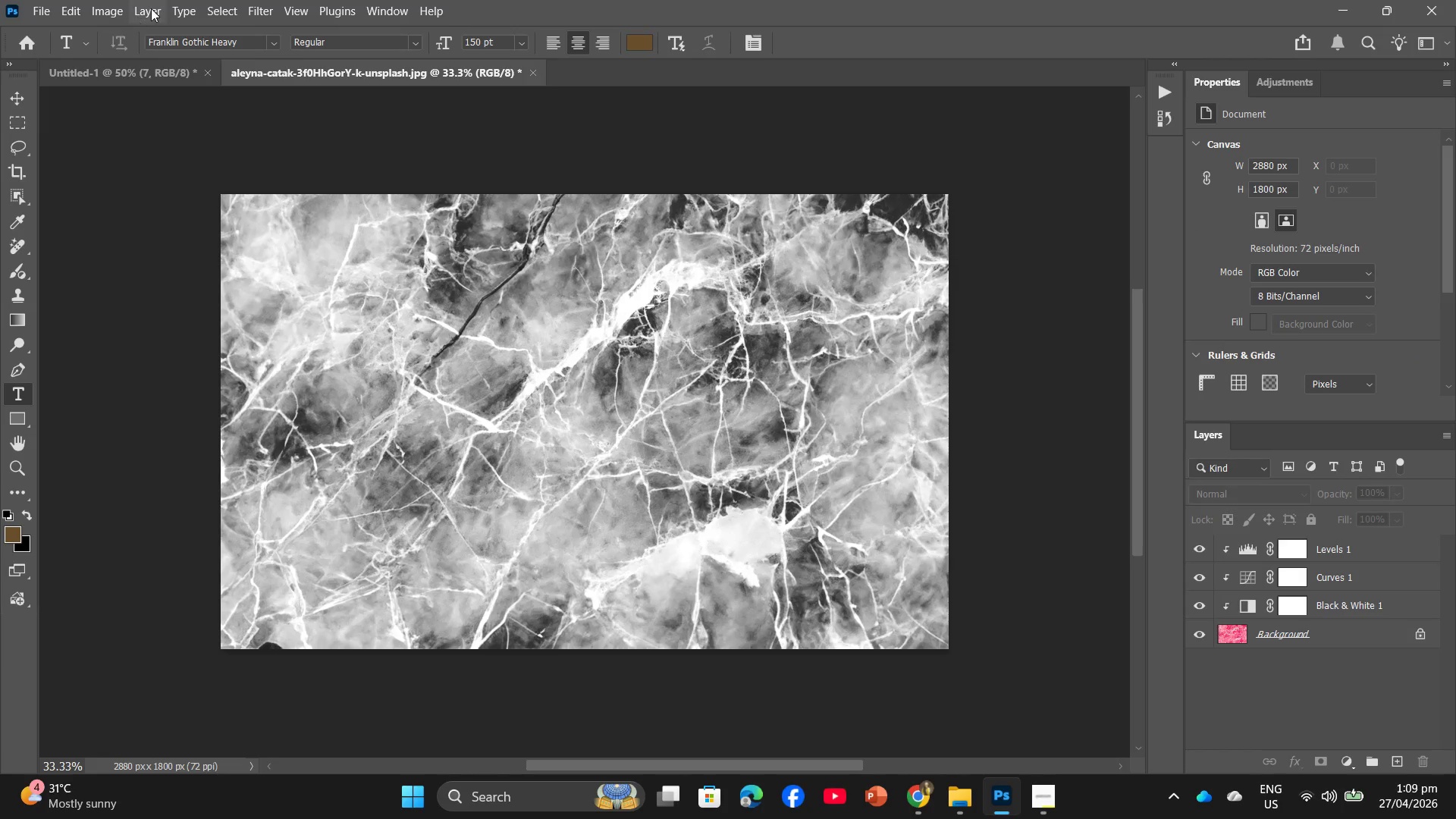 
left_click([151, 8])
 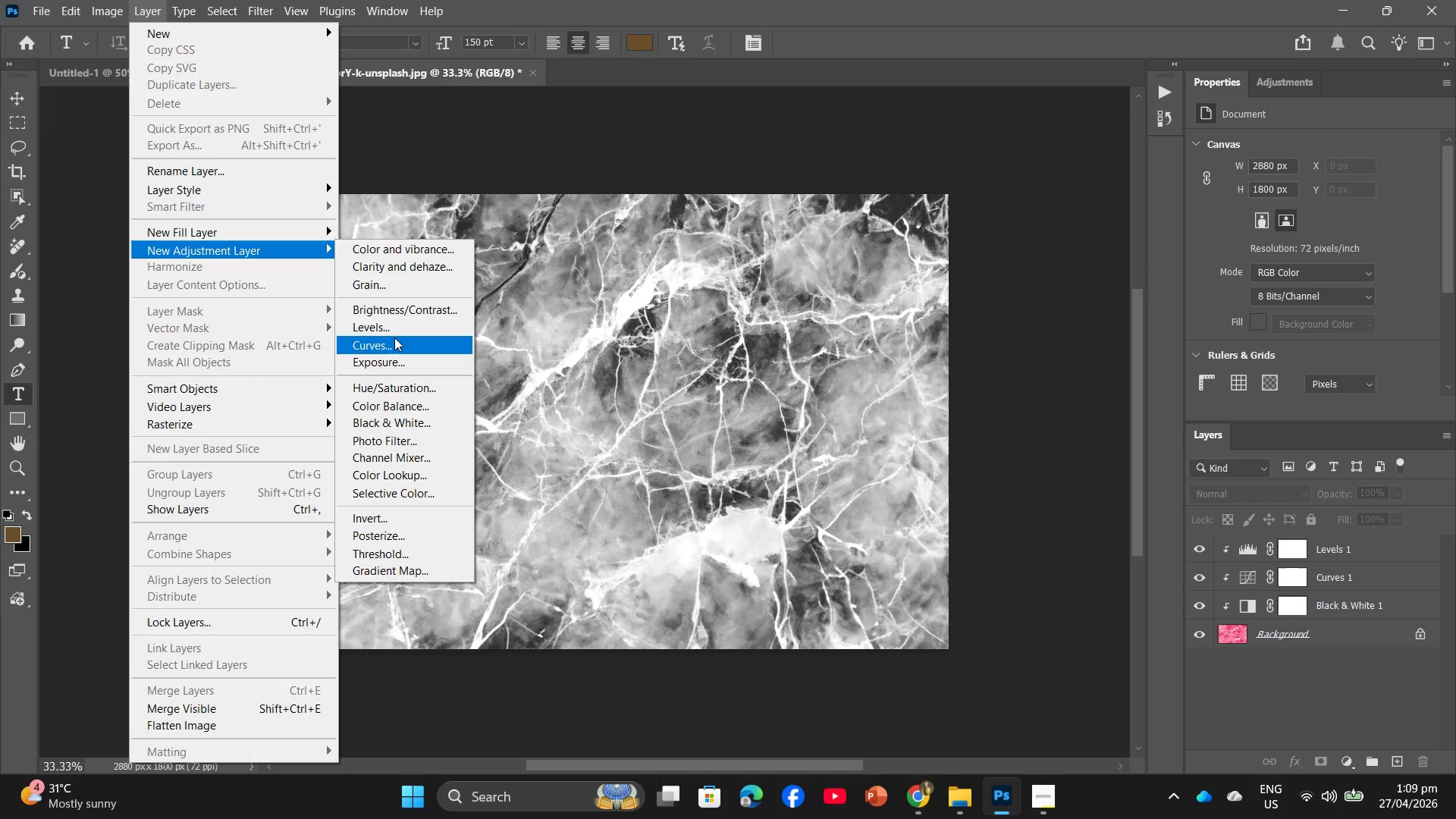 
left_click([397, 343])
 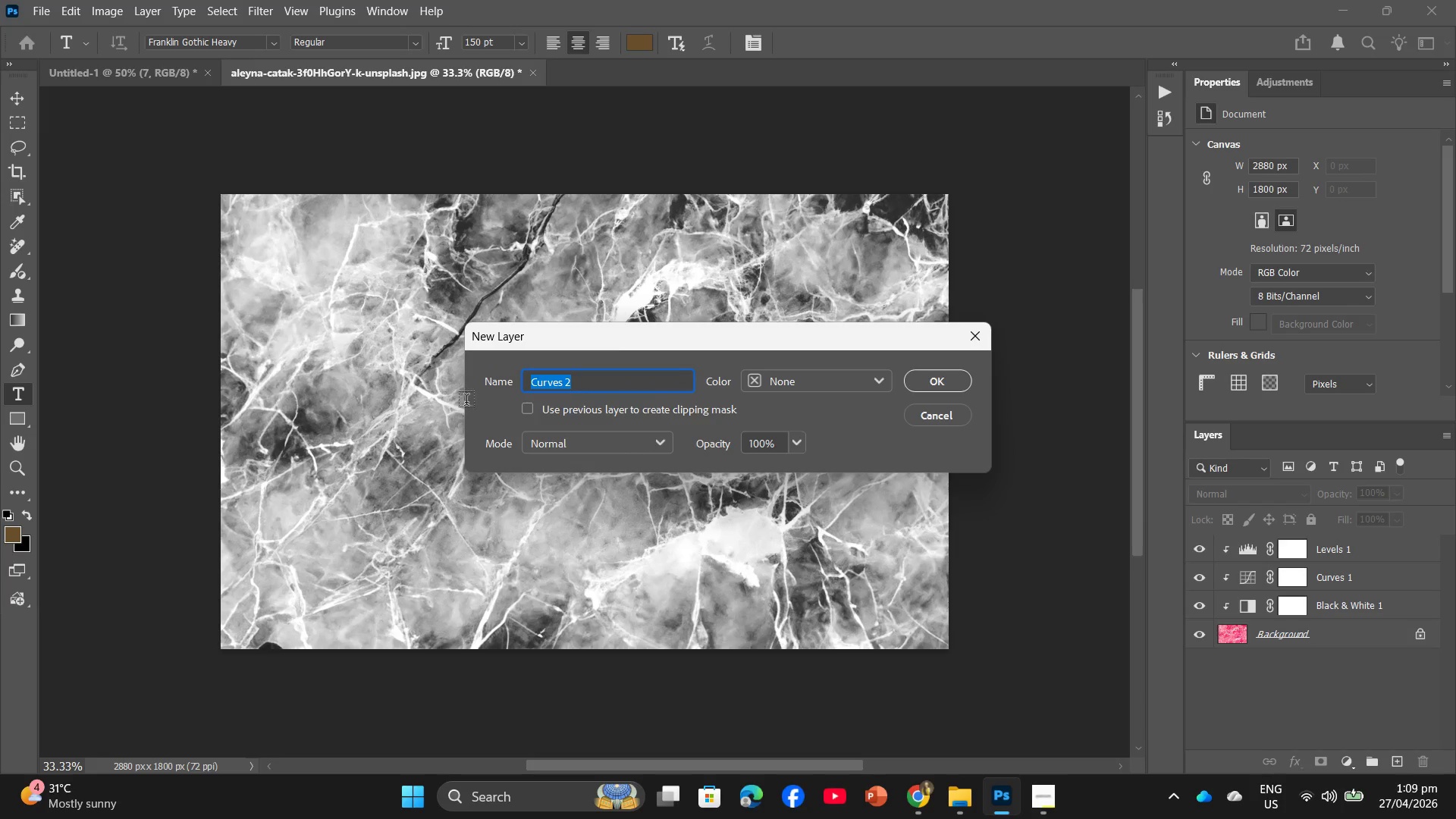 
left_click([536, 410])
 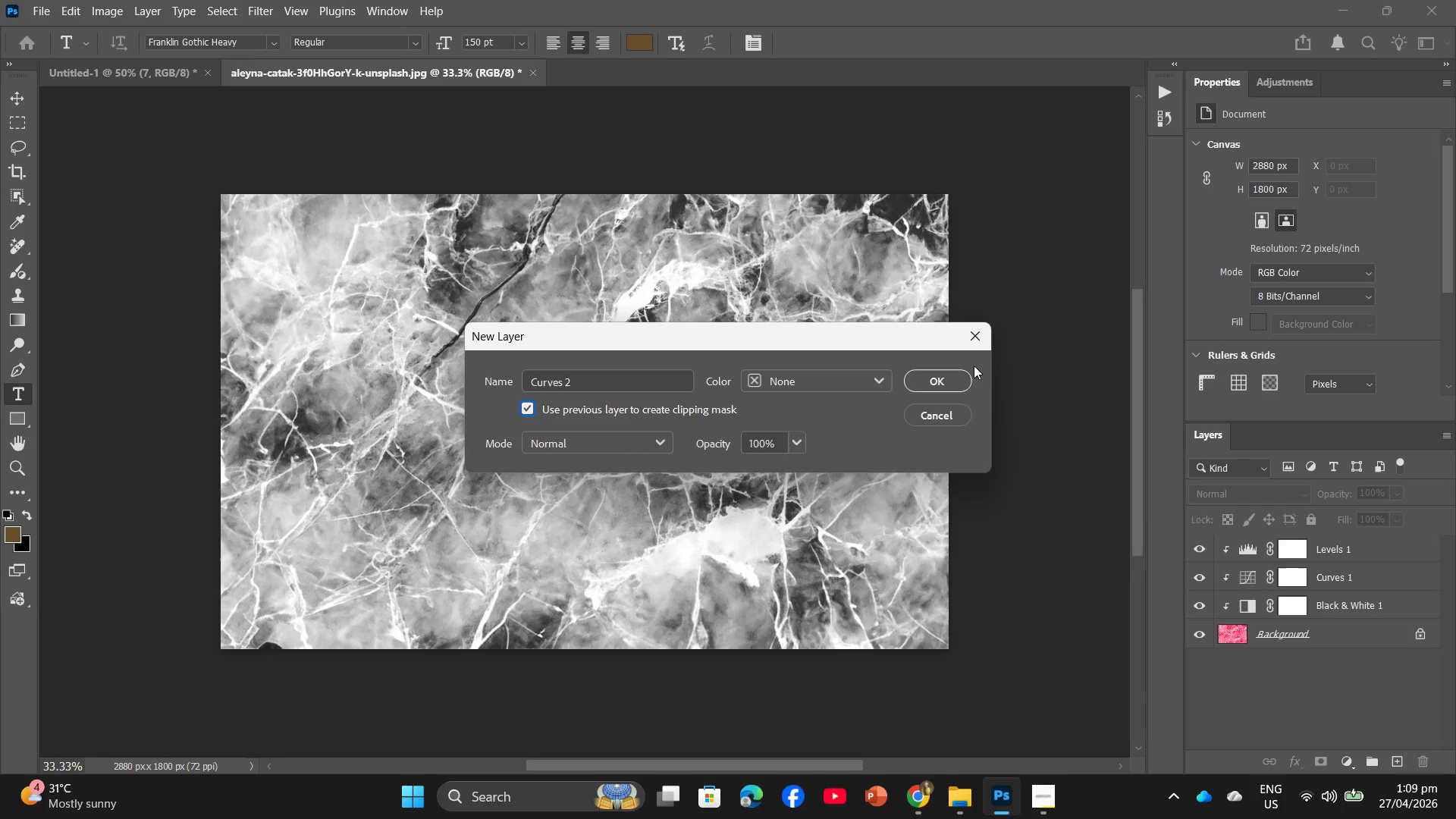 
double_click([953, 382])
 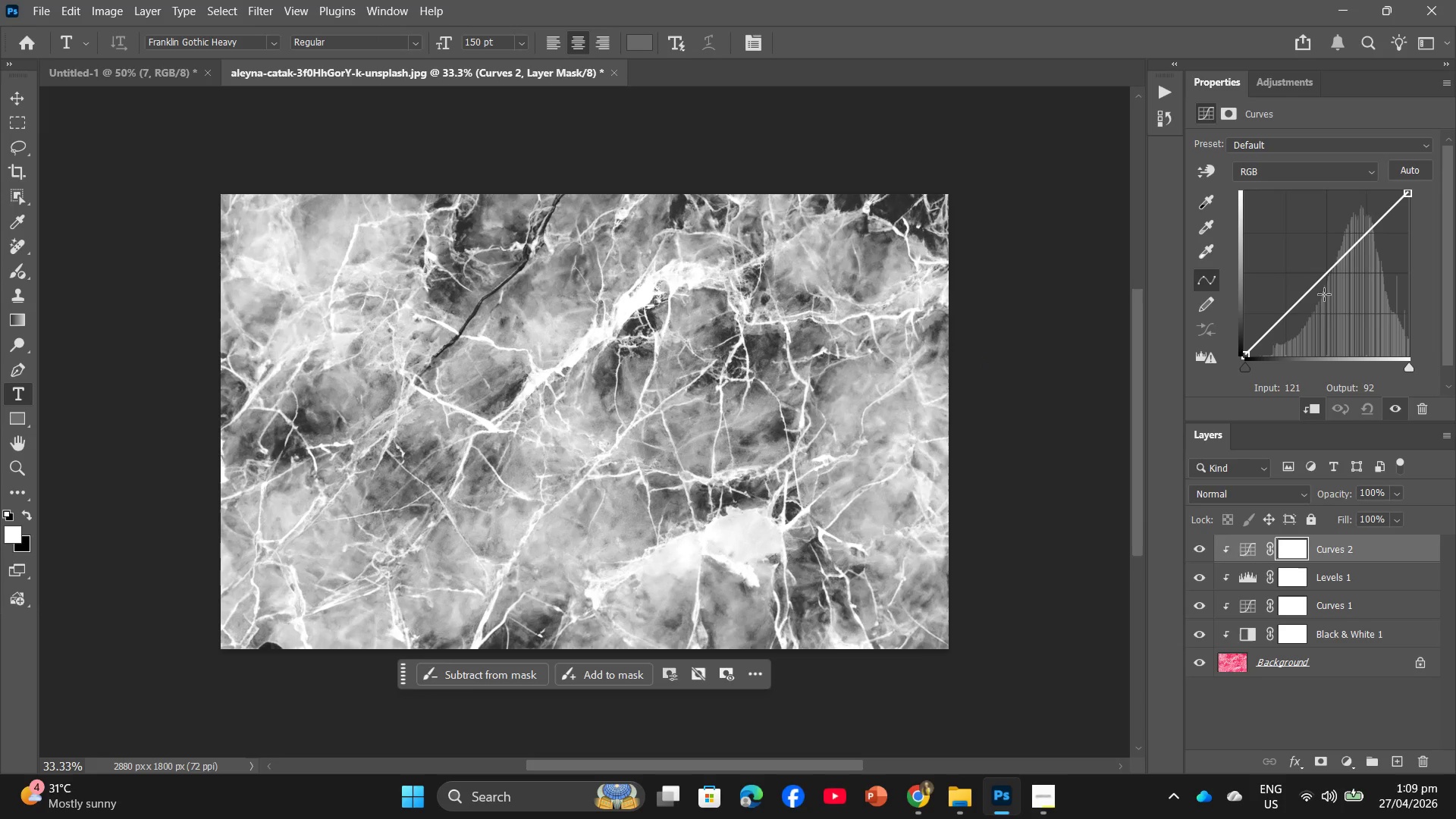 
left_click([1325, 294])
 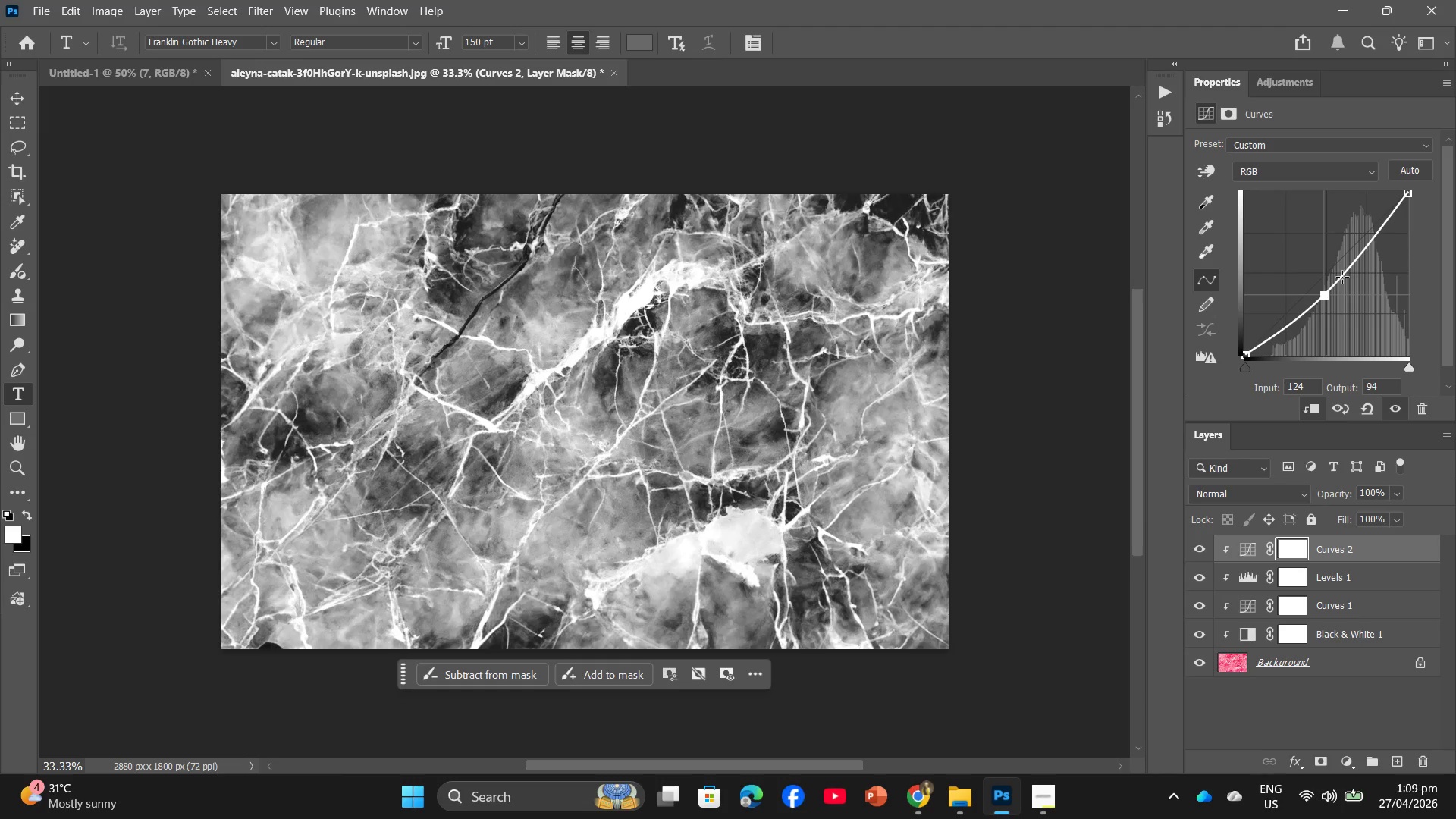 
left_click([1342, 262])
 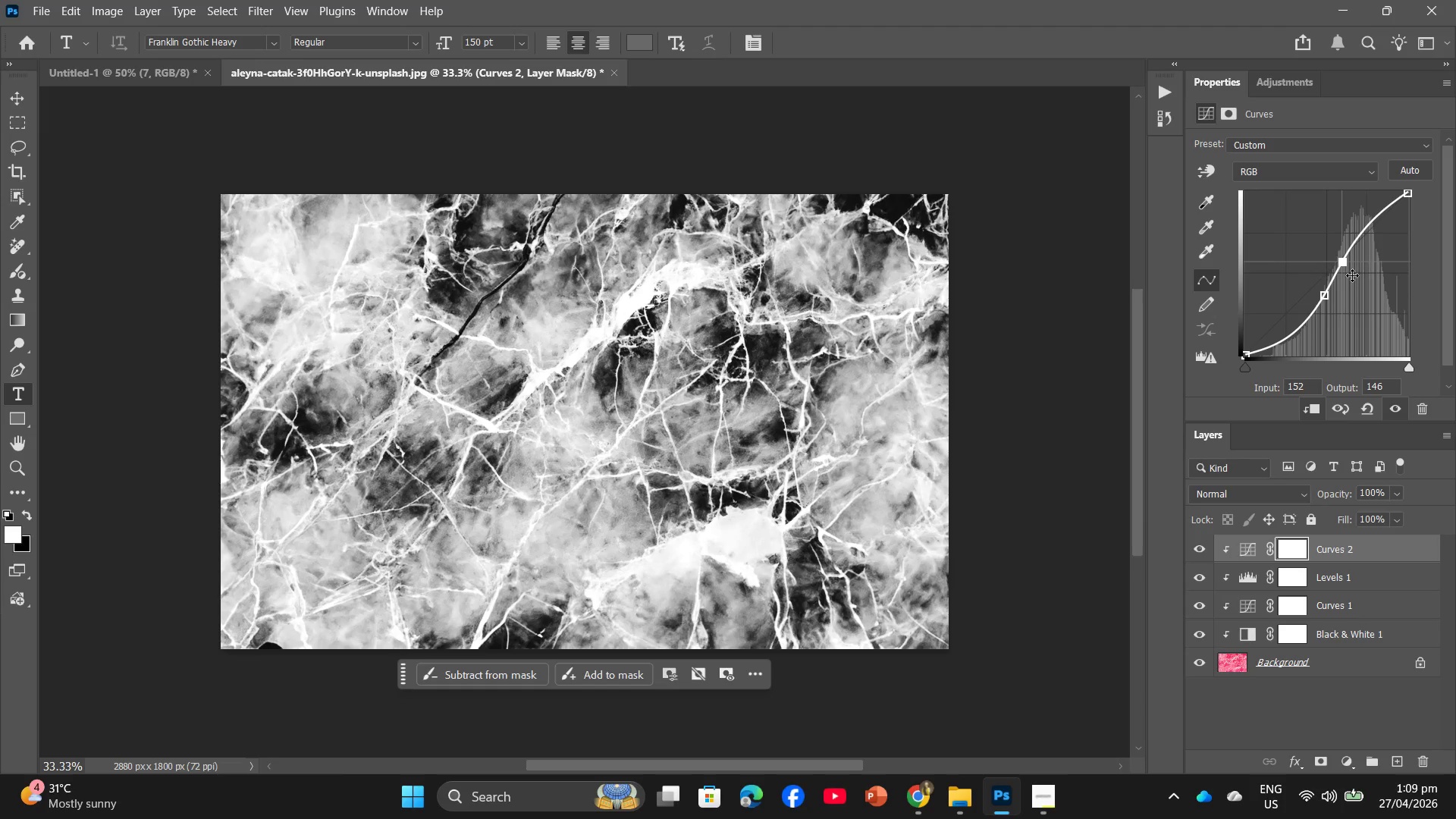 
left_click([1354, 269])
 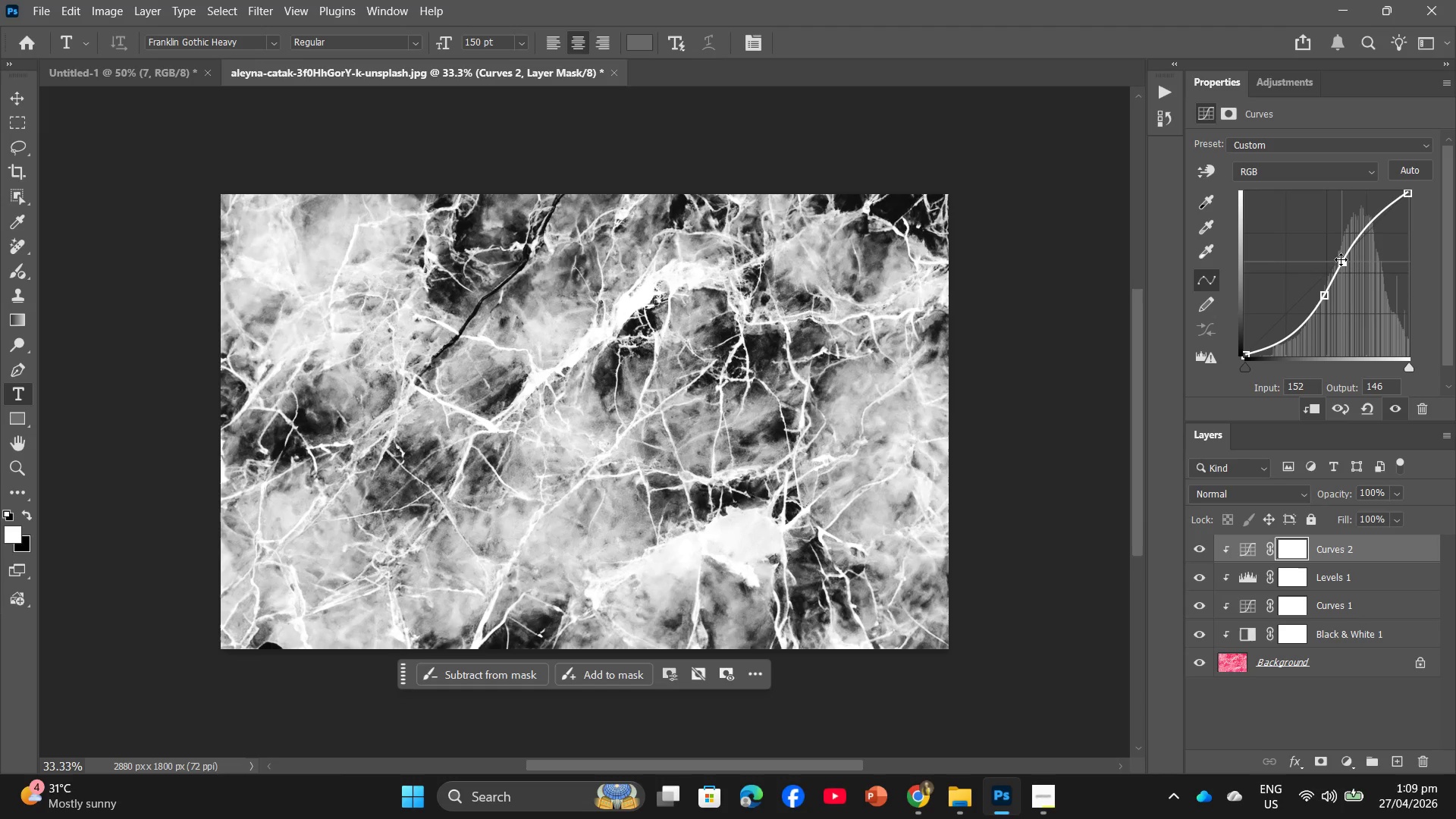 
left_click_drag(start_coordinate=[1345, 262], to_coordinate=[1357, 275])
 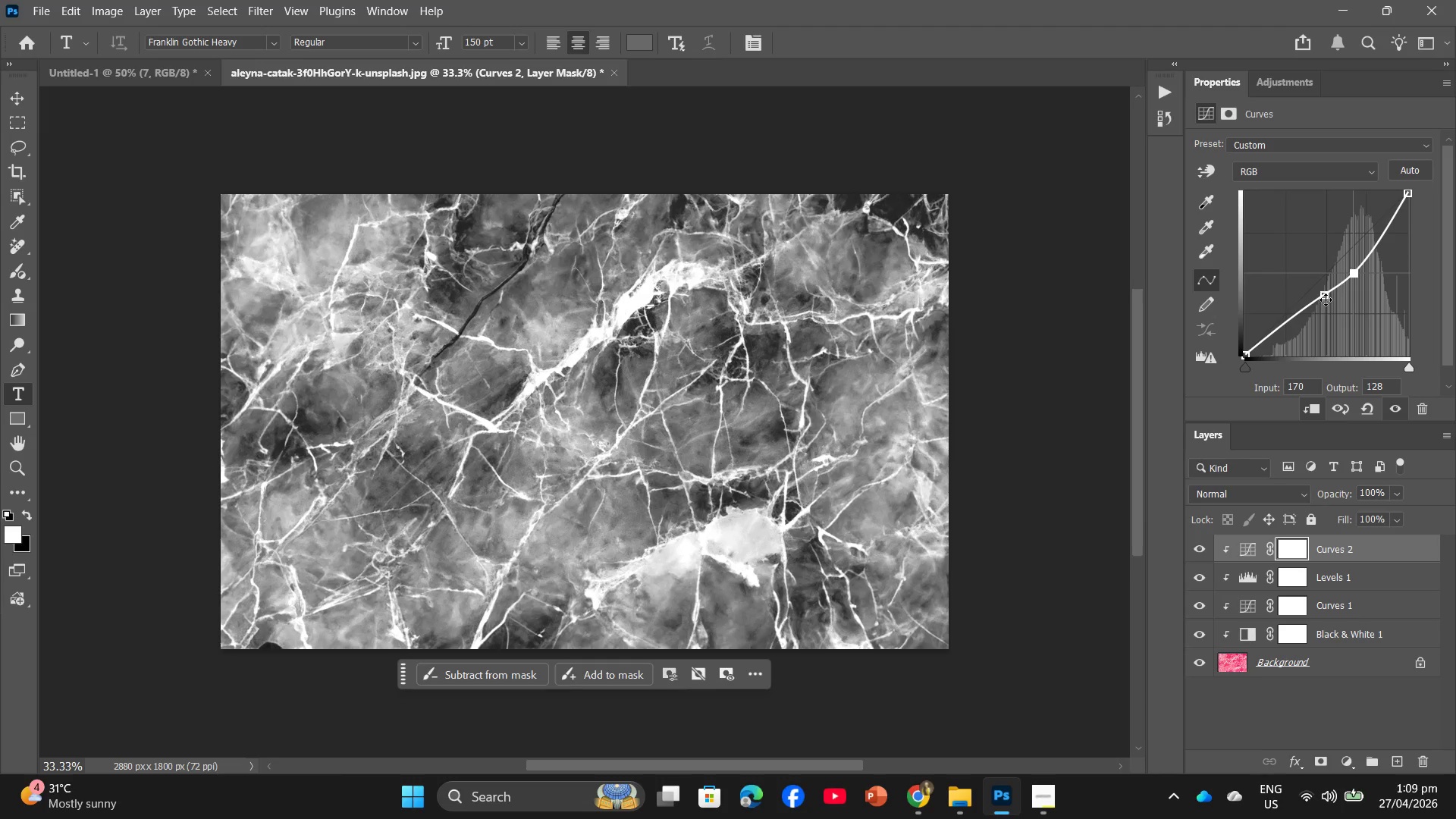 
left_click_drag(start_coordinate=[1326, 300], to_coordinate=[1333, 314])
 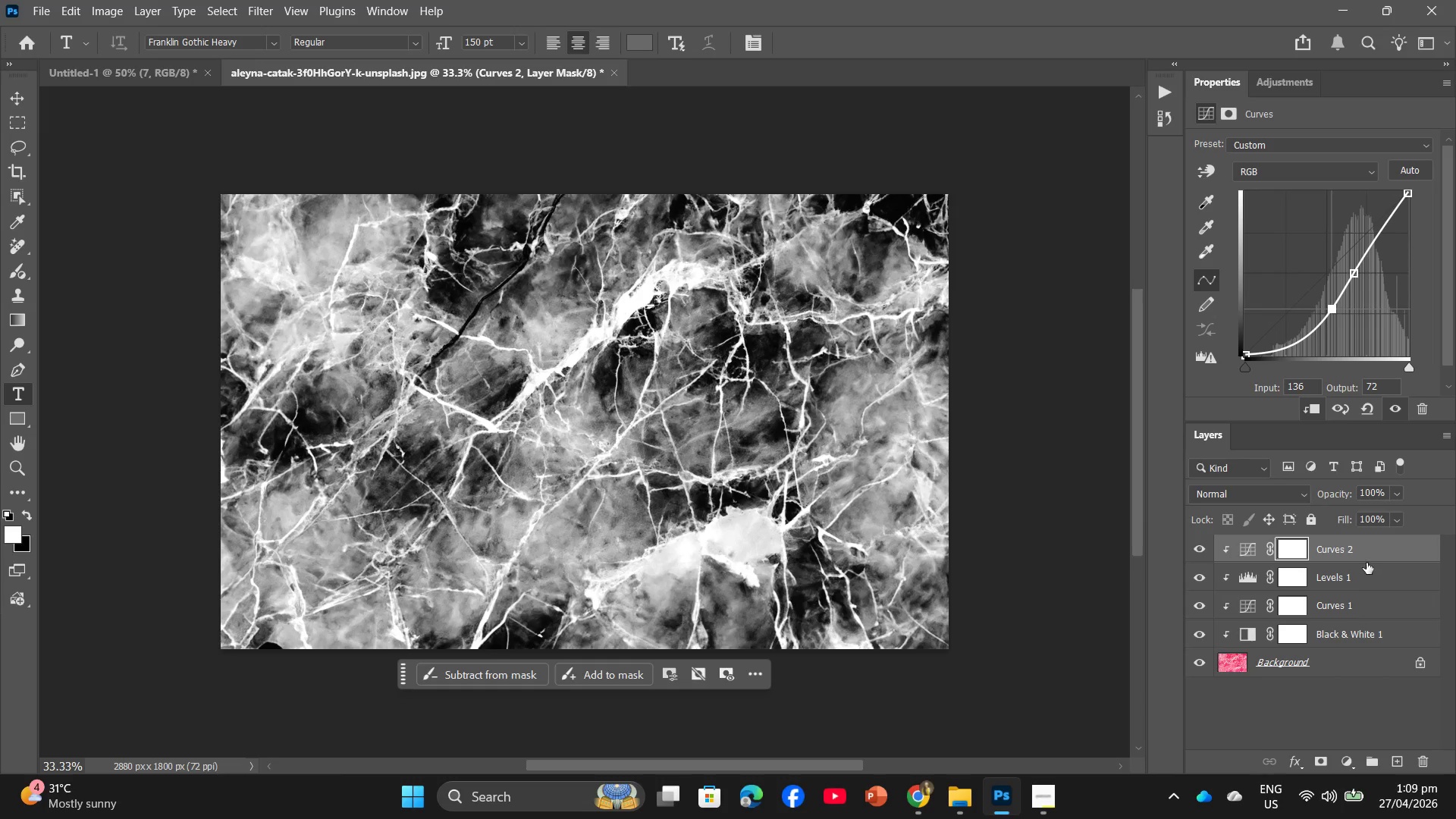 
left_click_drag(start_coordinate=[1365, 553], to_coordinate=[1429, 777])
 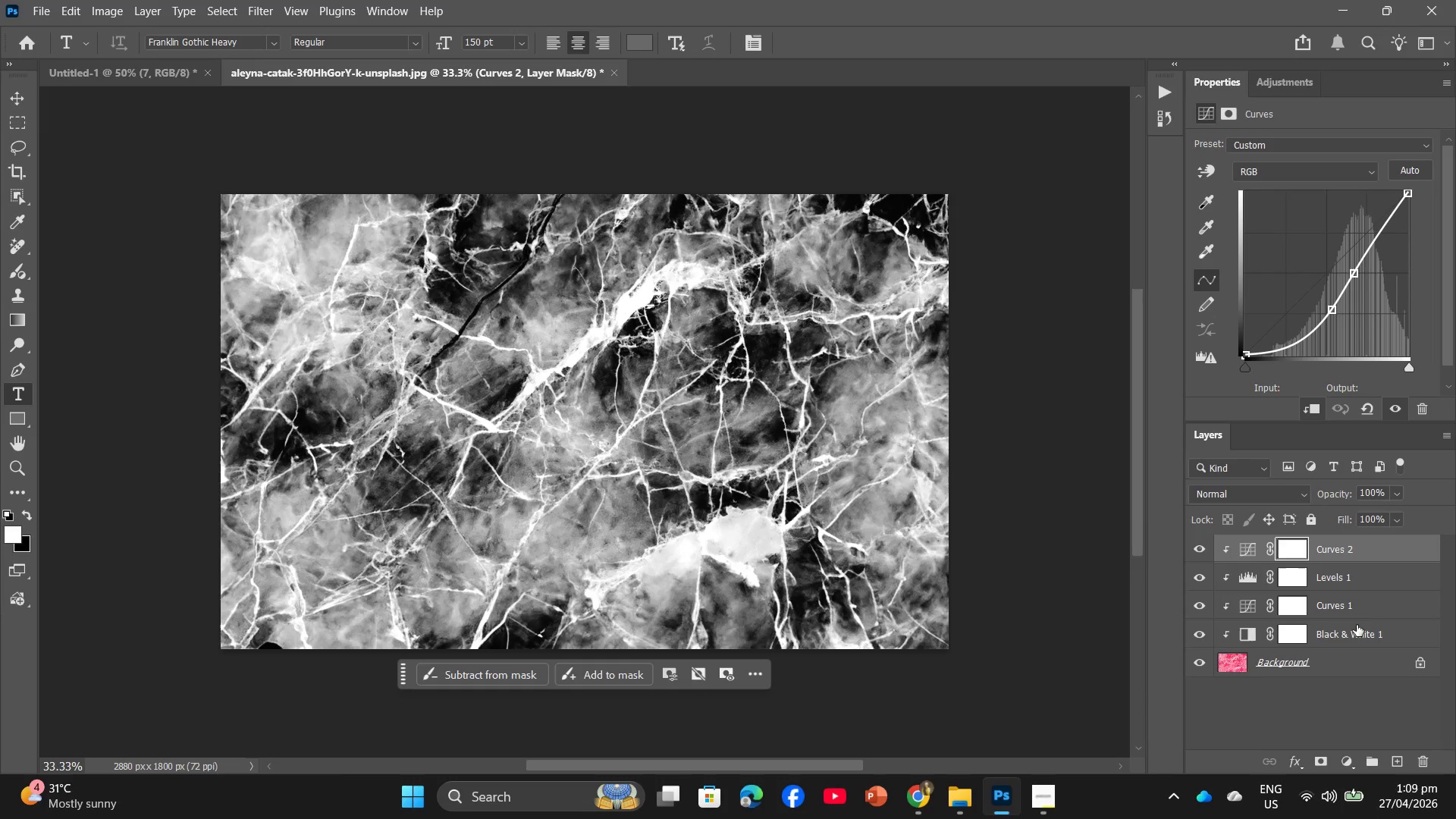 
left_click_drag(start_coordinate=[1359, 547], to_coordinate=[1423, 760])
 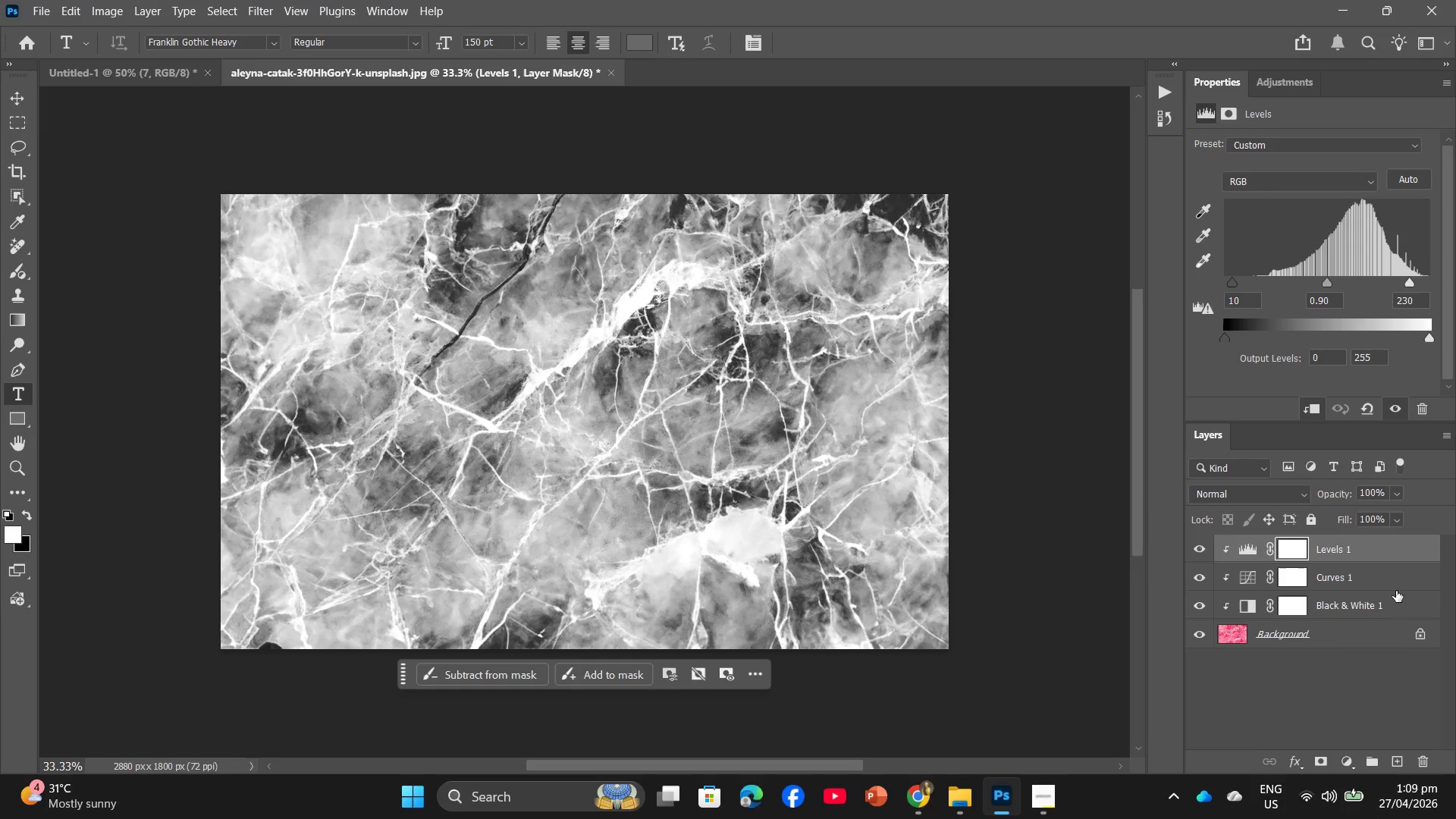 
left_click([1396, 591])
 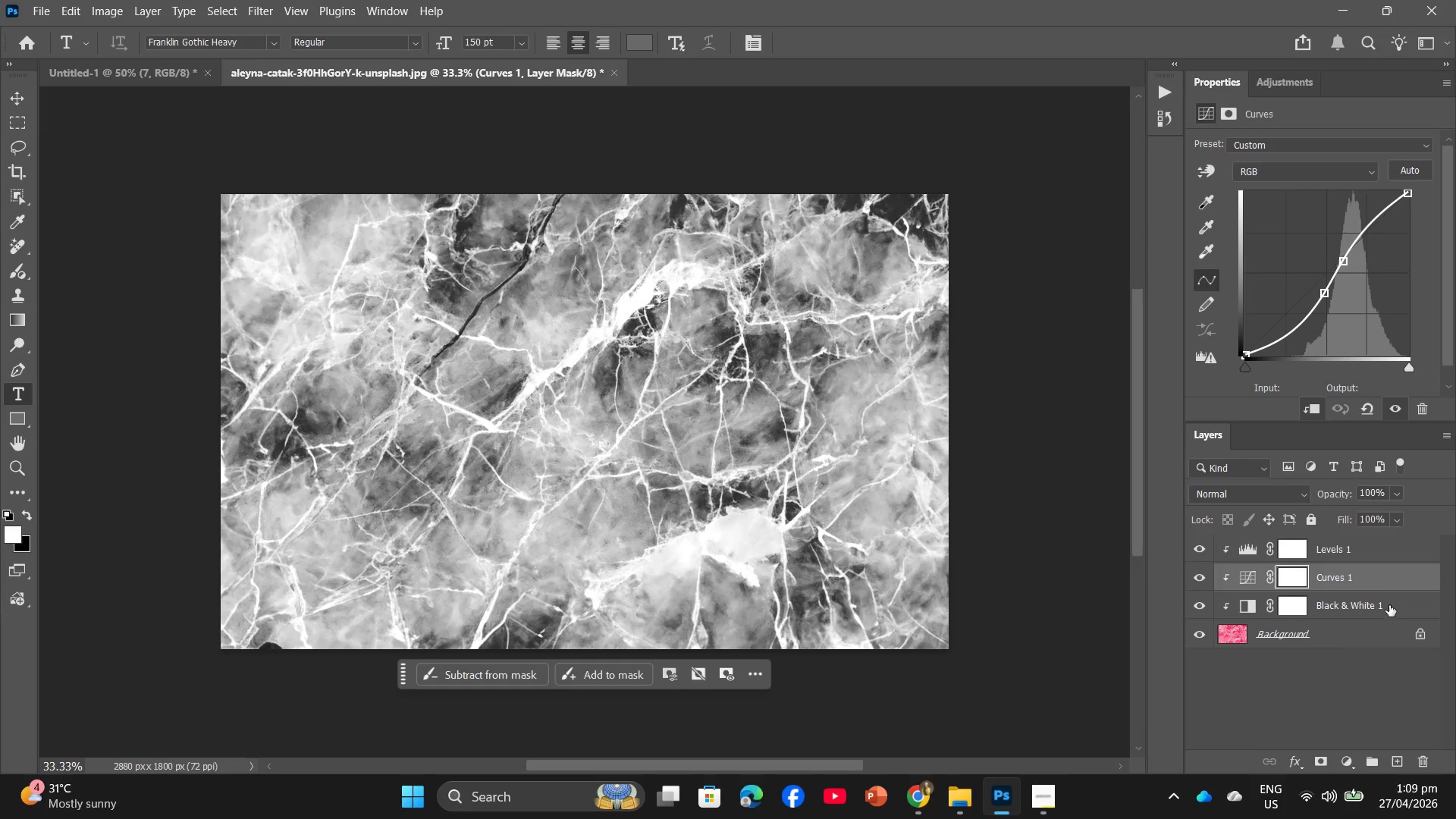 
left_click([1389, 605])
 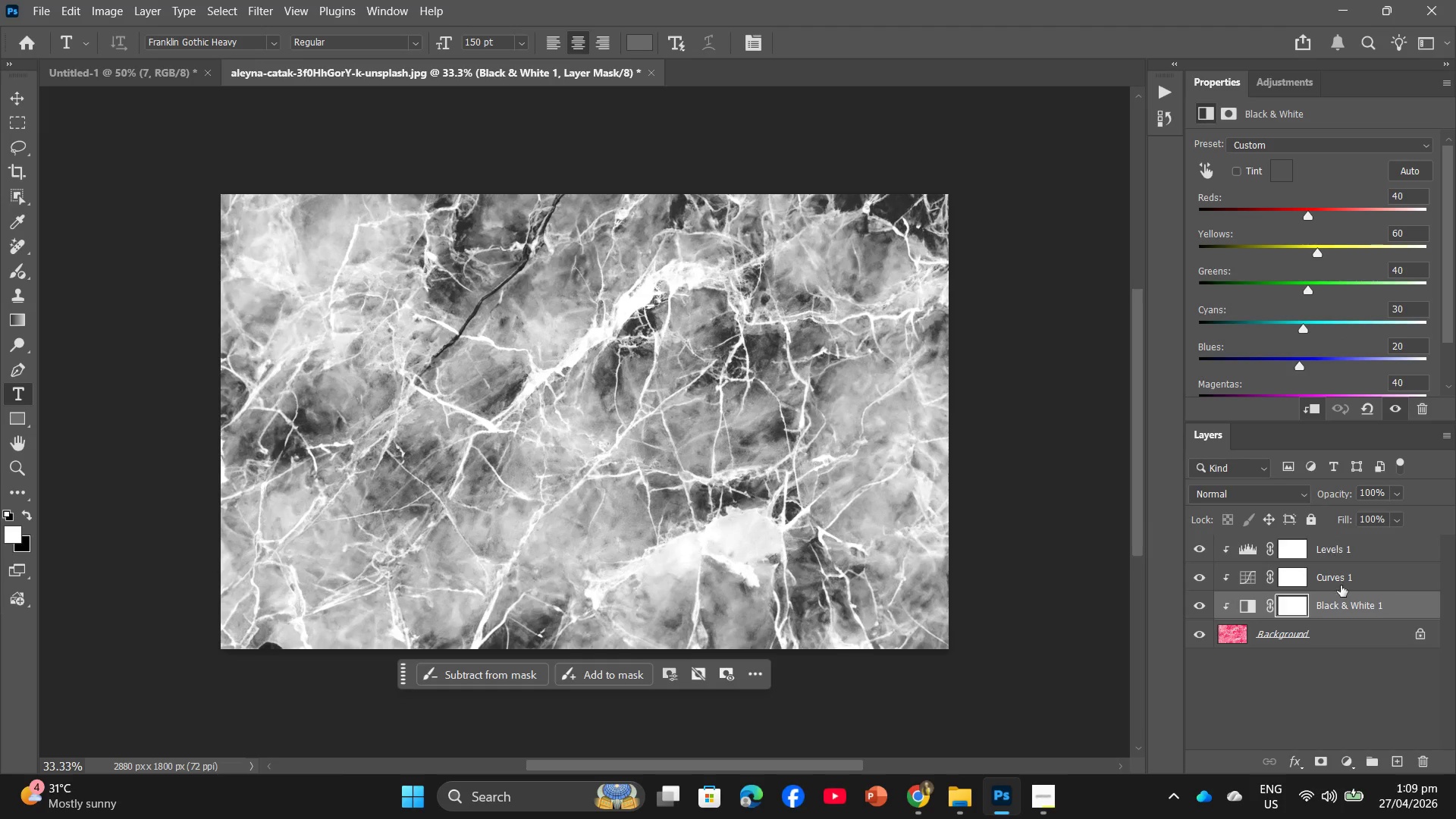 
left_click([1351, 587])
 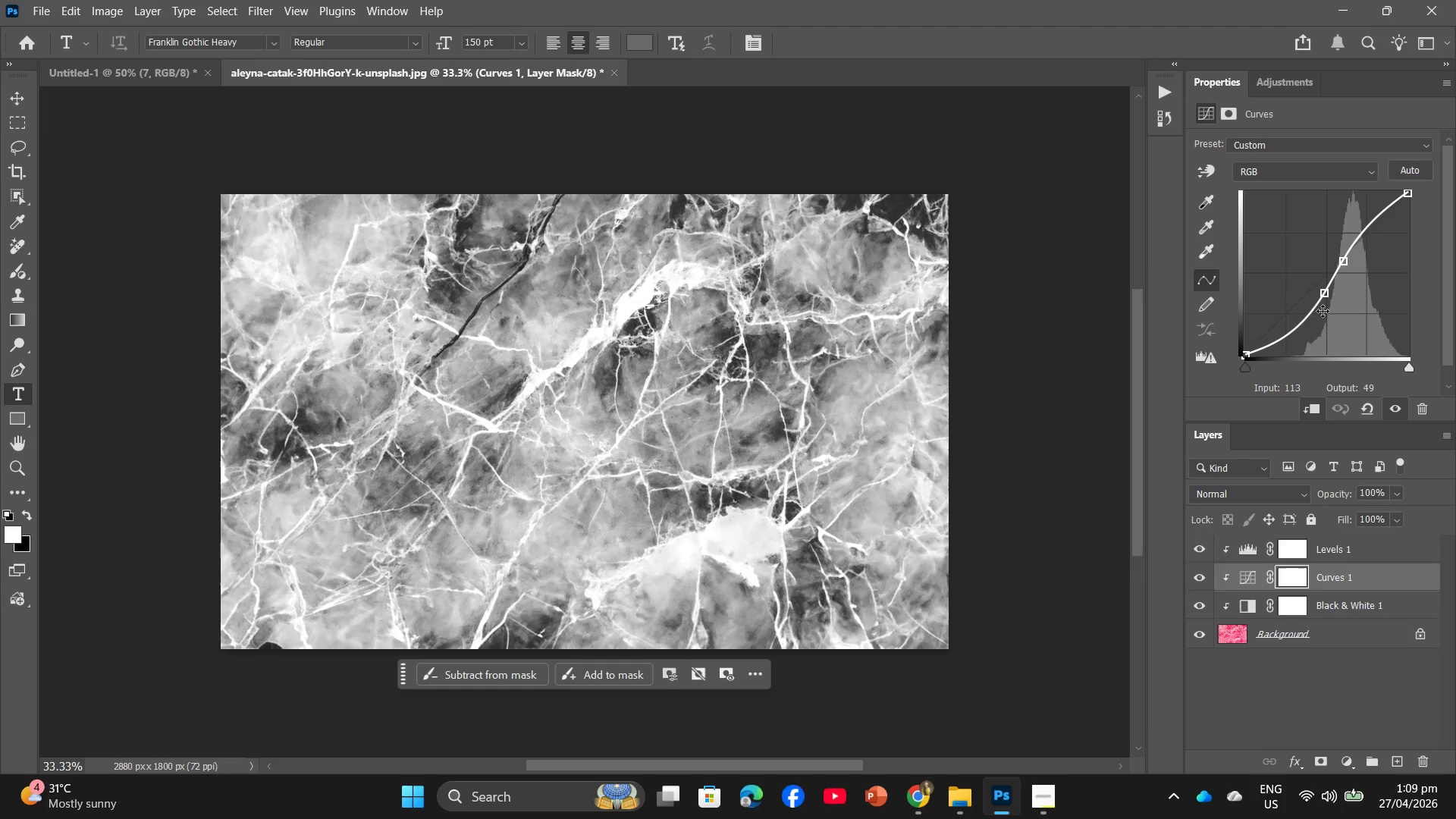 
left_click_drag(start_coordinate=[1326, 293], to_coordinate=[1320, 287])
 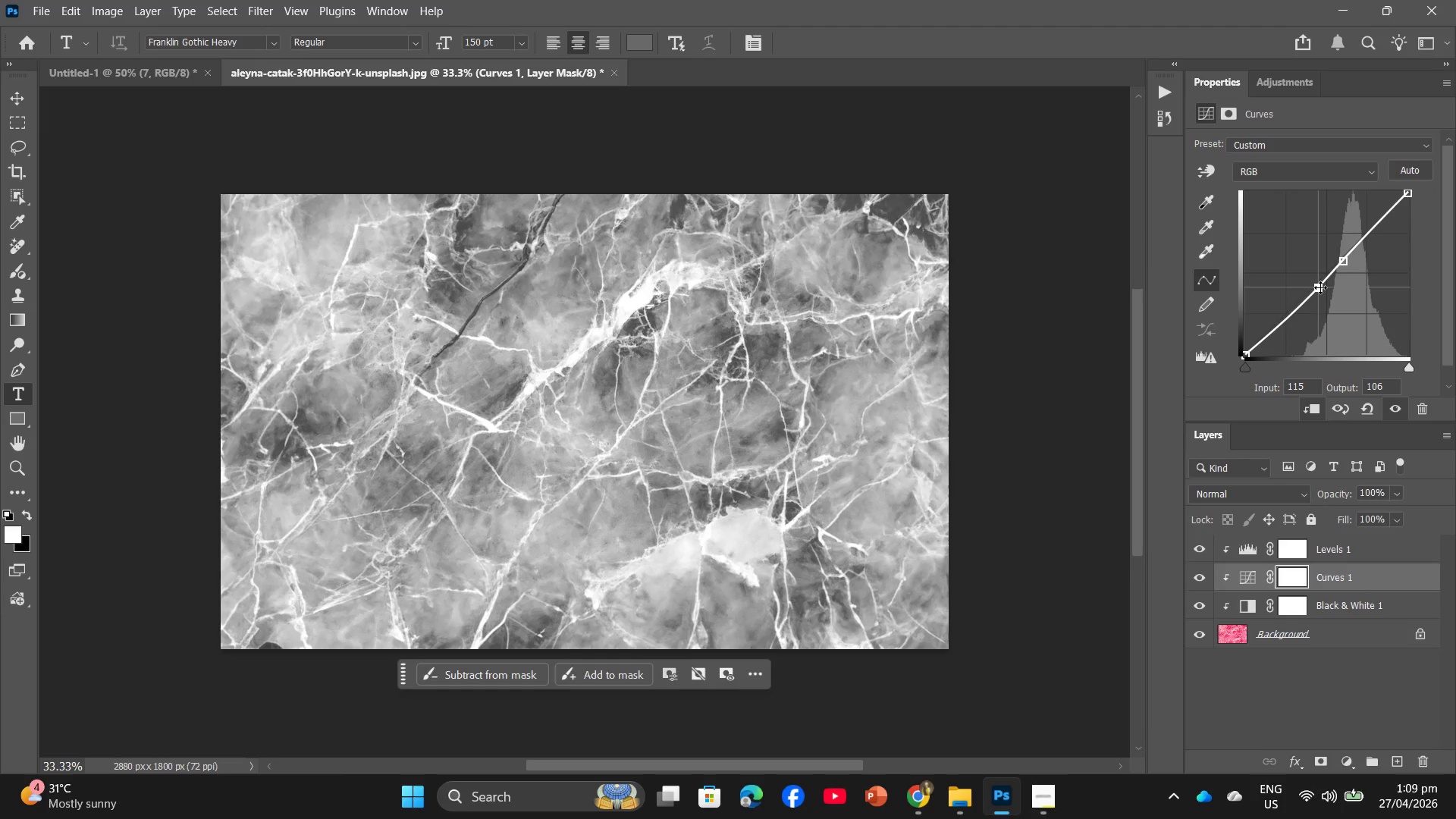 
key(Control+Z)
 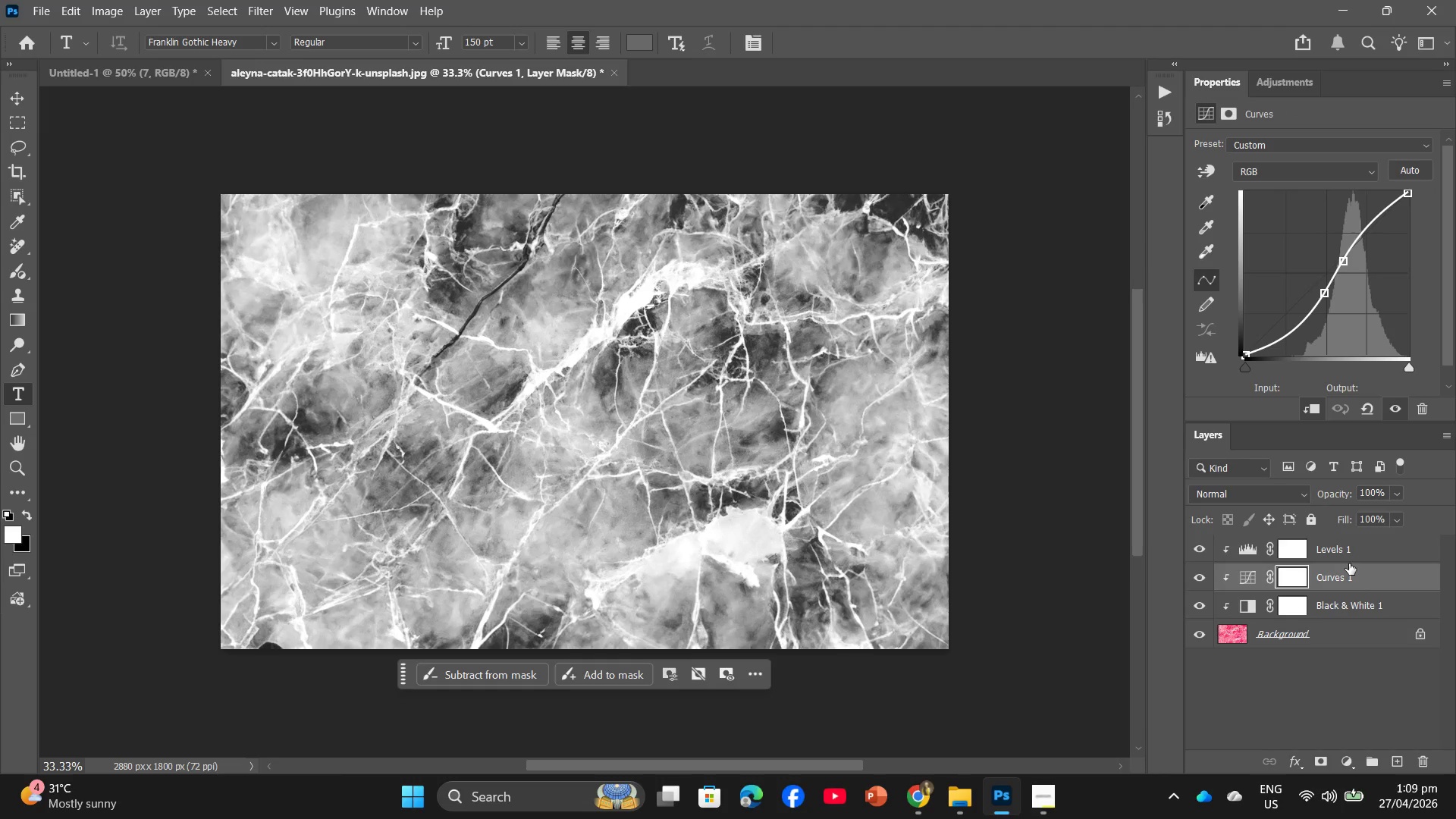 
left_click([1349, 550])
 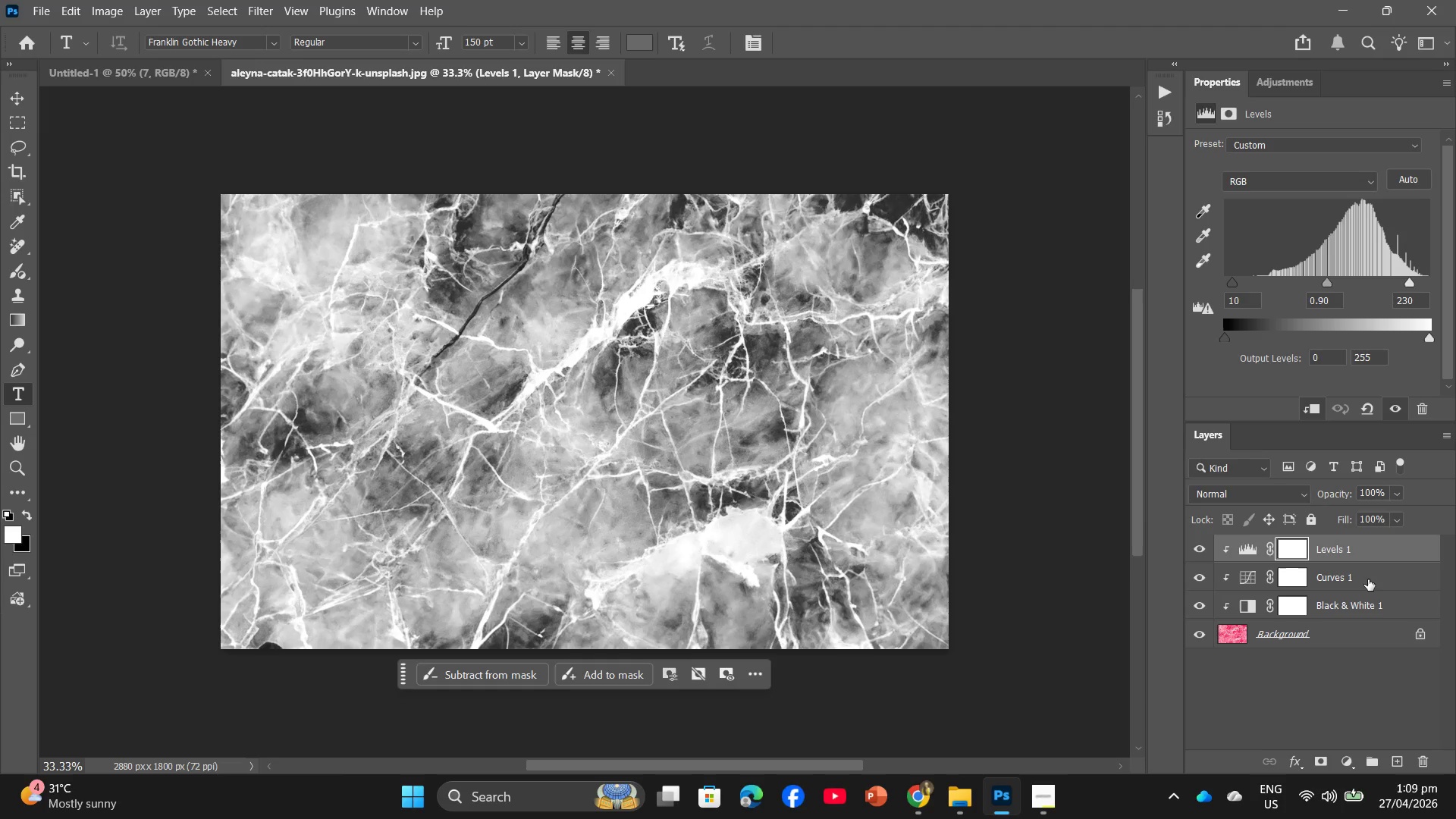 
double_click([1360, 626])
 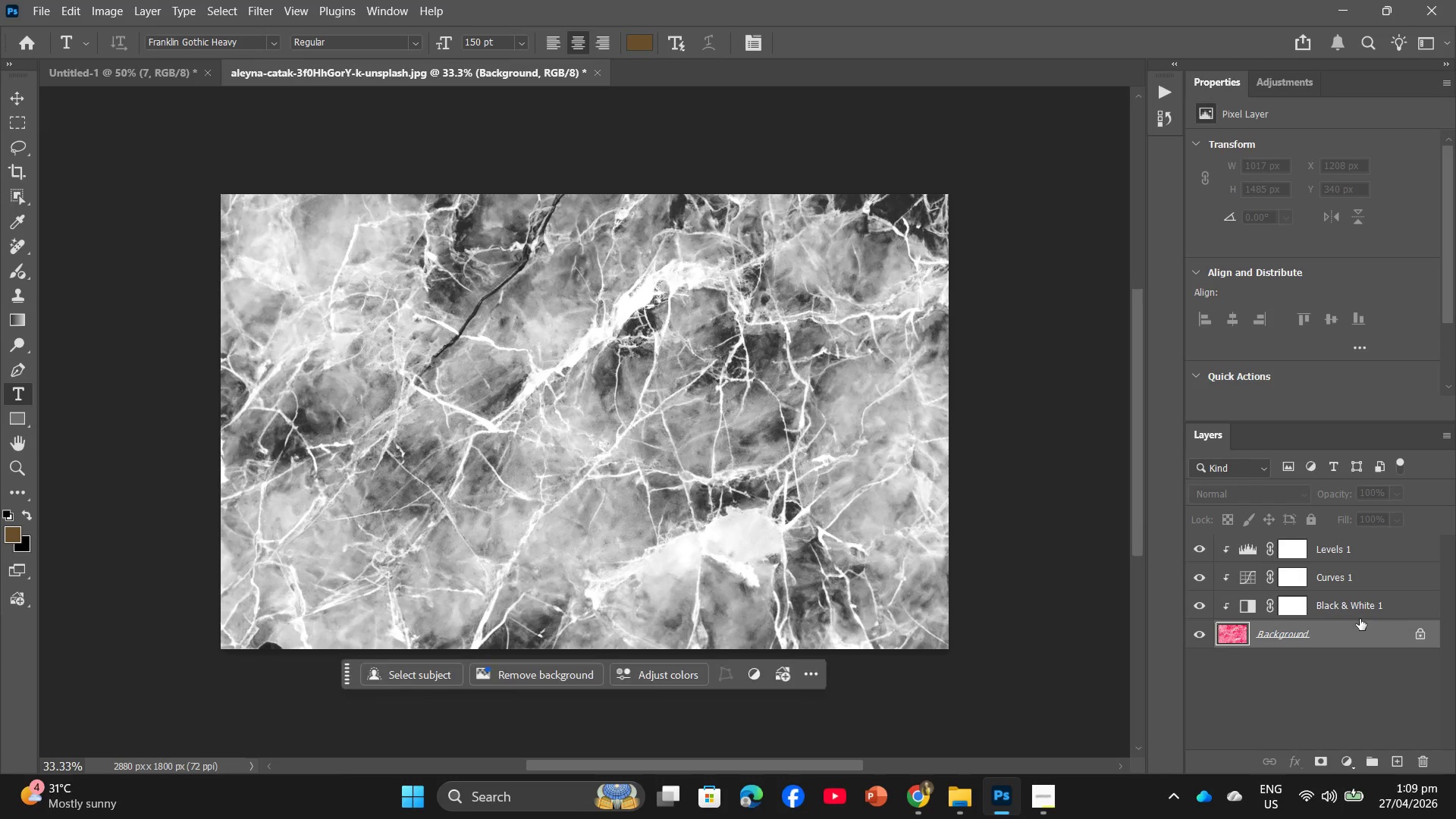 
triple_click([1357, 610])
 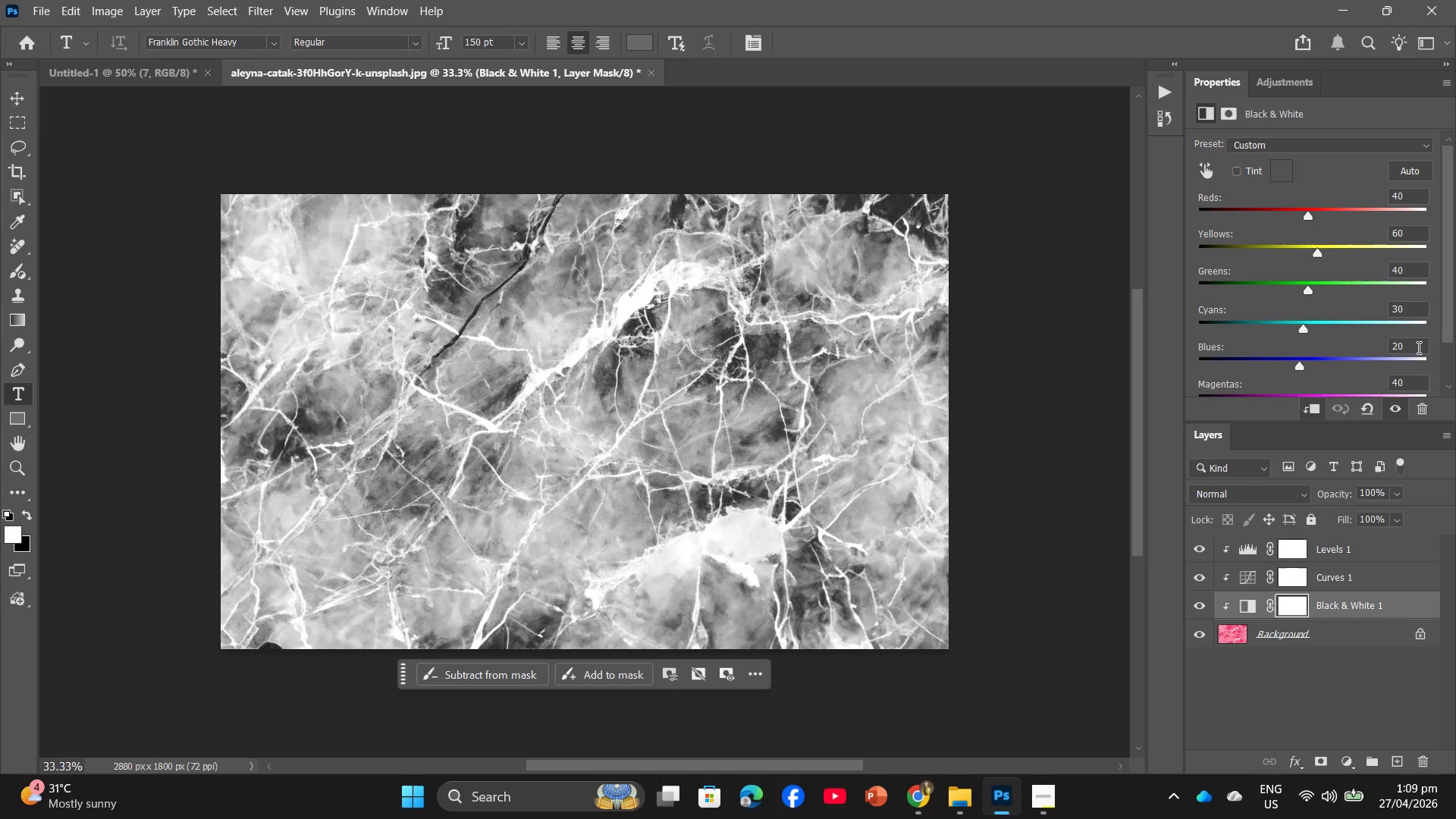 
left_click_drag(start_coordinate=[1409, 315], to_coordinate=[1370, 311])
 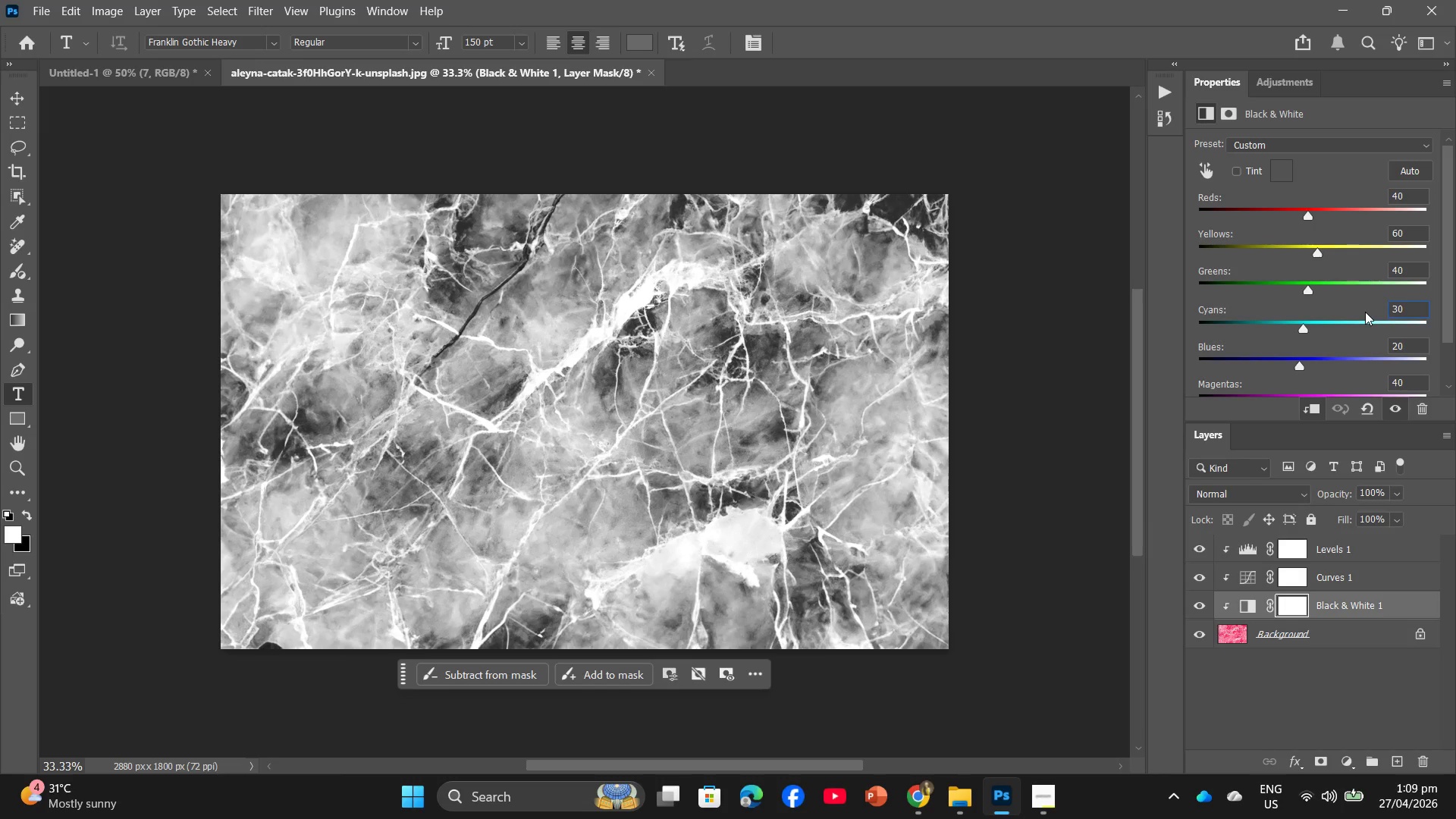 
key(ArrowRight)
 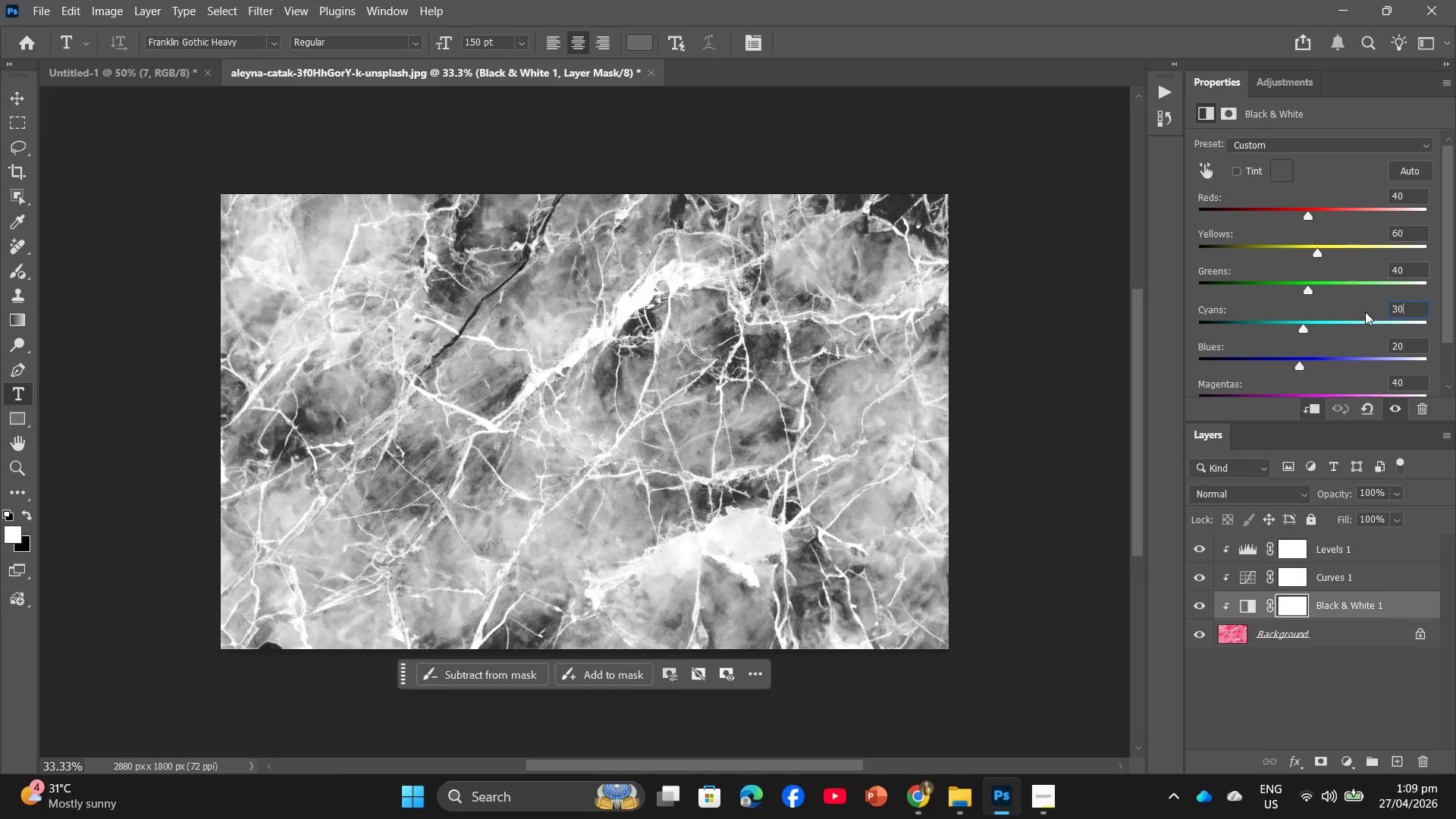 
key(ArrowRight)
 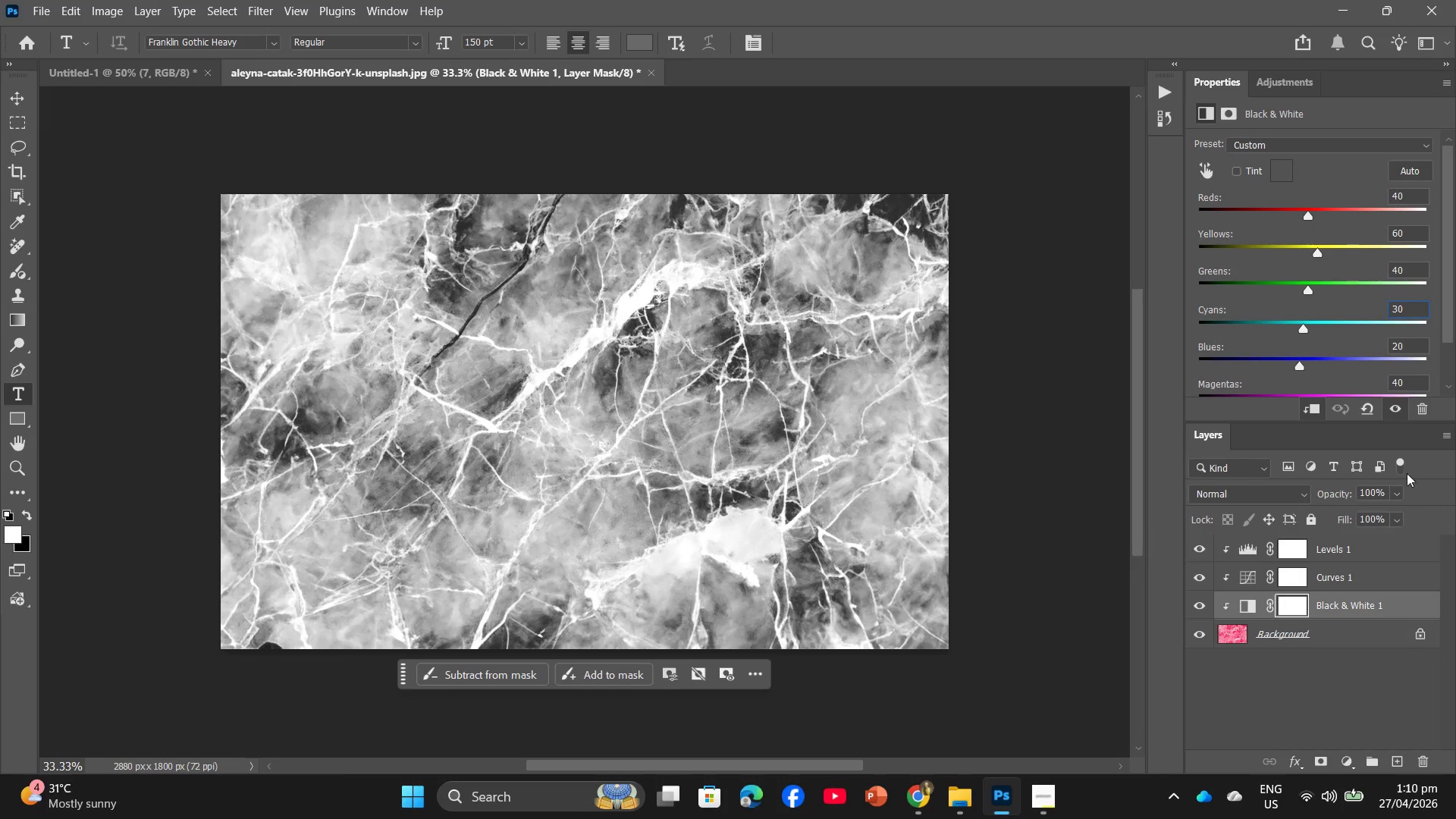 
key(Backspace)
 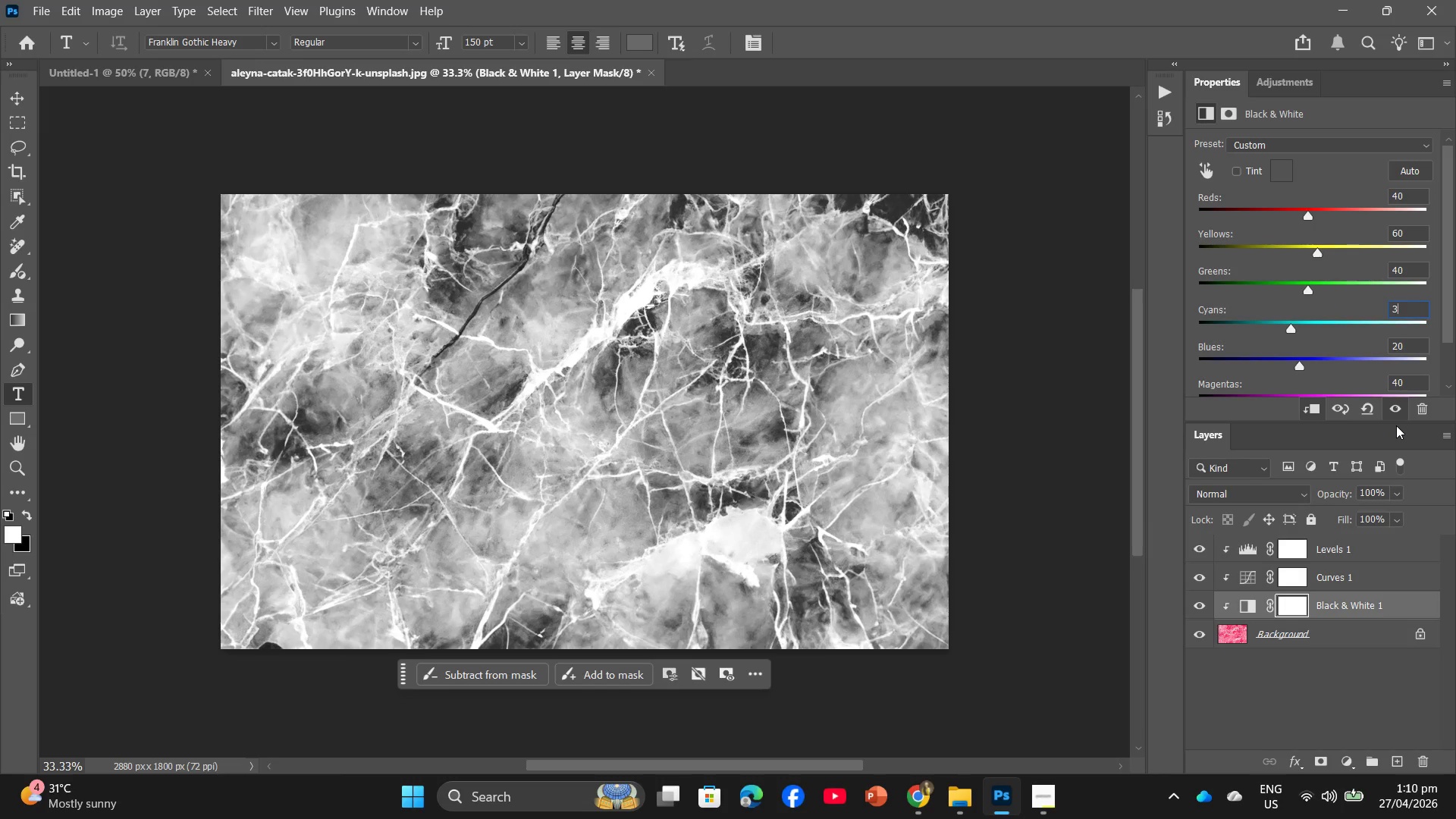 
key(Backspace)
 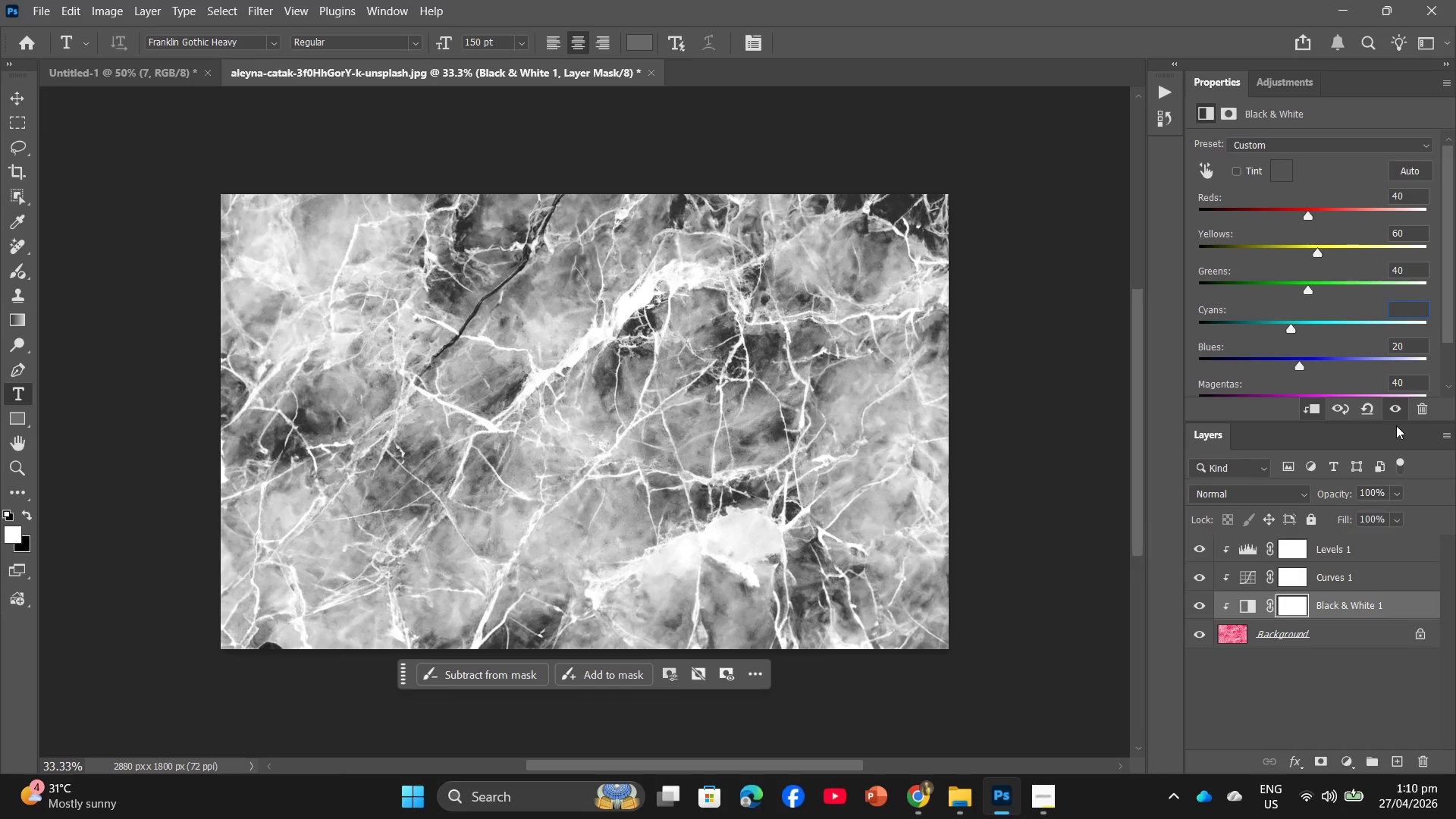 
key(Numpad5)
 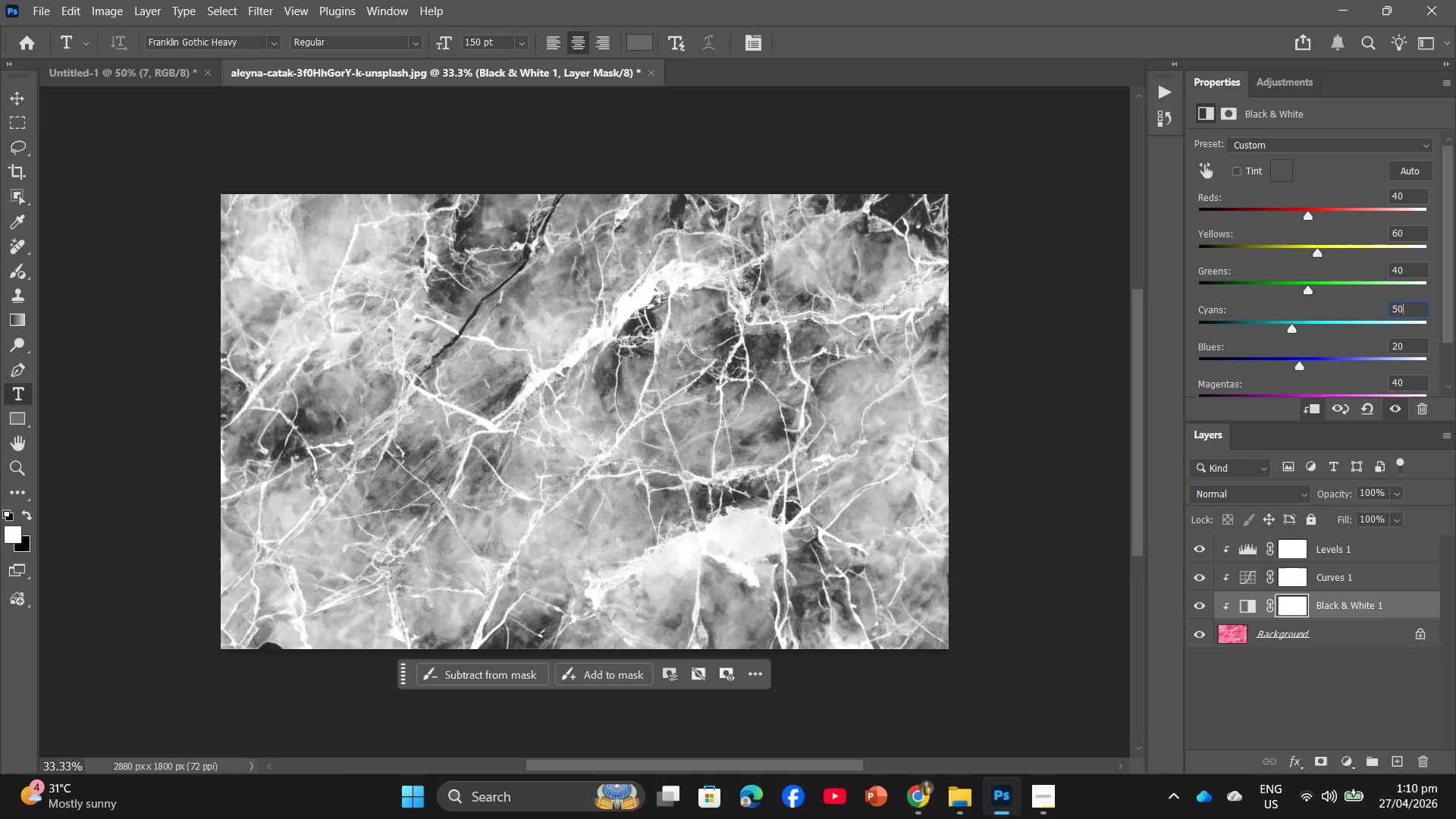 
key(Numpad0)
 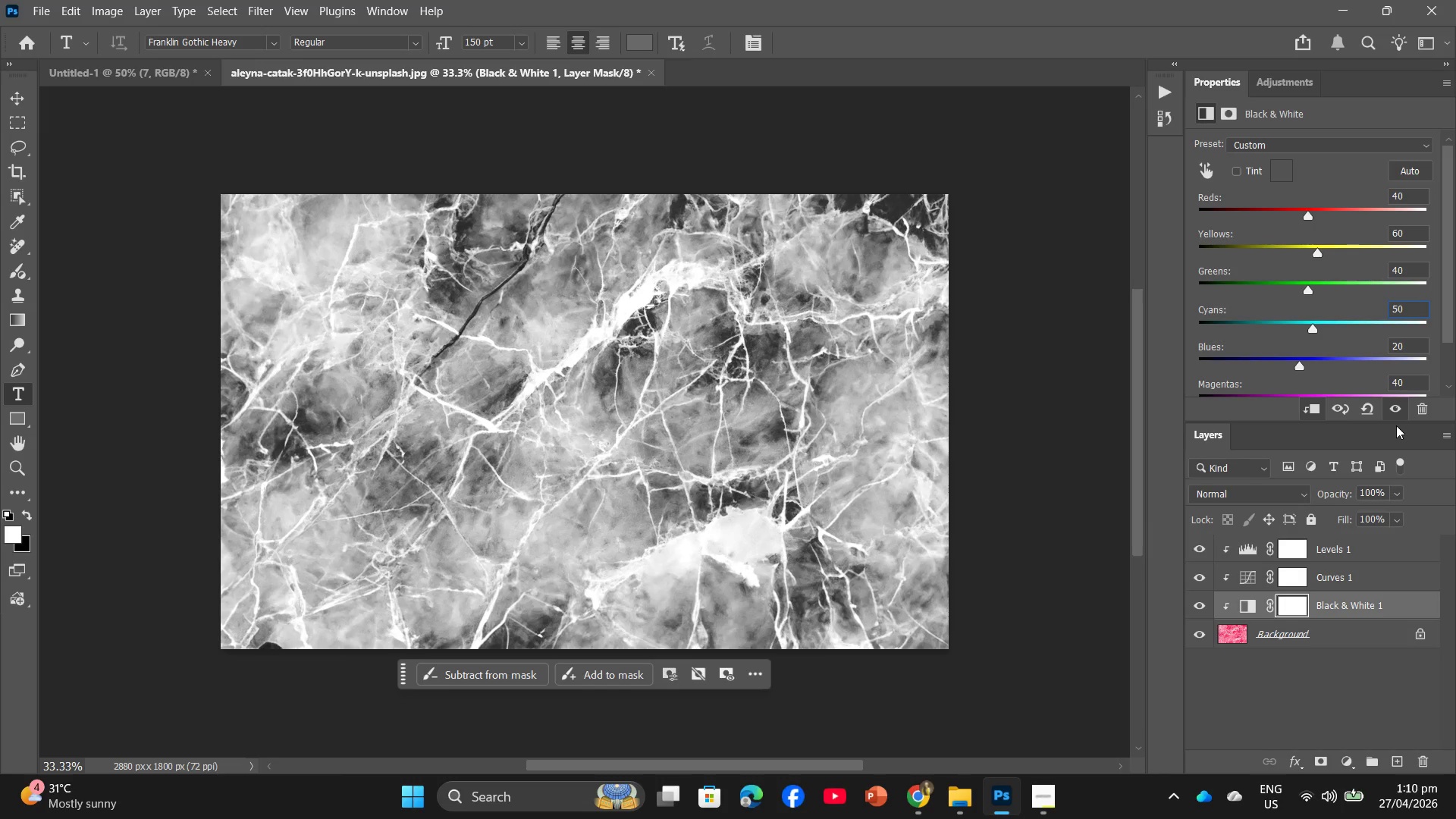 
key(Backspace)
 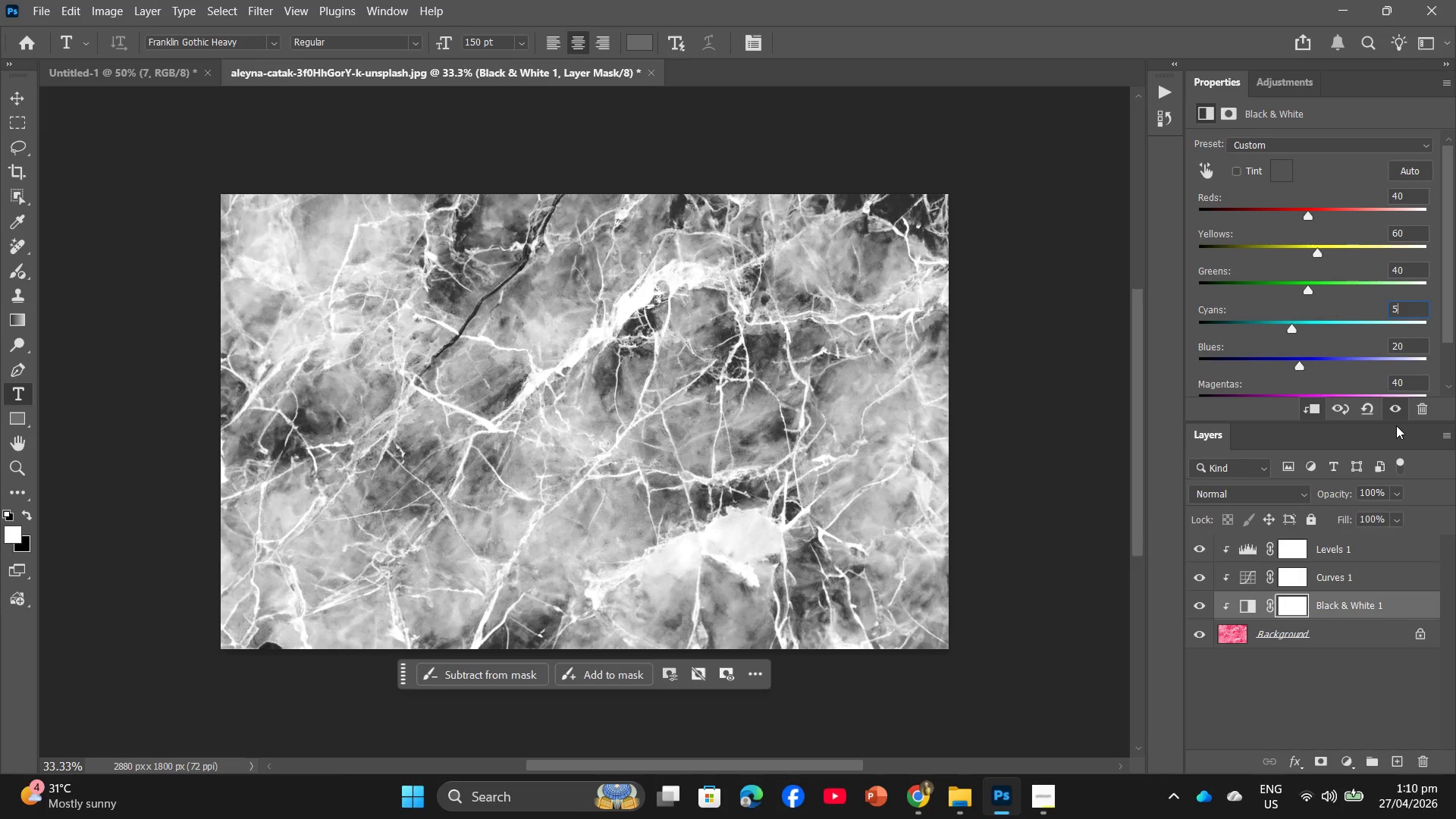 
key(Backspace)
 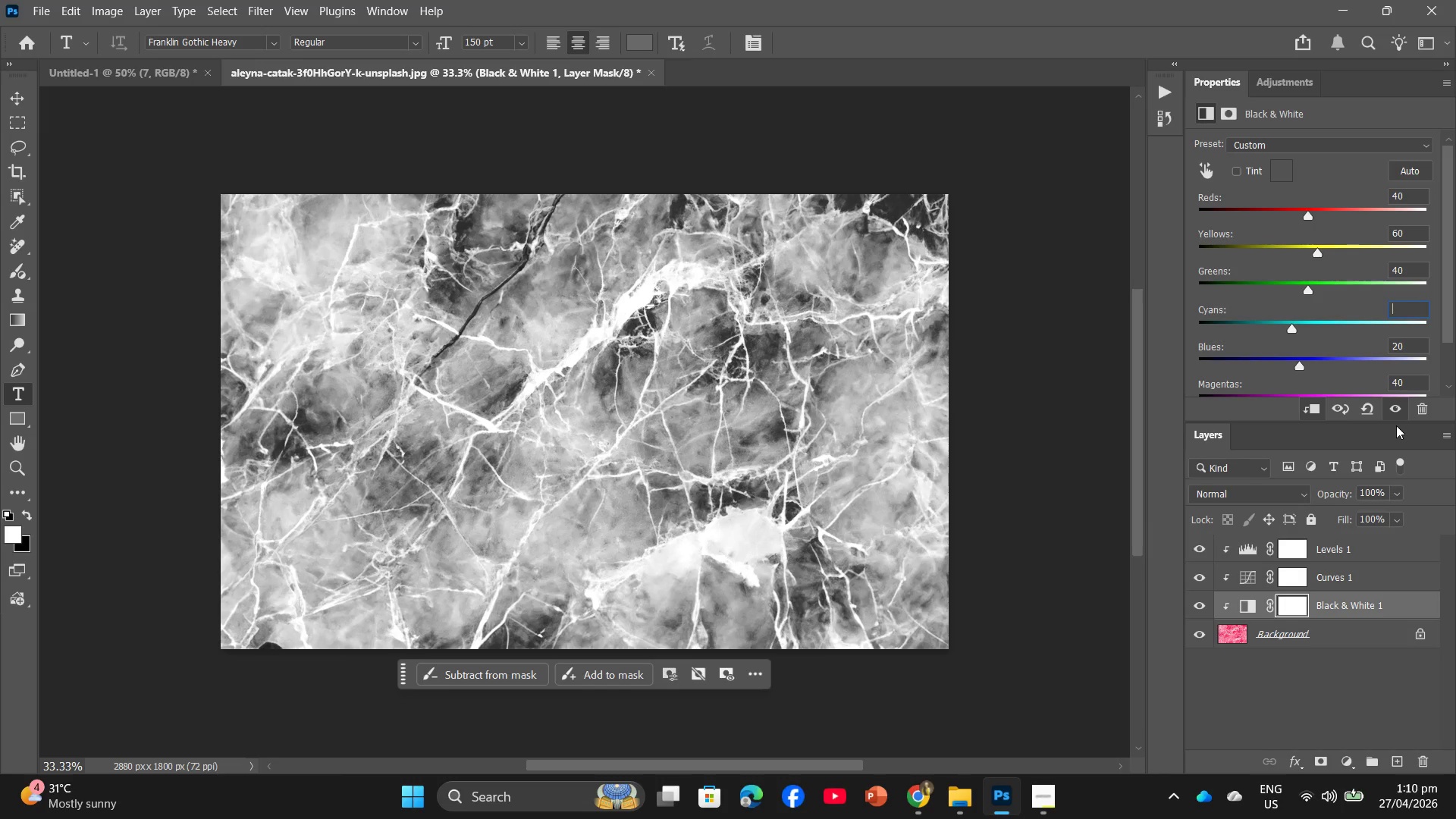 
key(Backspace)
 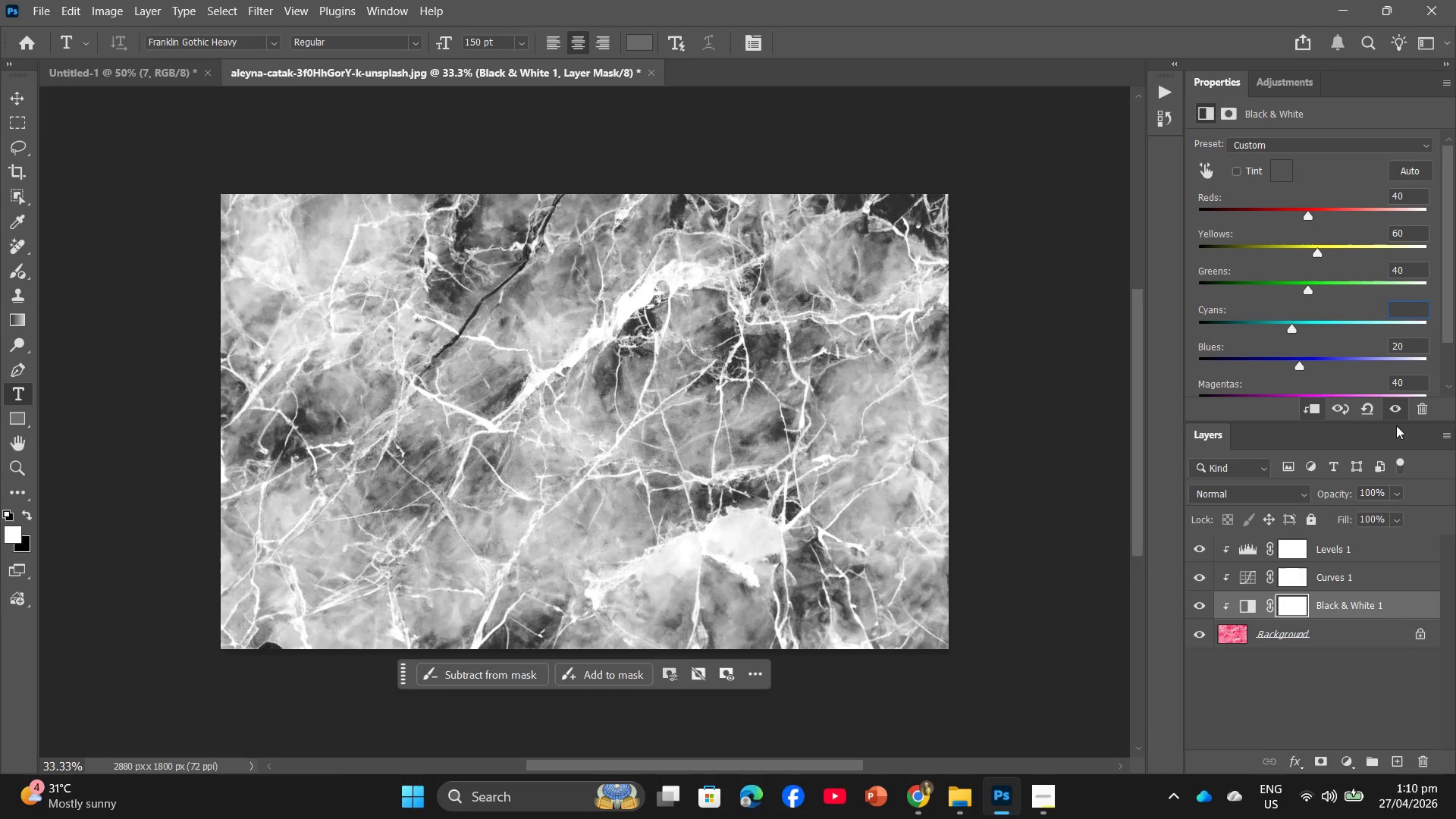 
key(Numpad6)
 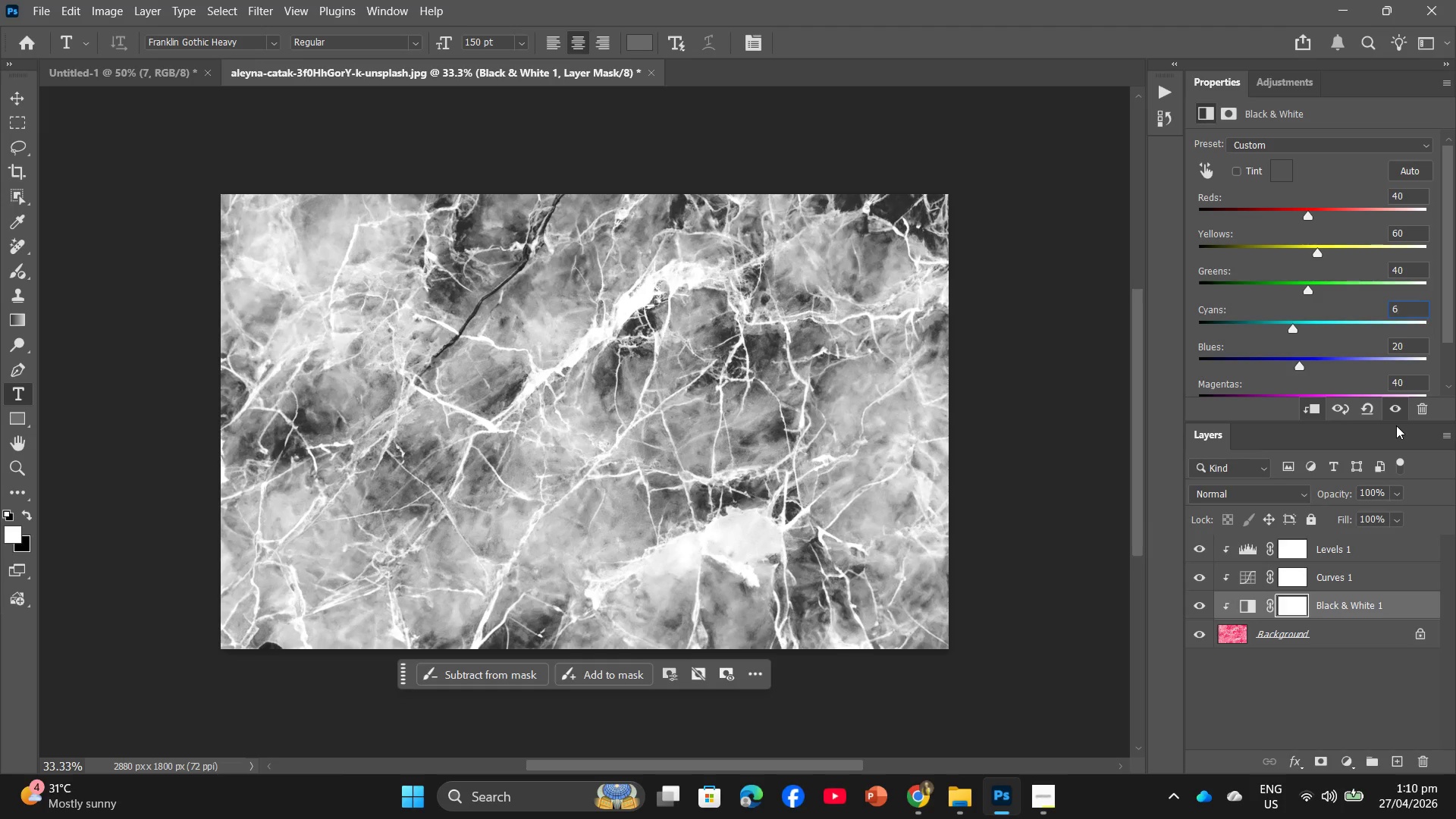 
key(Backspace)
 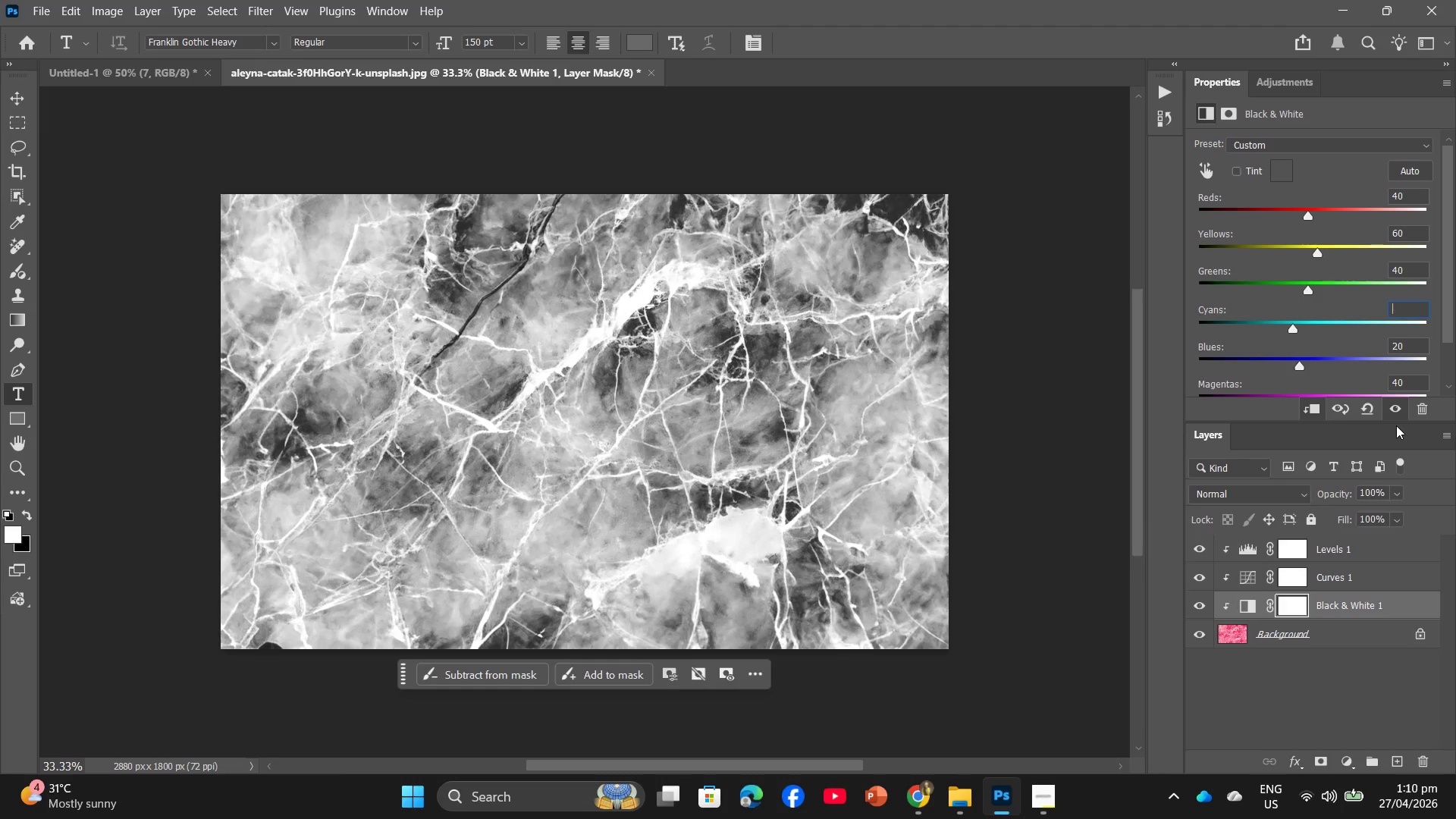 
key(Numpad3)
 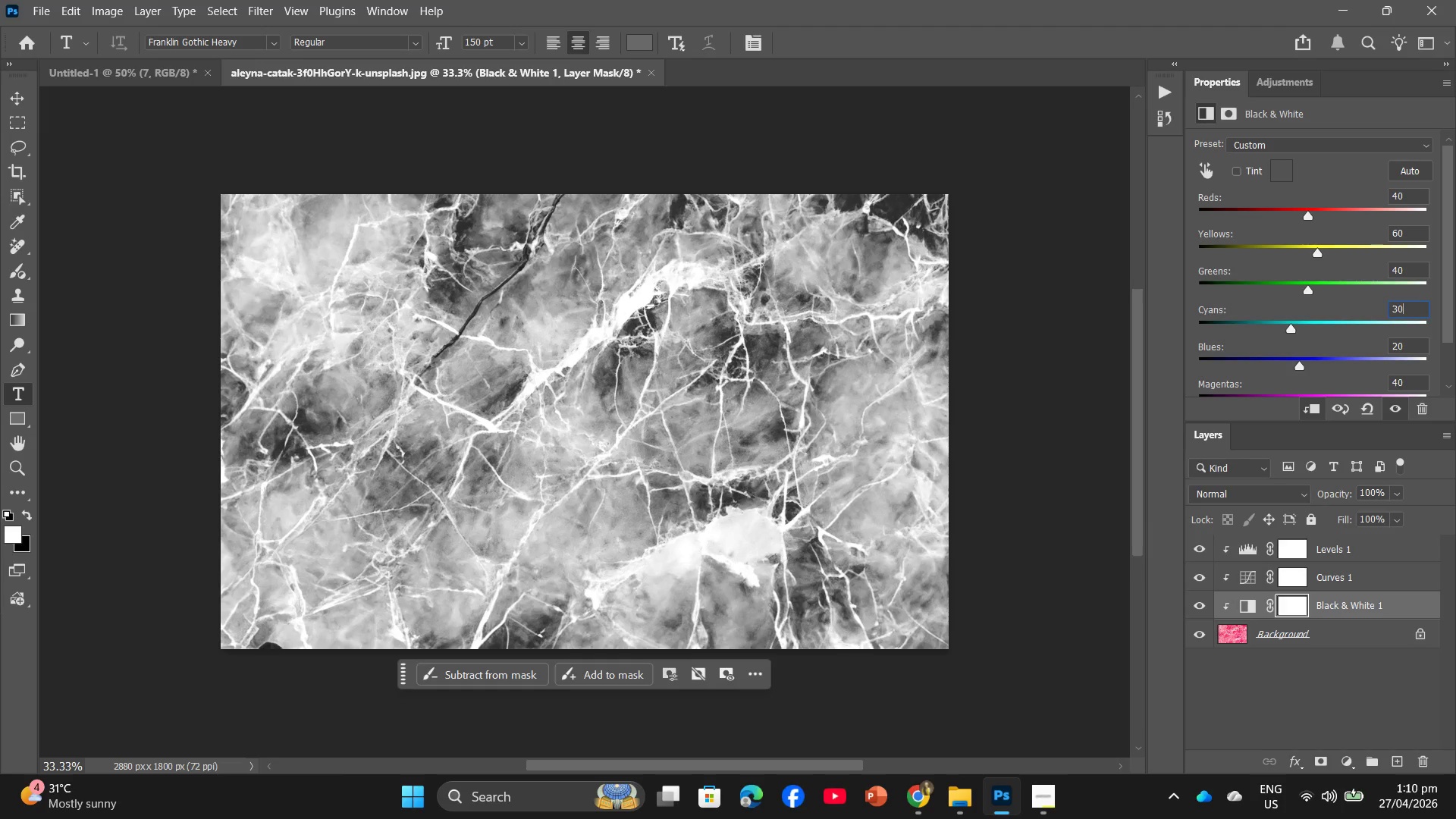 
key(Numpad0)
 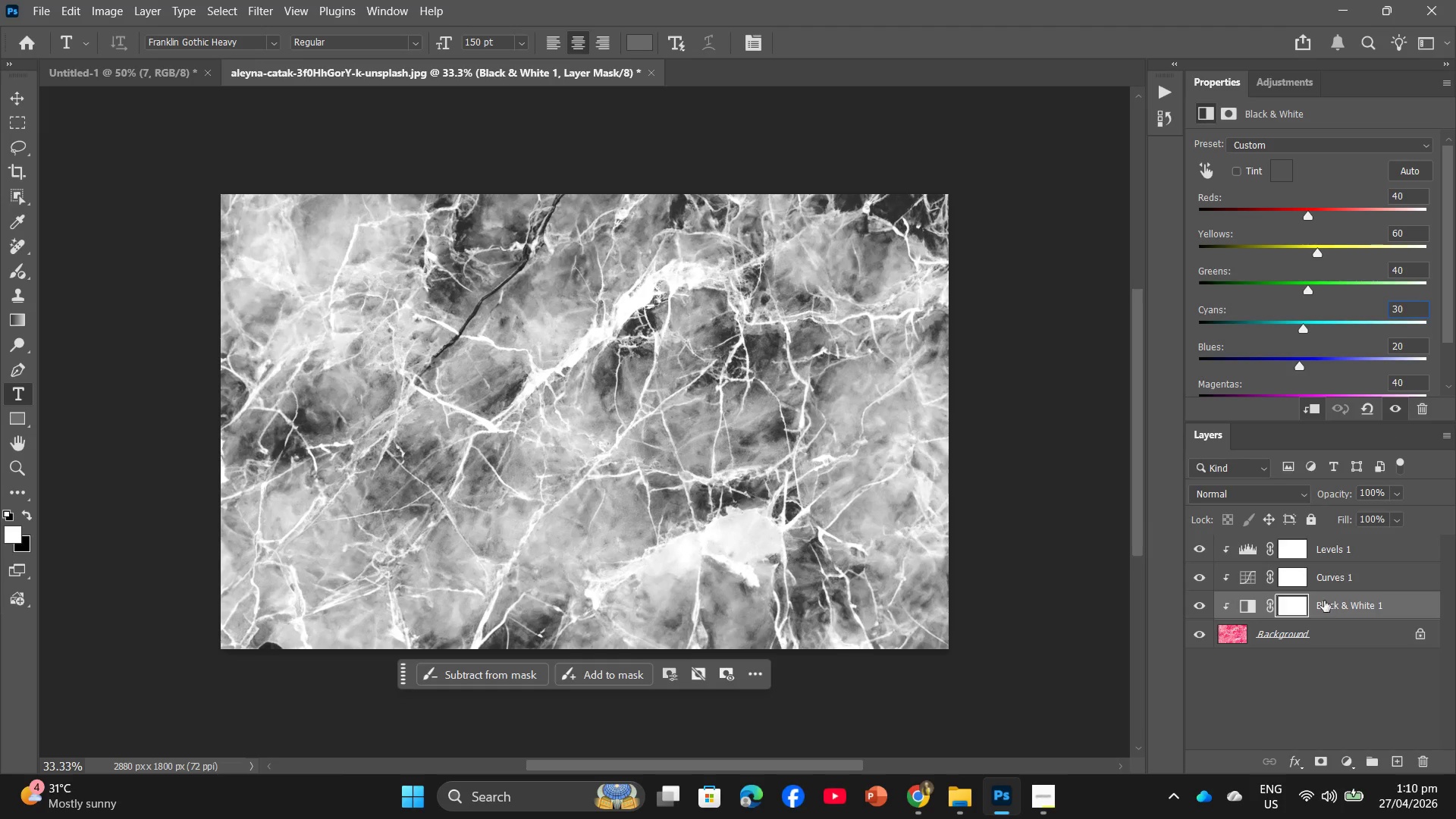 
left_click([1363, 566])
 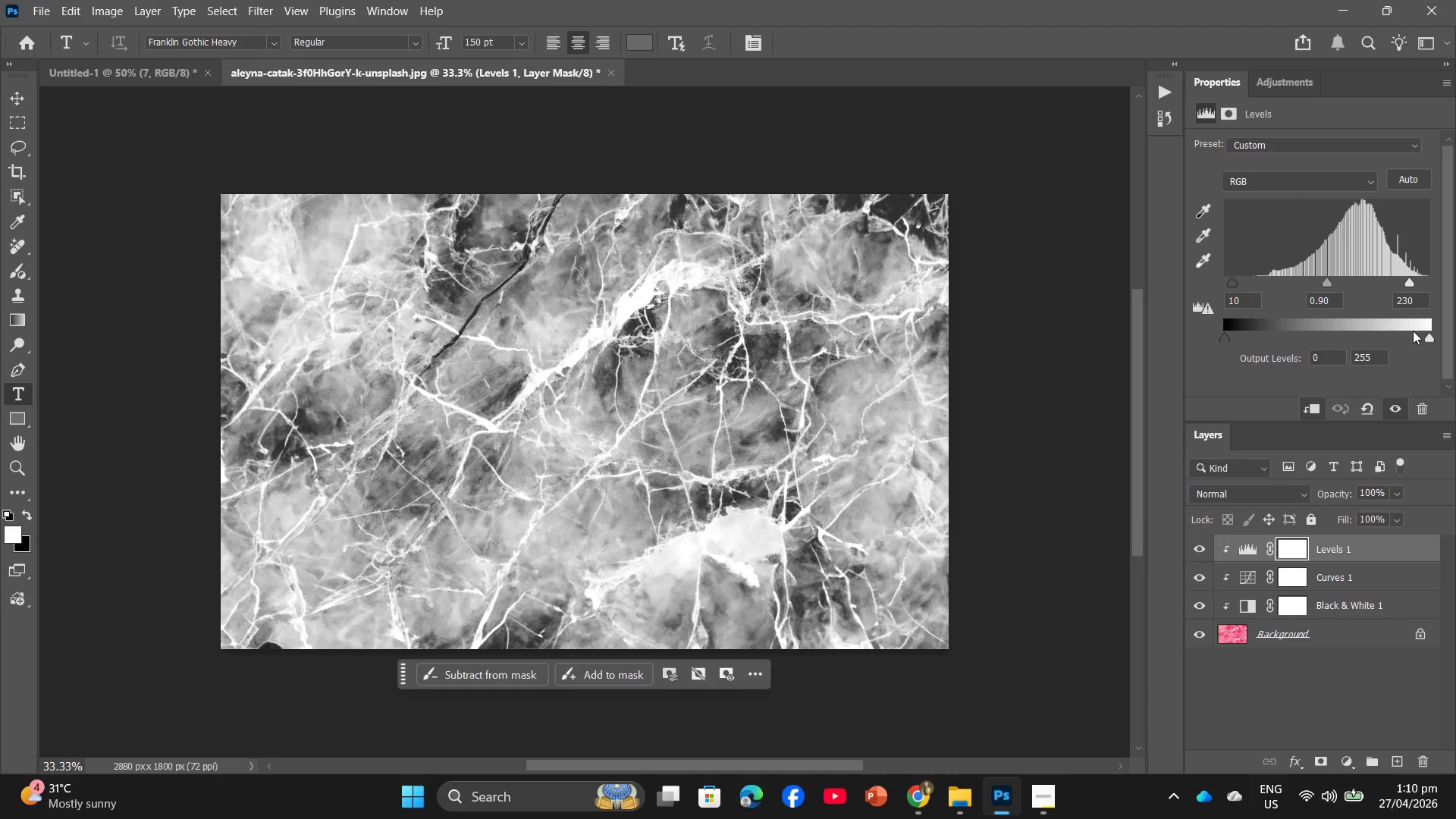 
left_click([1348, 579])
 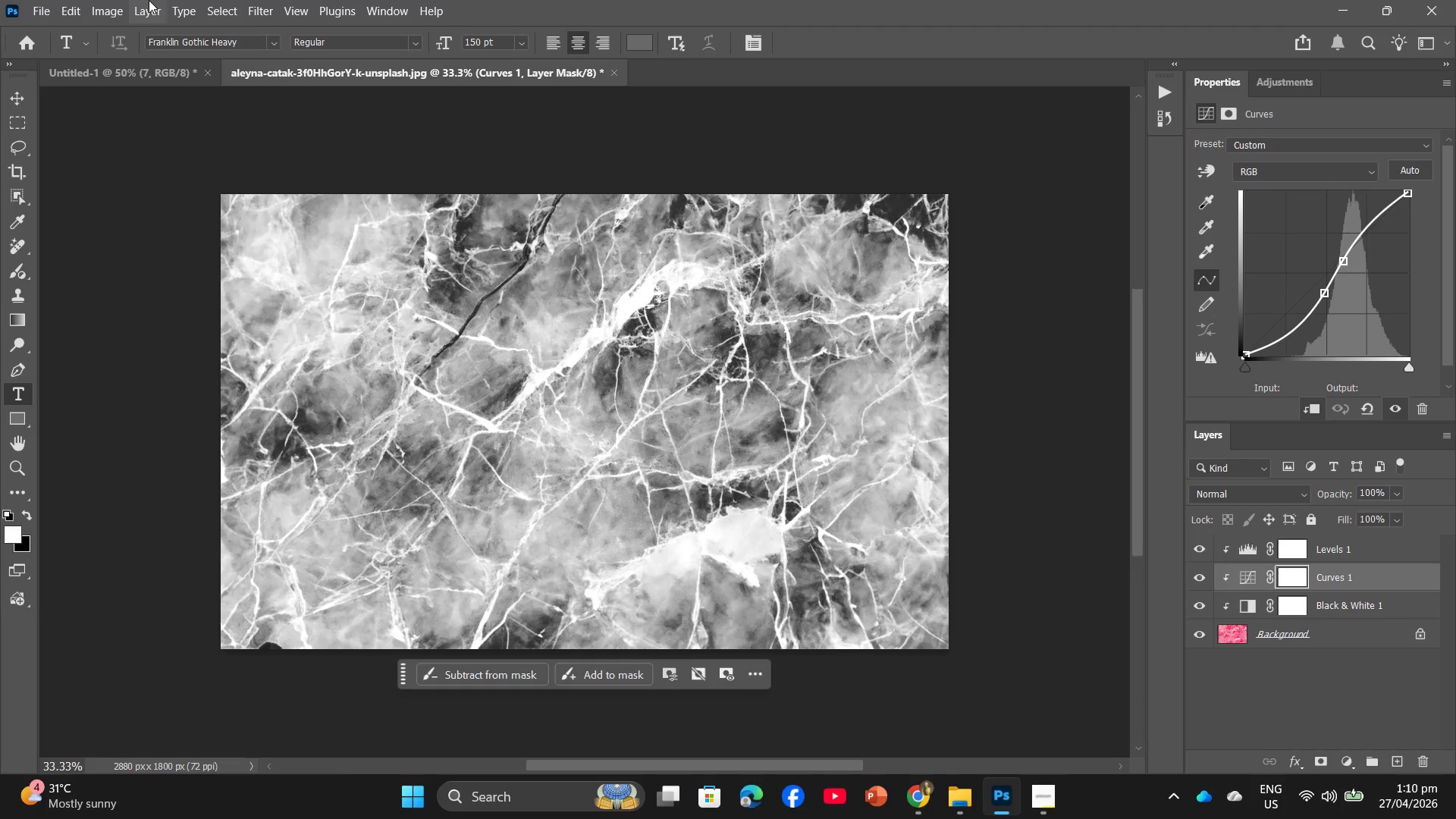 
left_click([137, 13])
 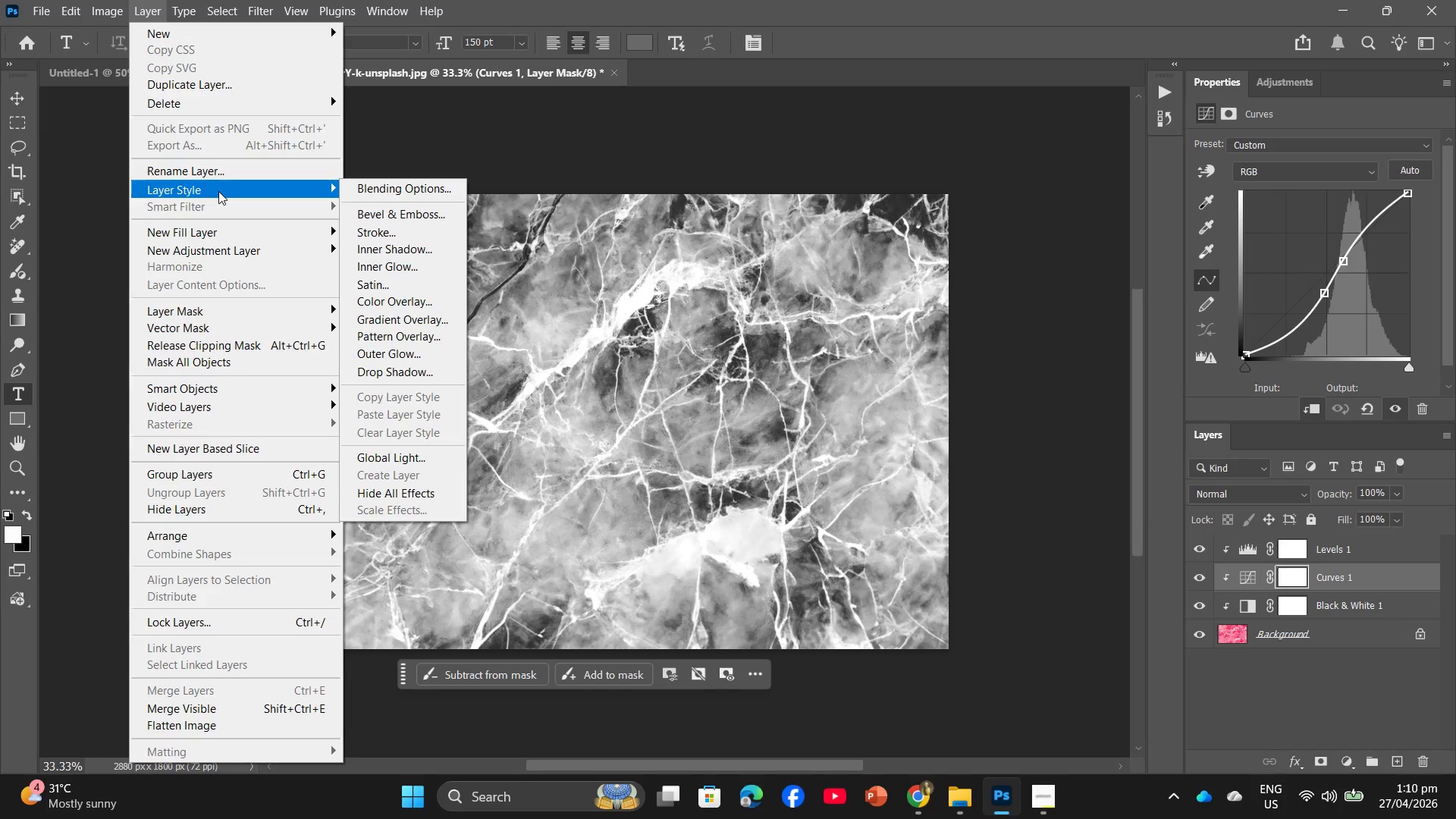 
left_click([546, 142])
 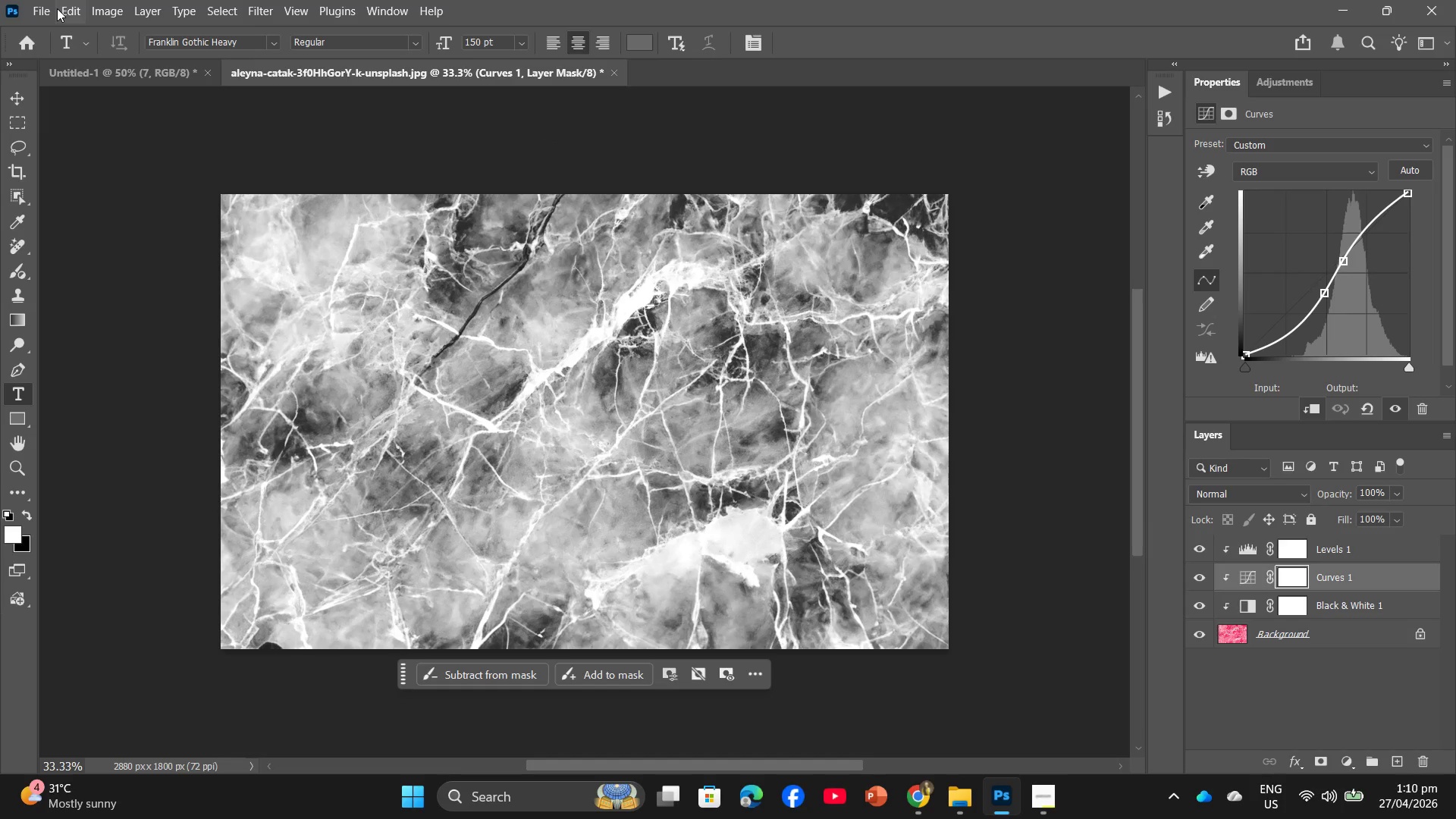 
left_click([54, 10])
 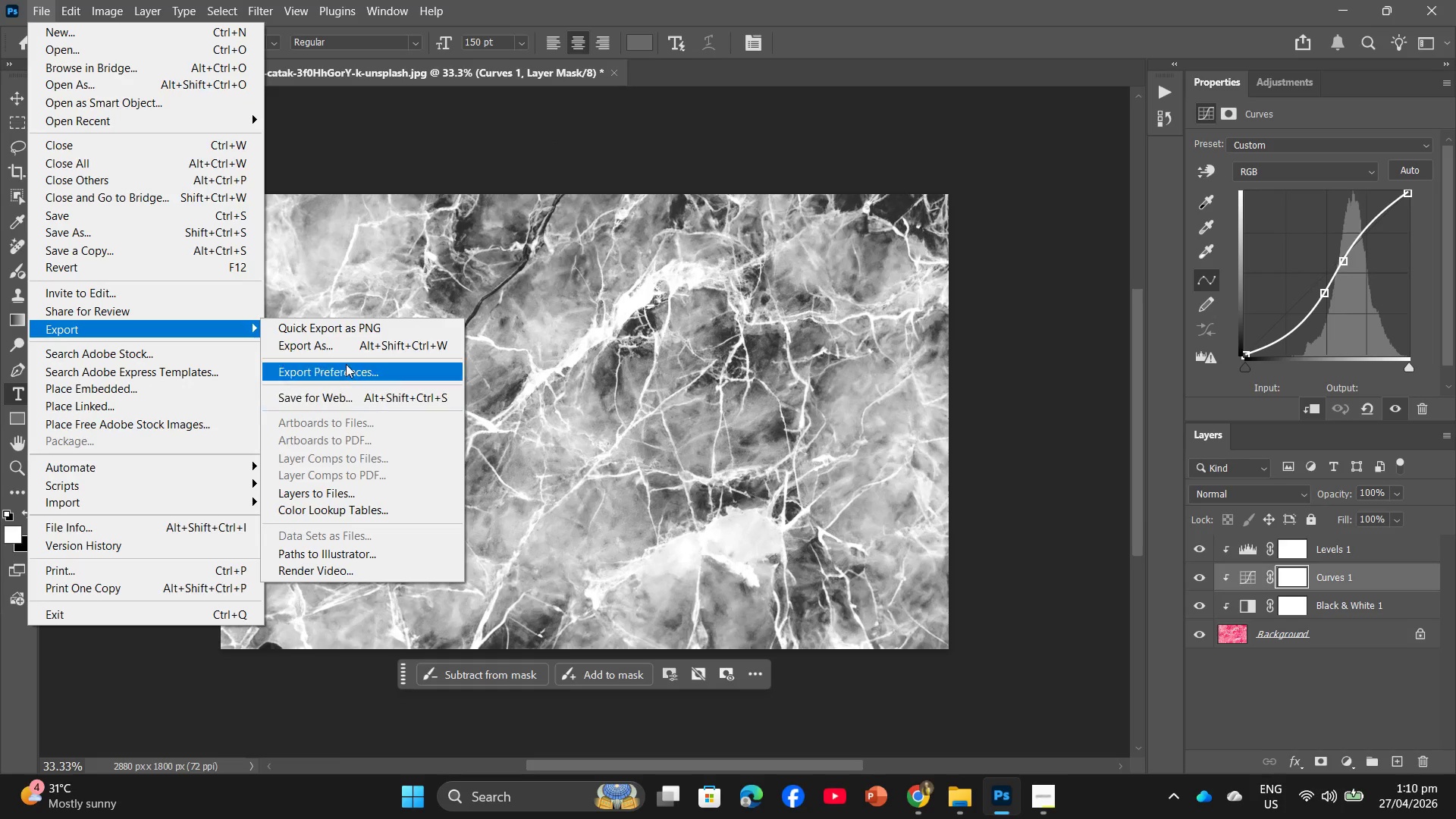 
left_click([342, 355])
 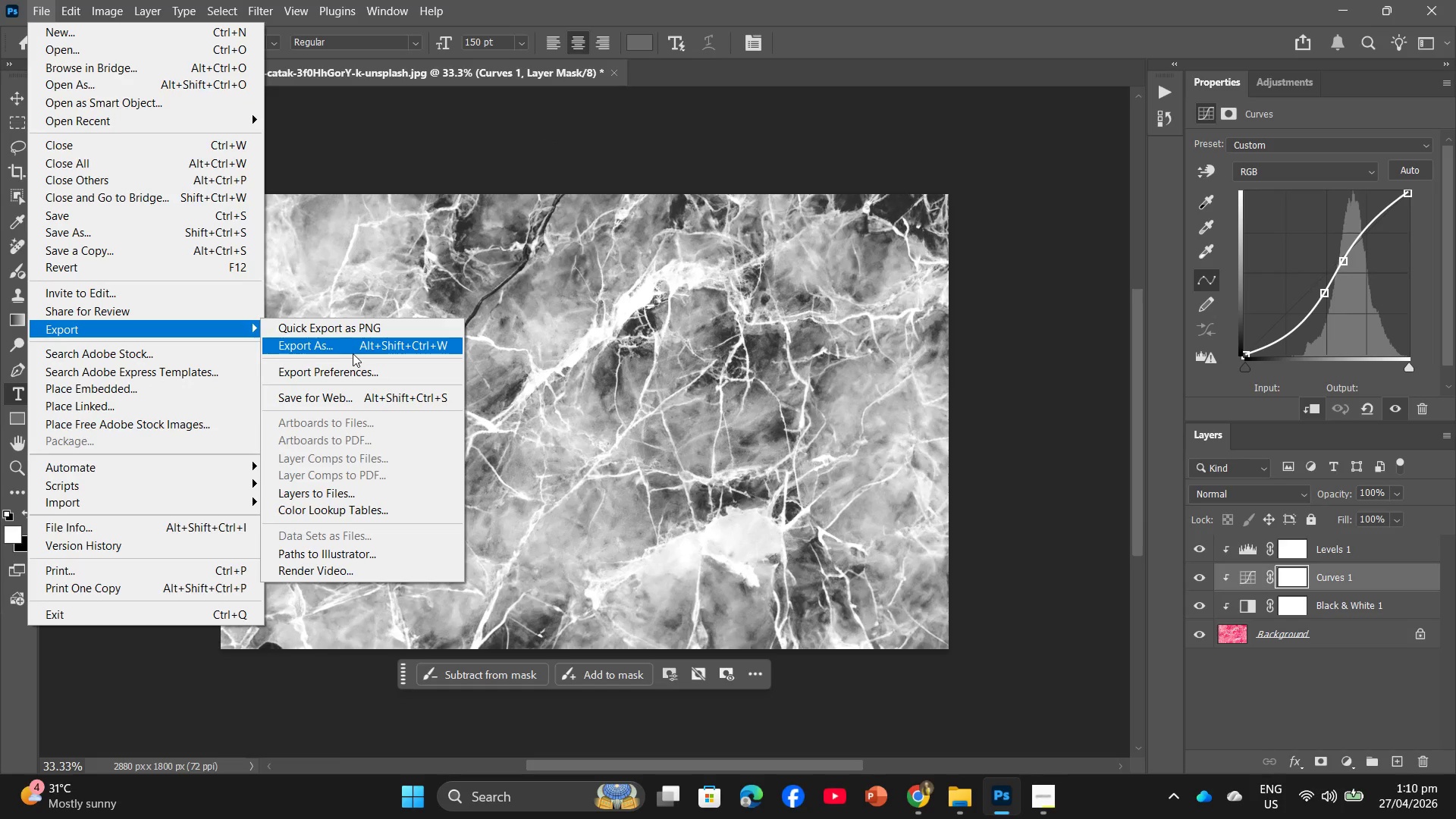 
left_click([353, 353])
 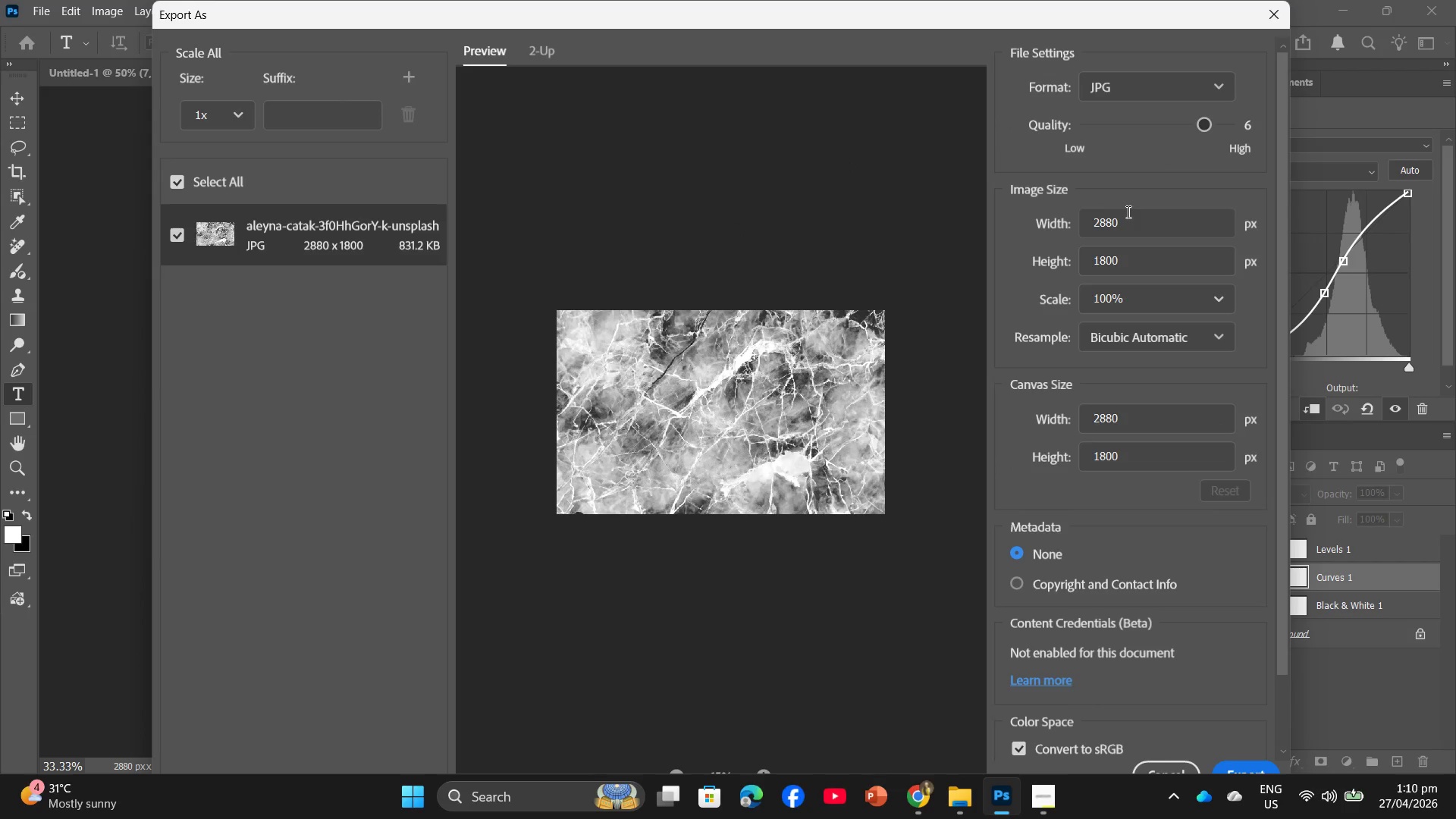 
left_click_drag(start_coordinate=[1207, 127], to_coordinate=[1342, 146])
 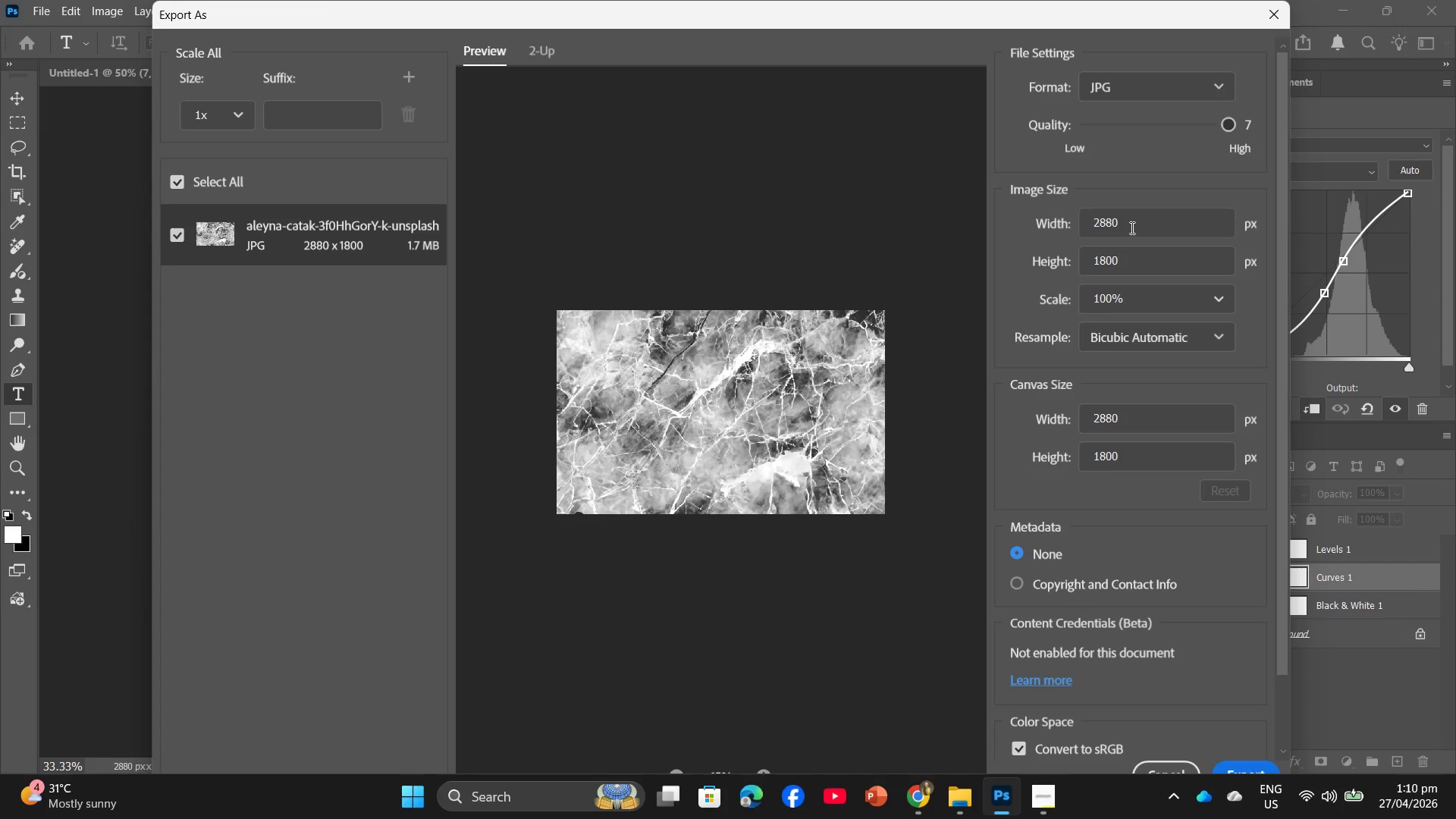 
left_click_drag(start_coordinate=[1131, 228], to_coordinate=[1043, 214])
 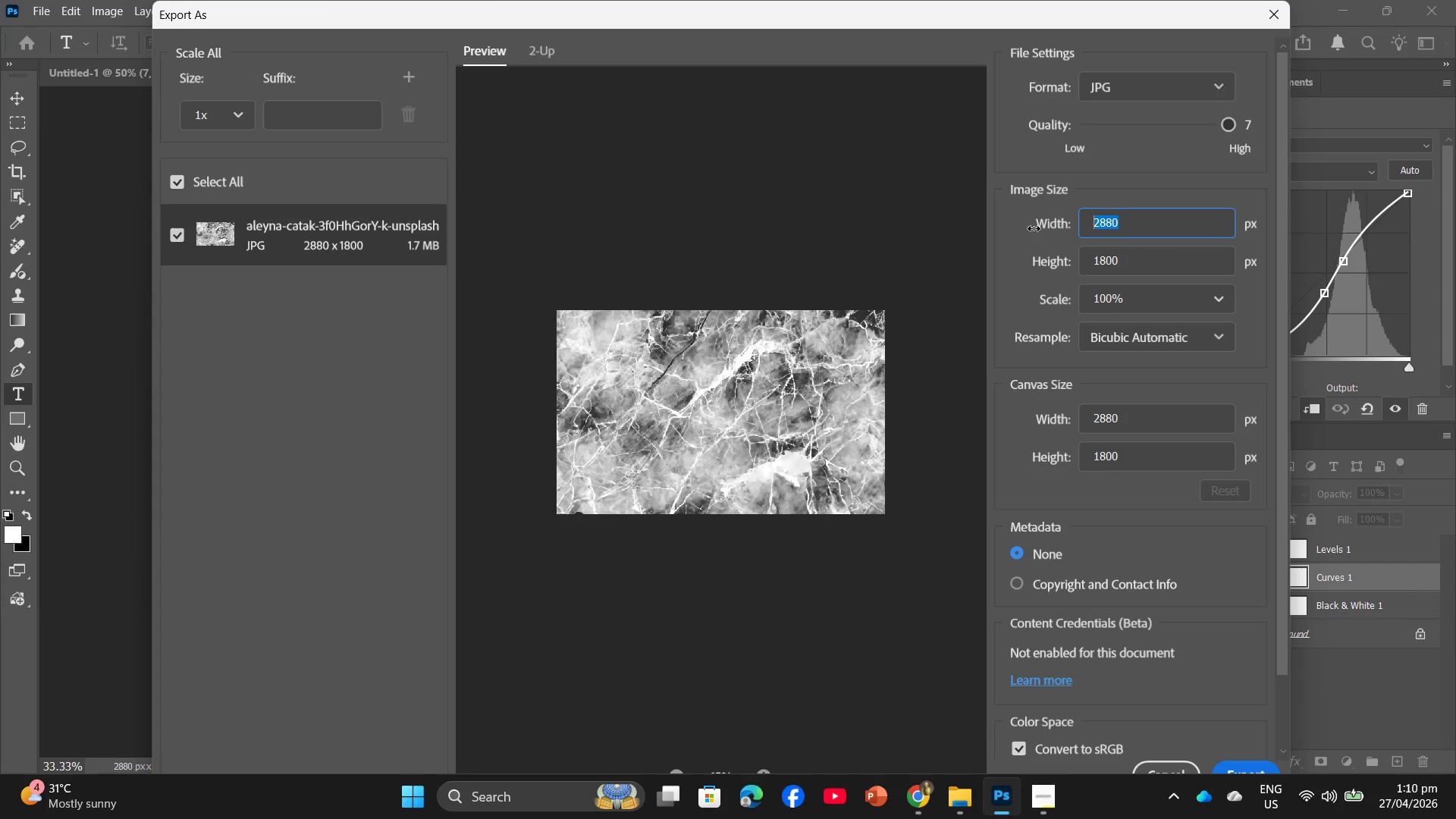 
key(Numpad1)
 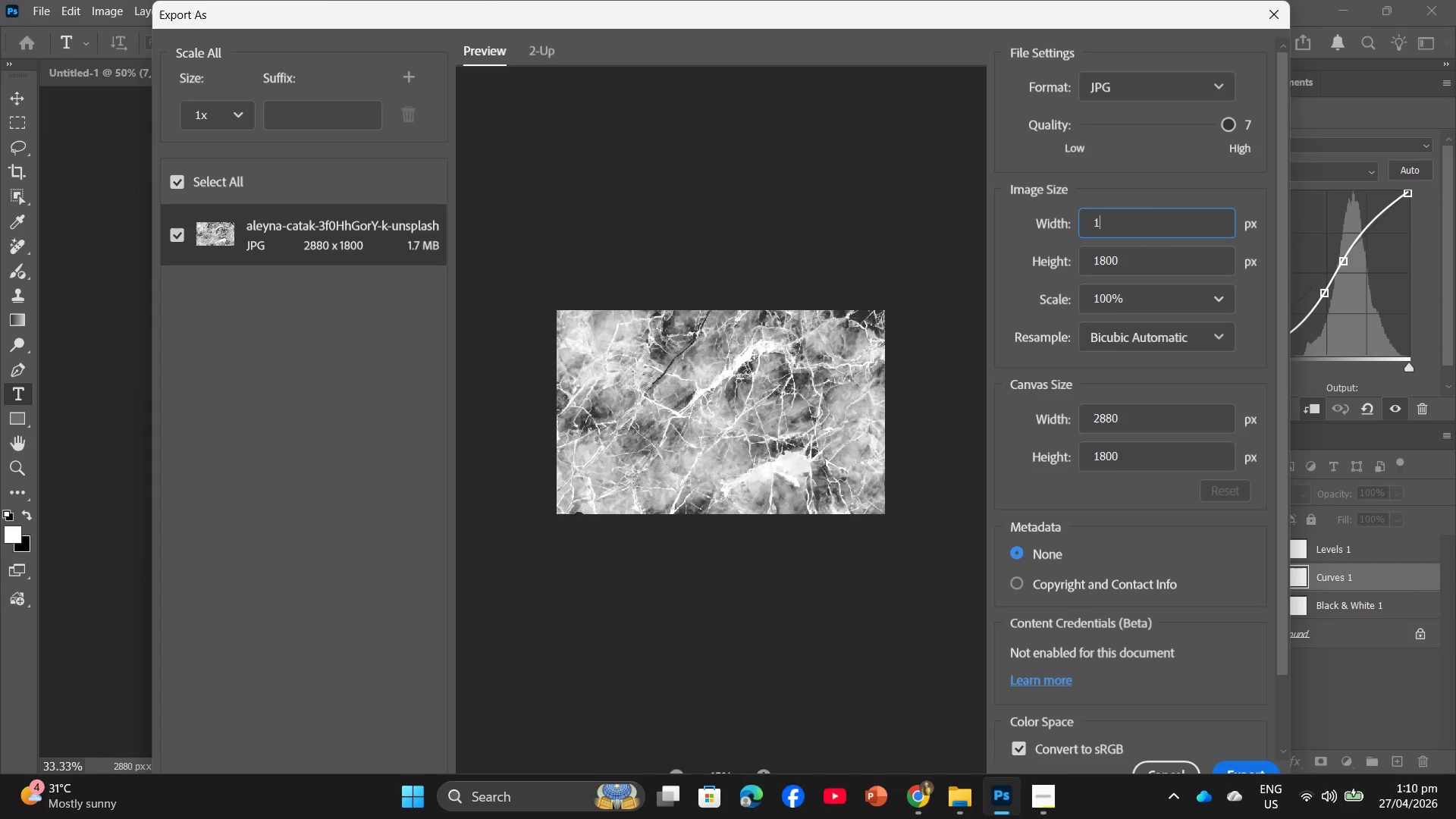 
key(Numpad2)
 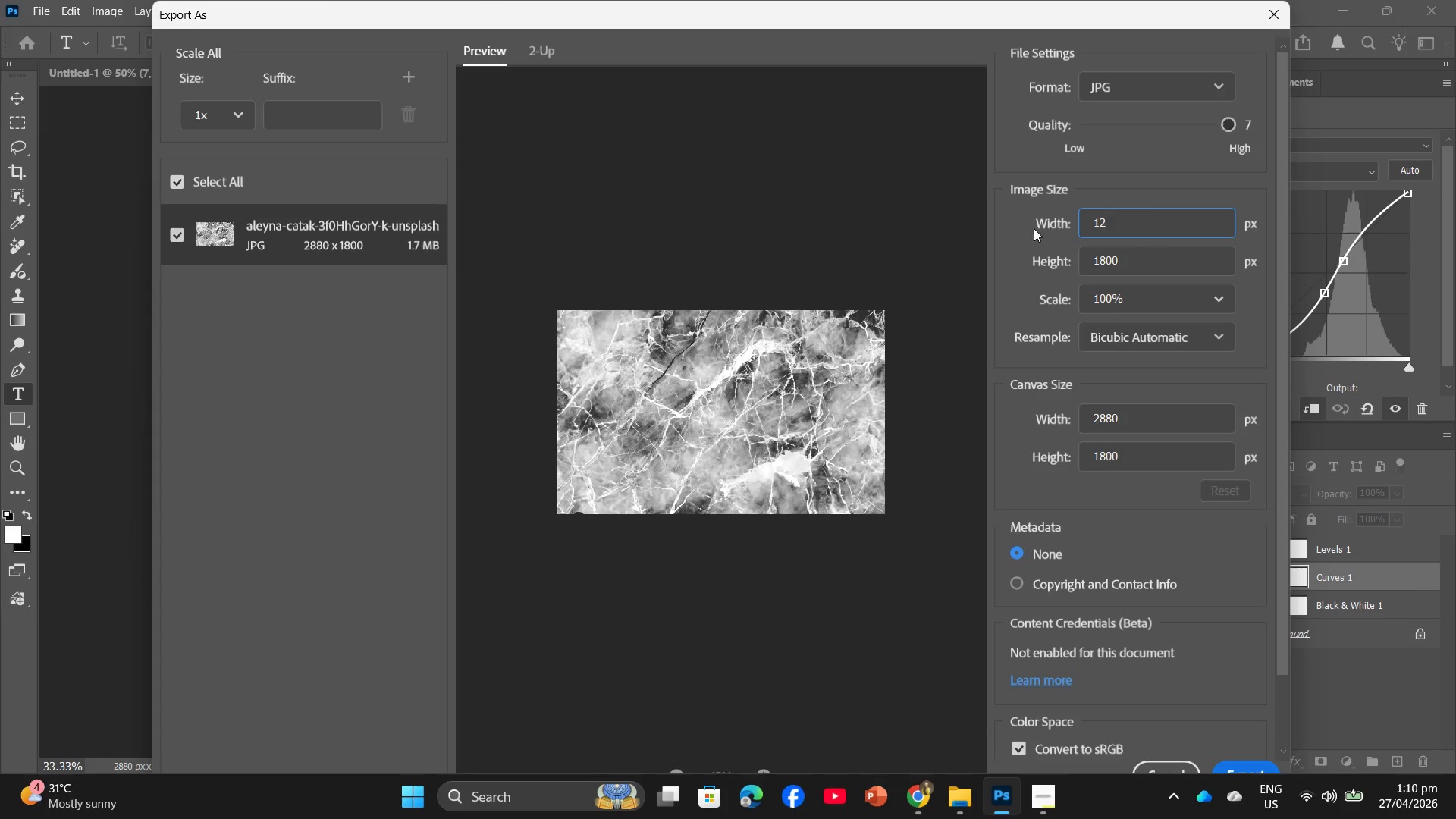 
key(Numpad0)
 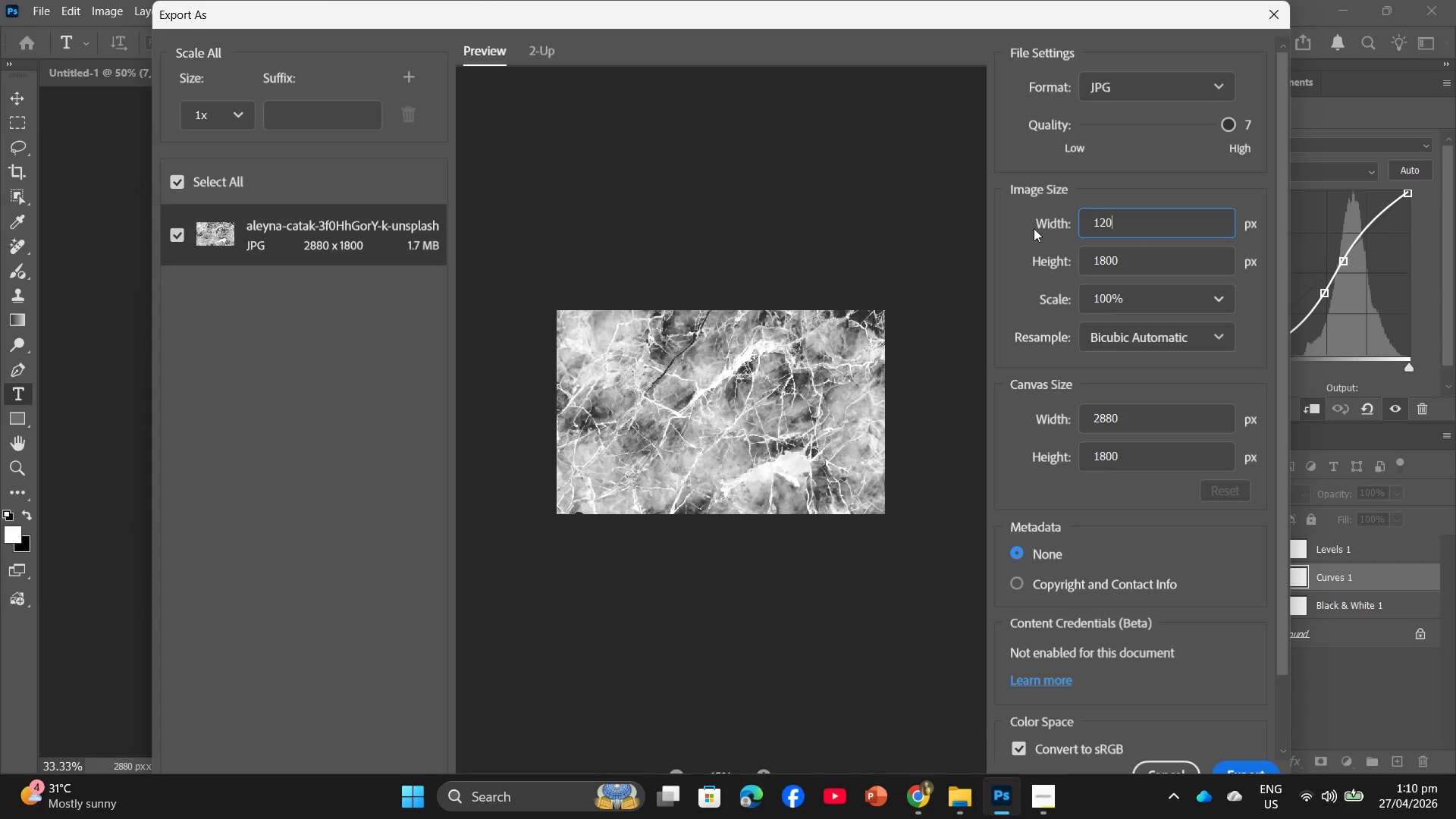 
key(Numpad0)
 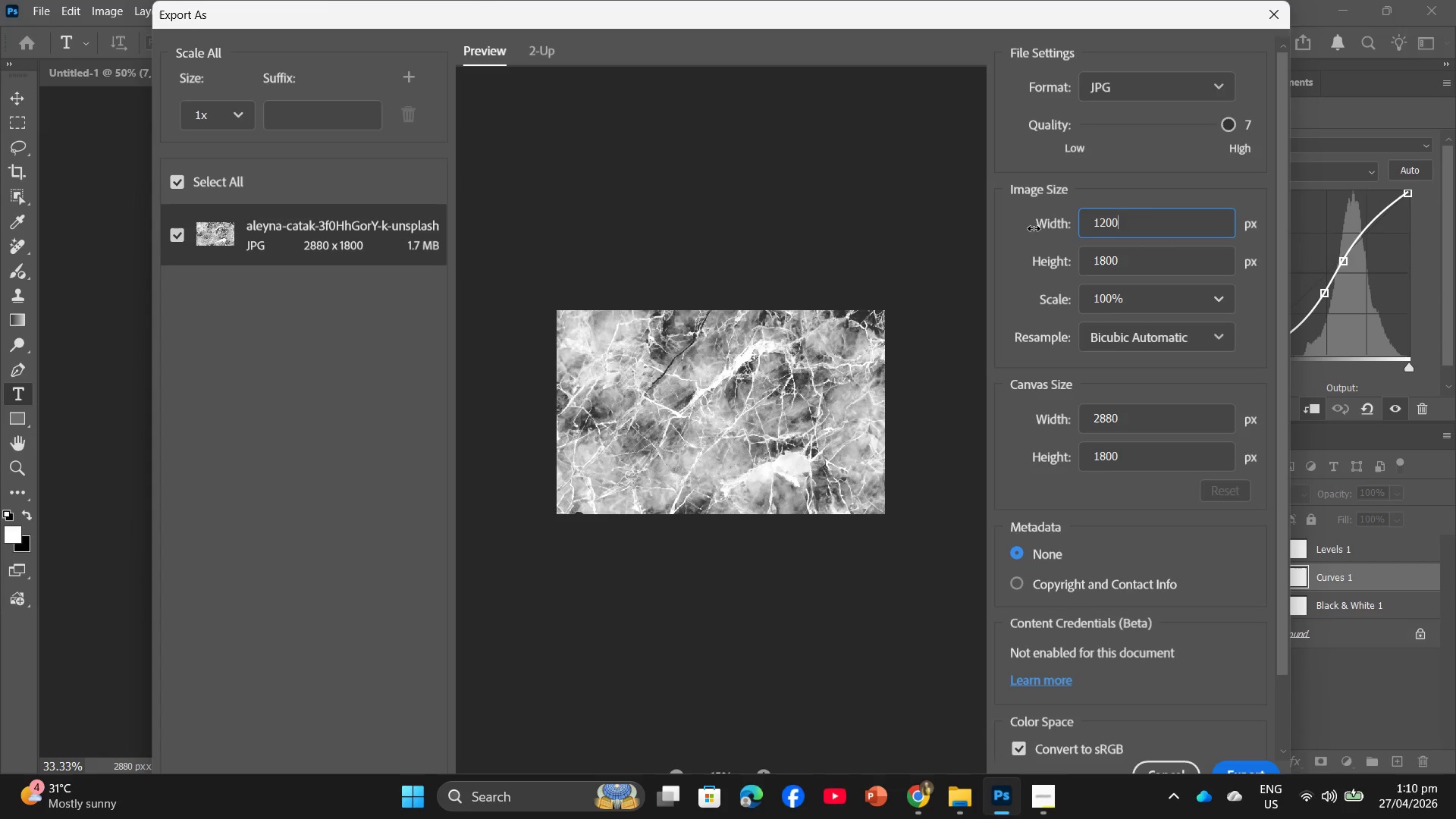 
key(Backspace)
 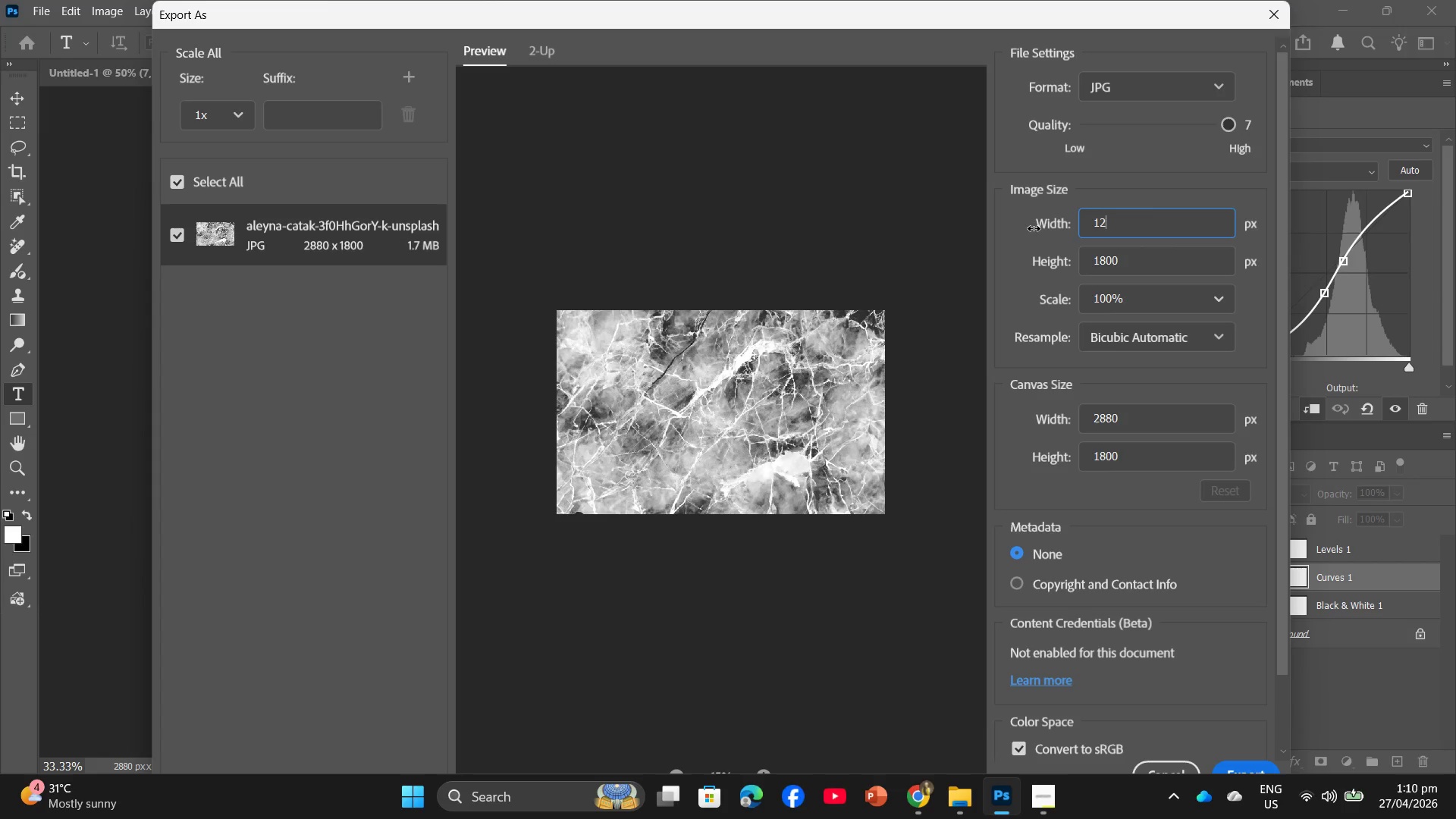 
key(Backspace)
 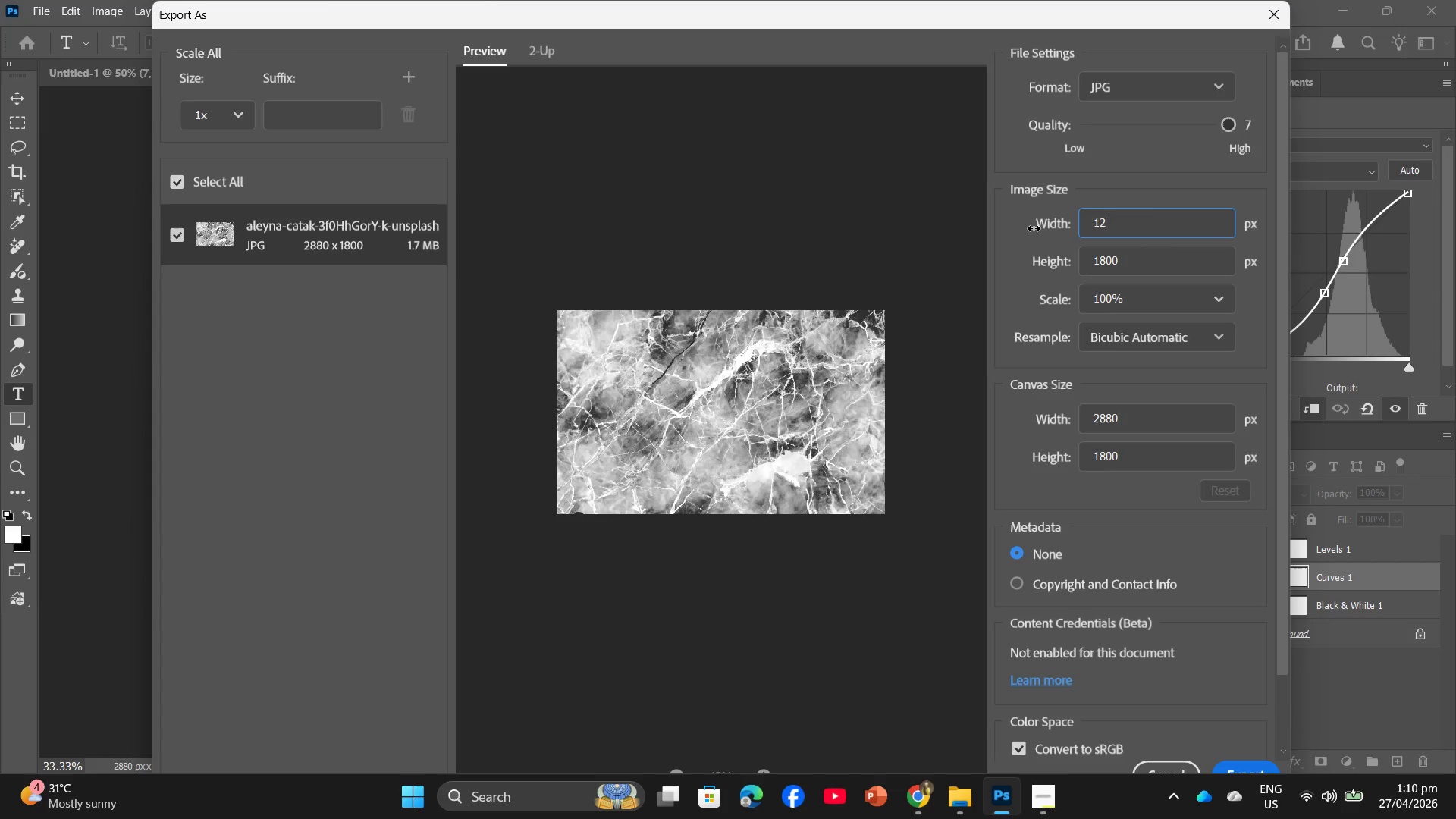 
key(Backspace)
 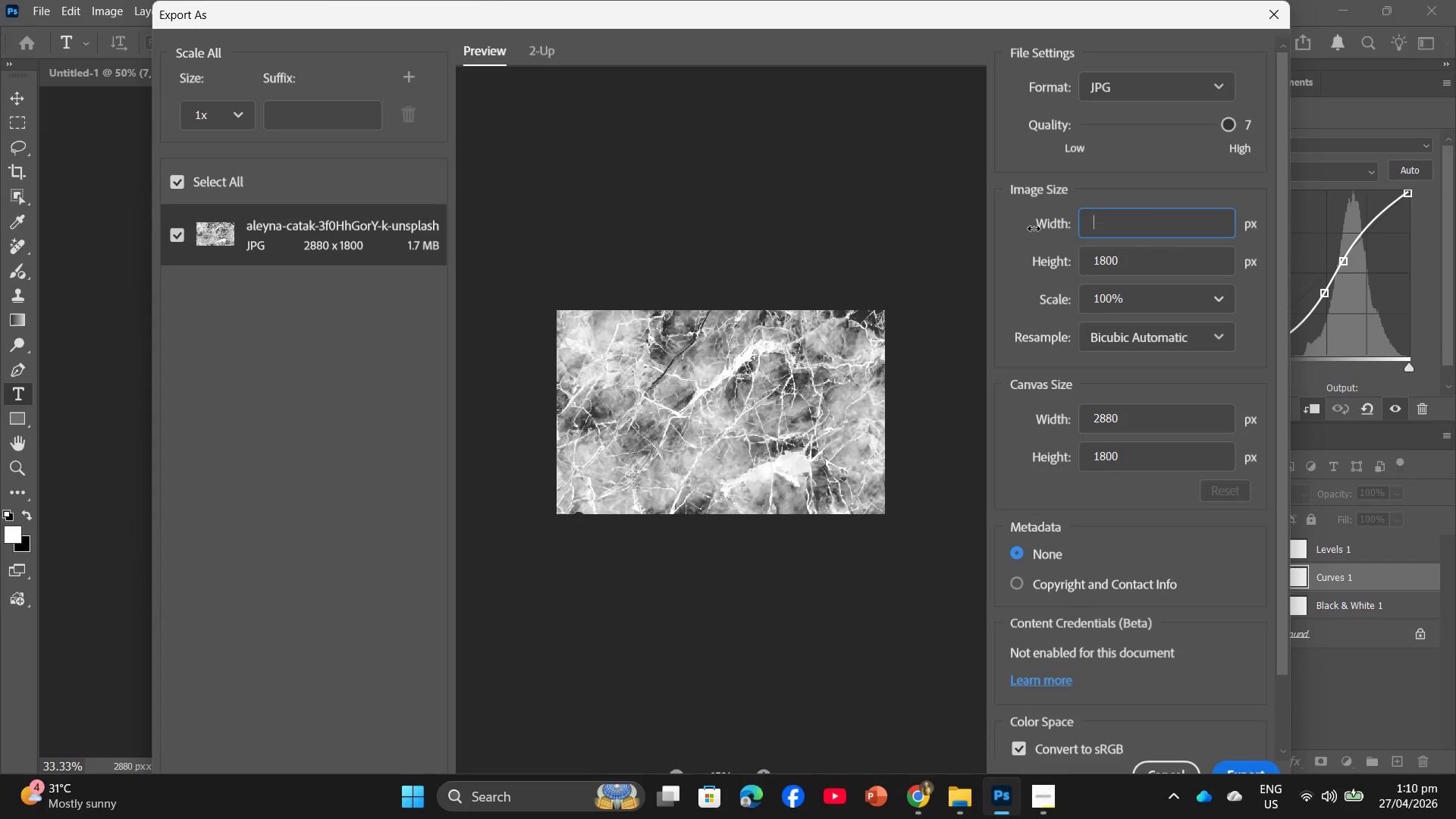 
key(Backspace)
 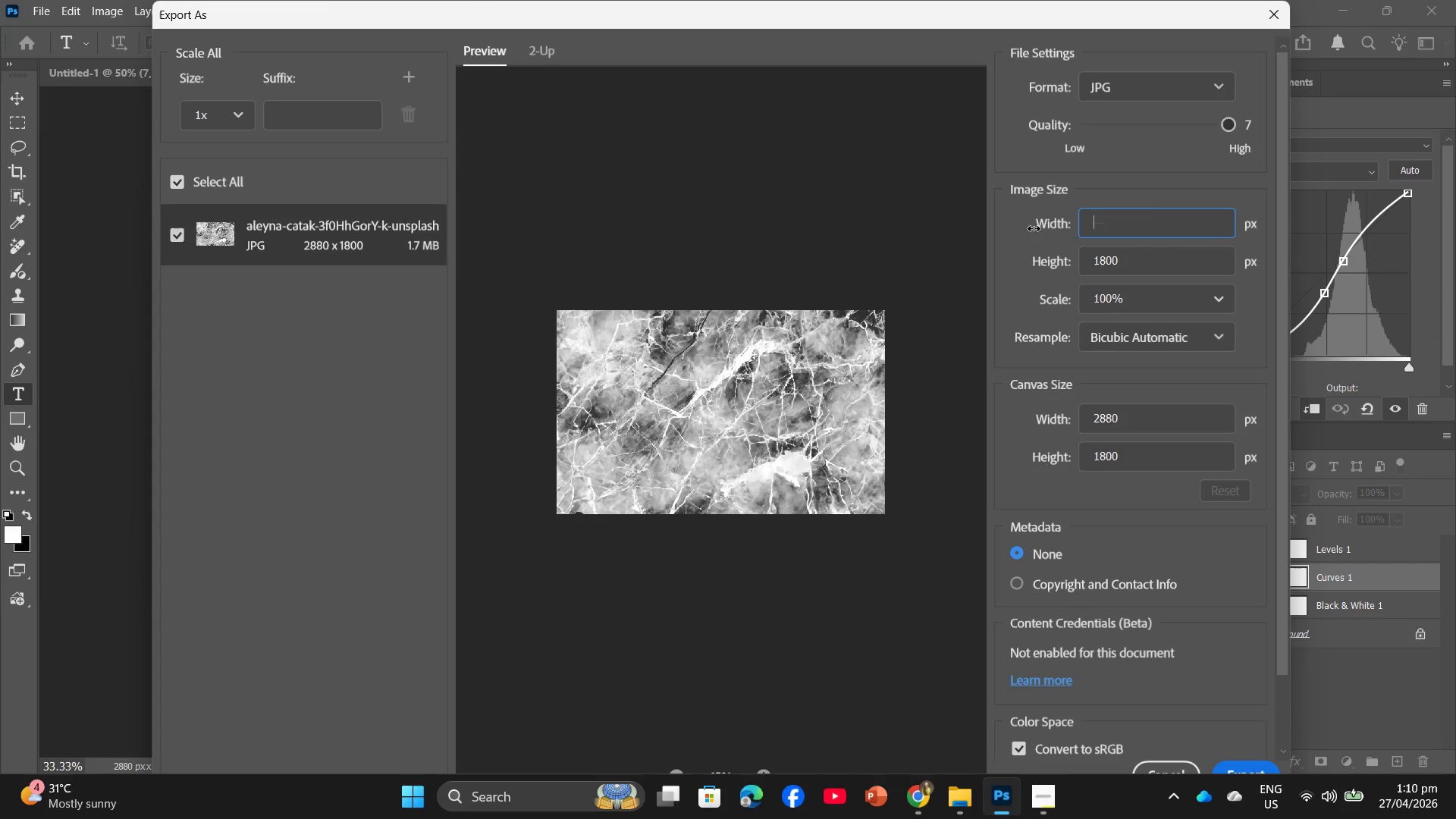 
key(Numpad2)
 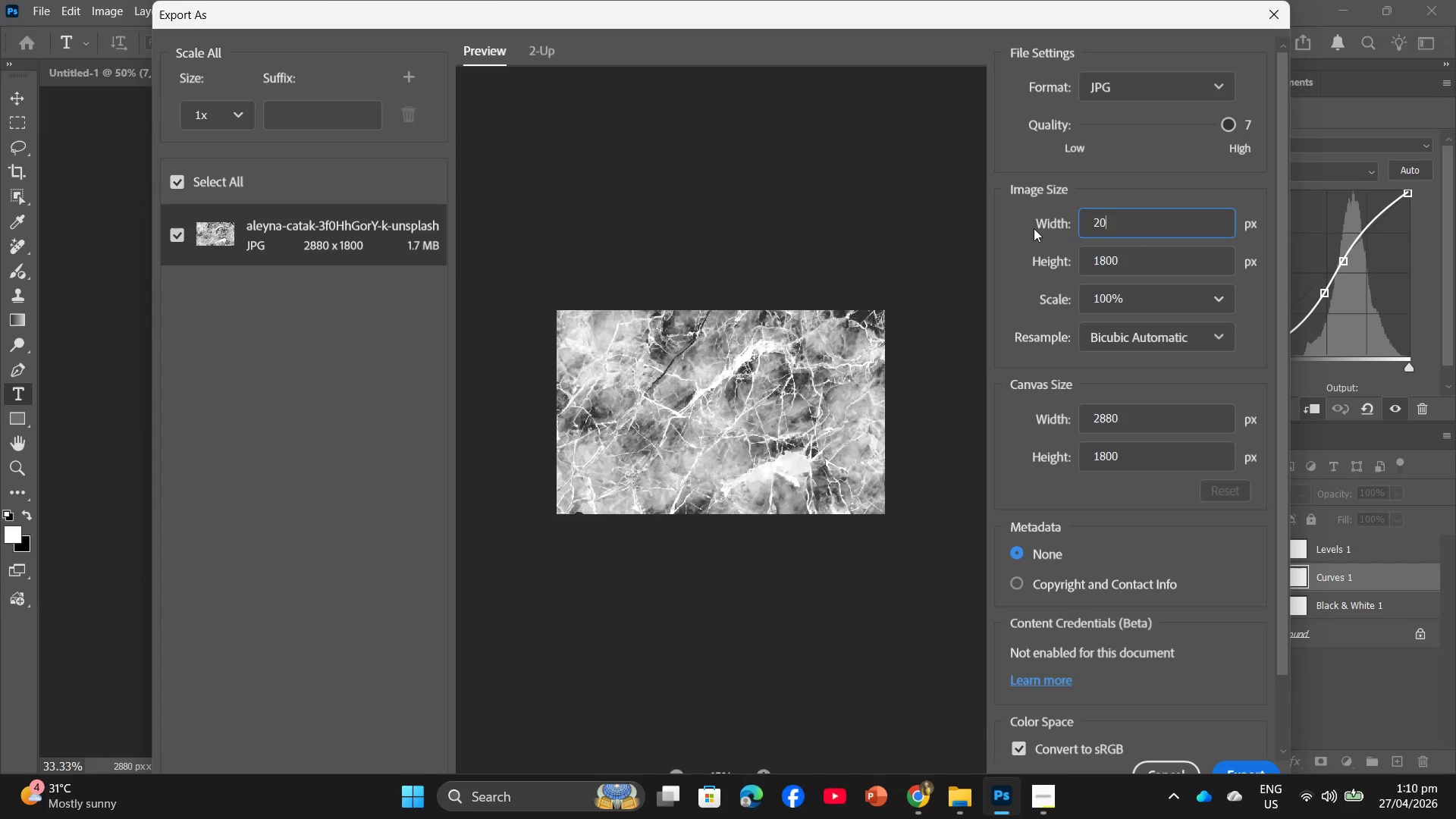 
key(Numpad0)
 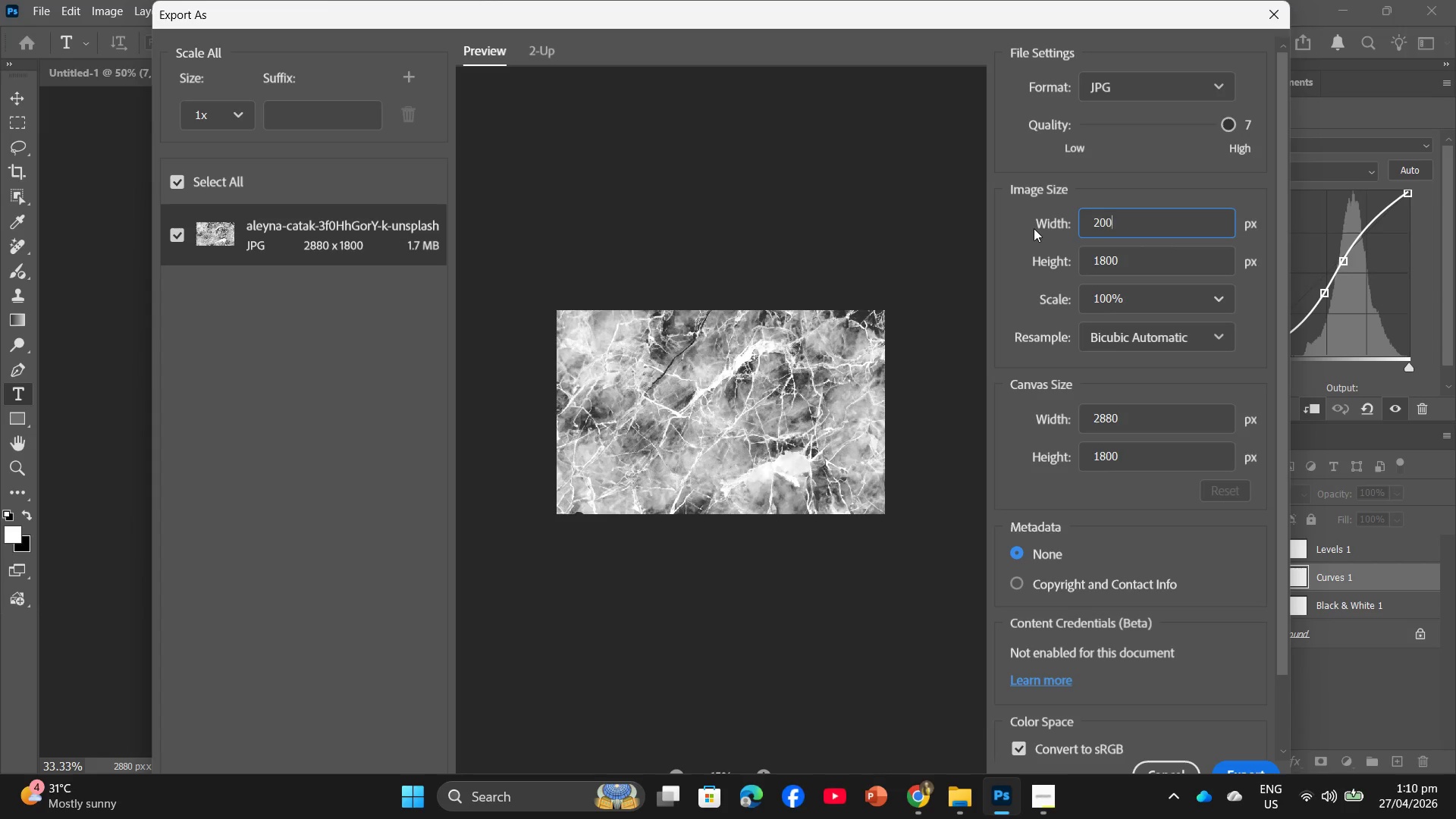 
key(Numpad0)
 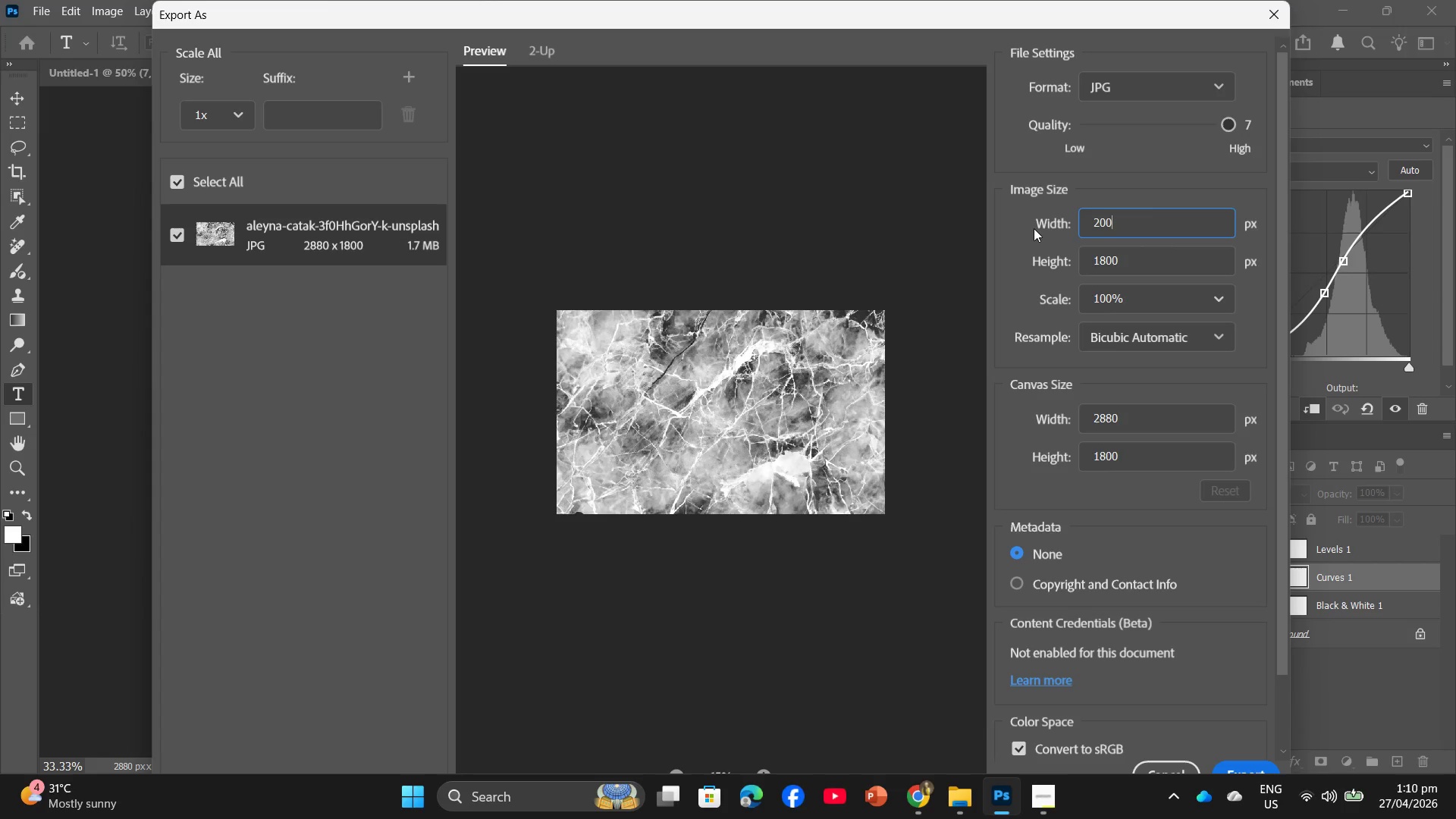 
key(Numpad0)
 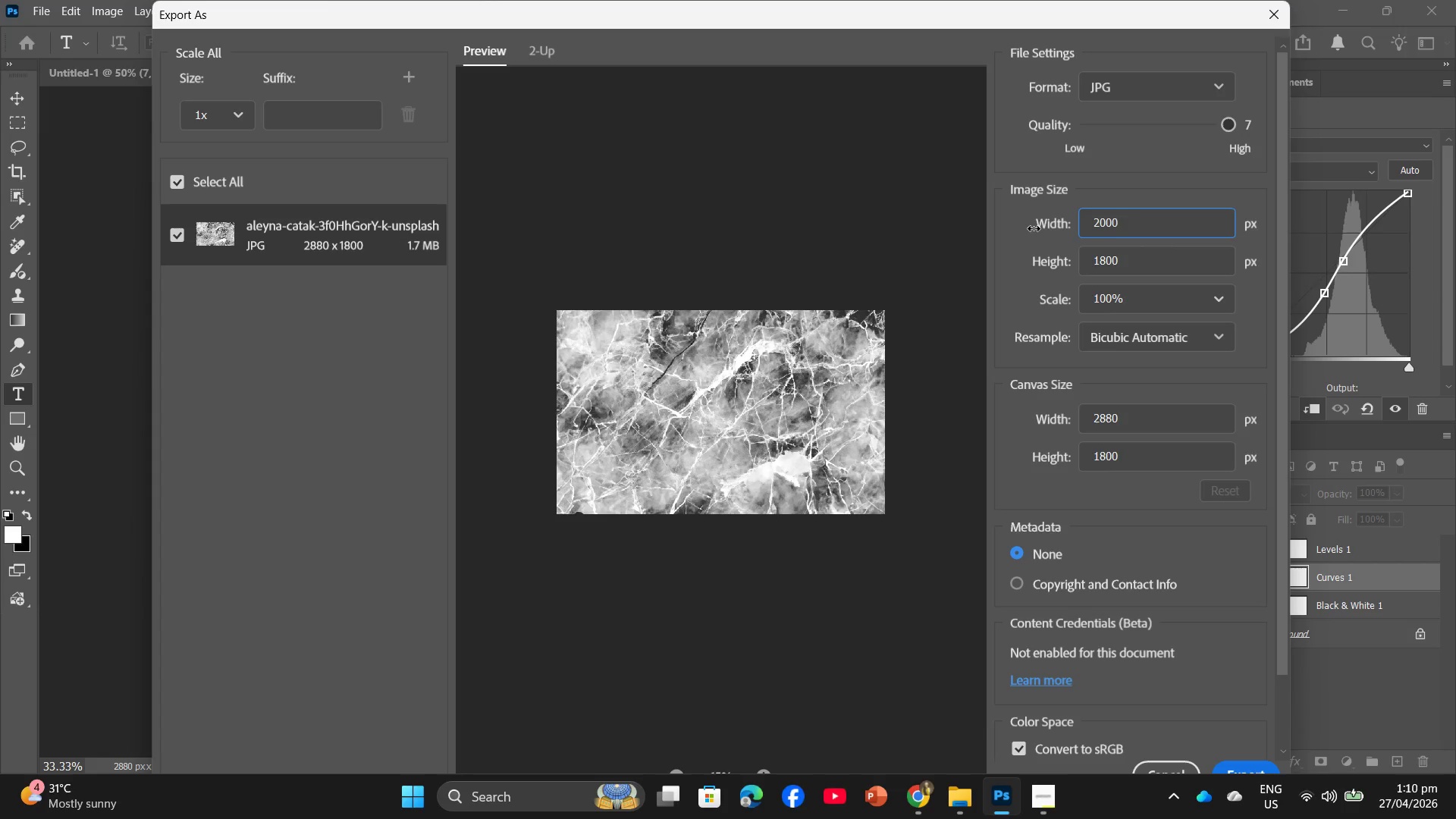 
key(Enter)
 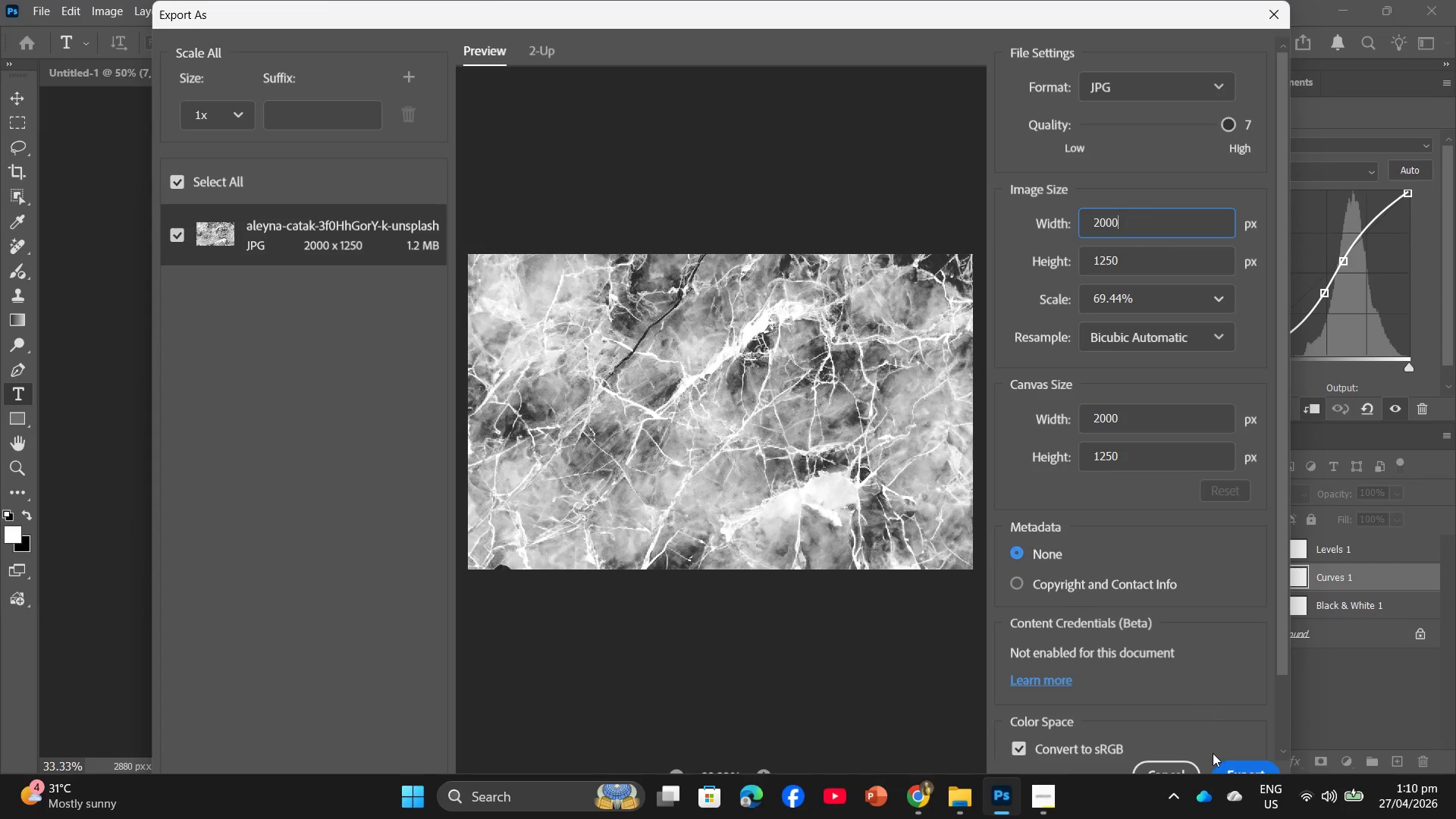 
left_click([1234, 767])
 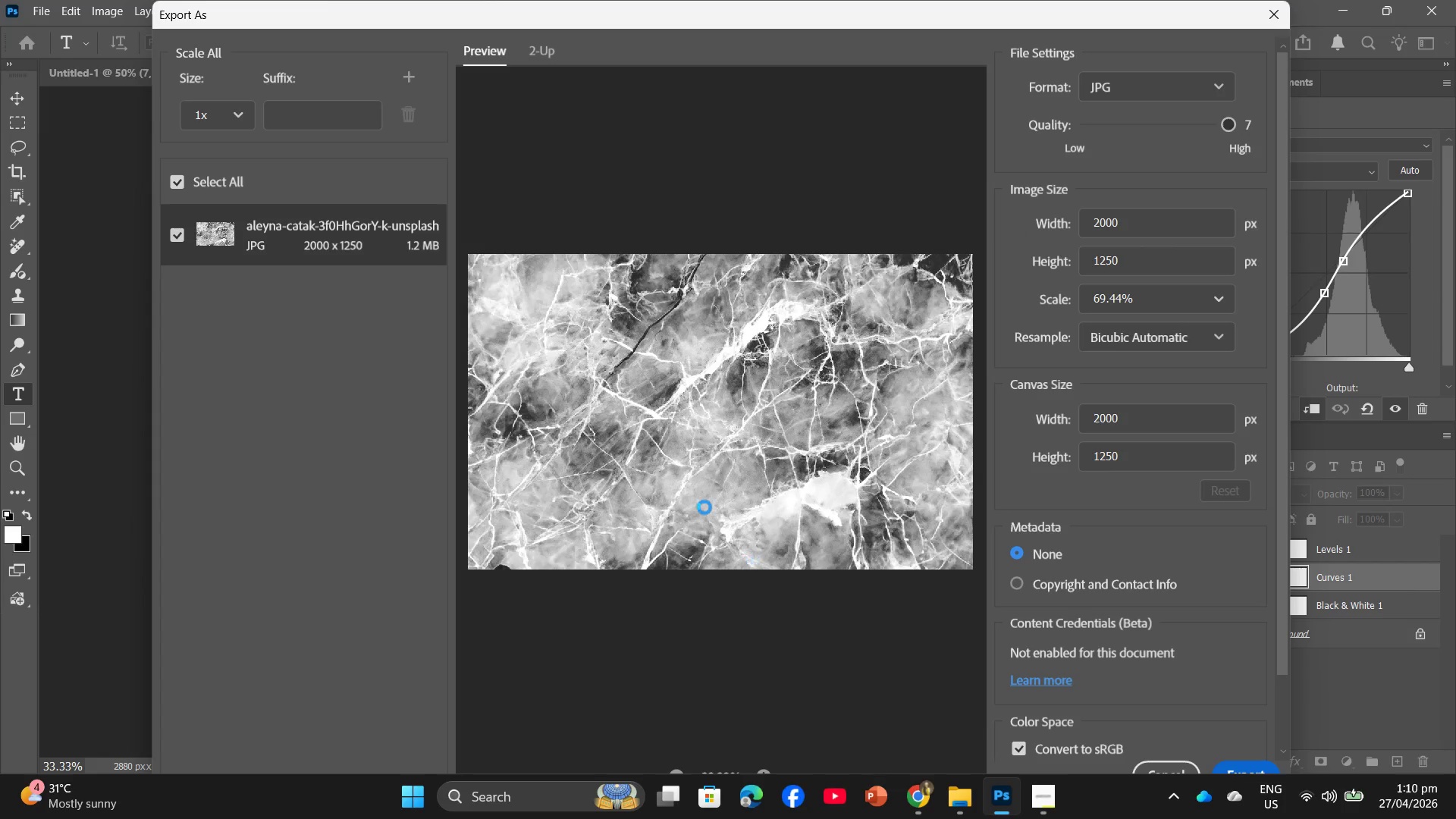 
mouse_move([667, 525])
 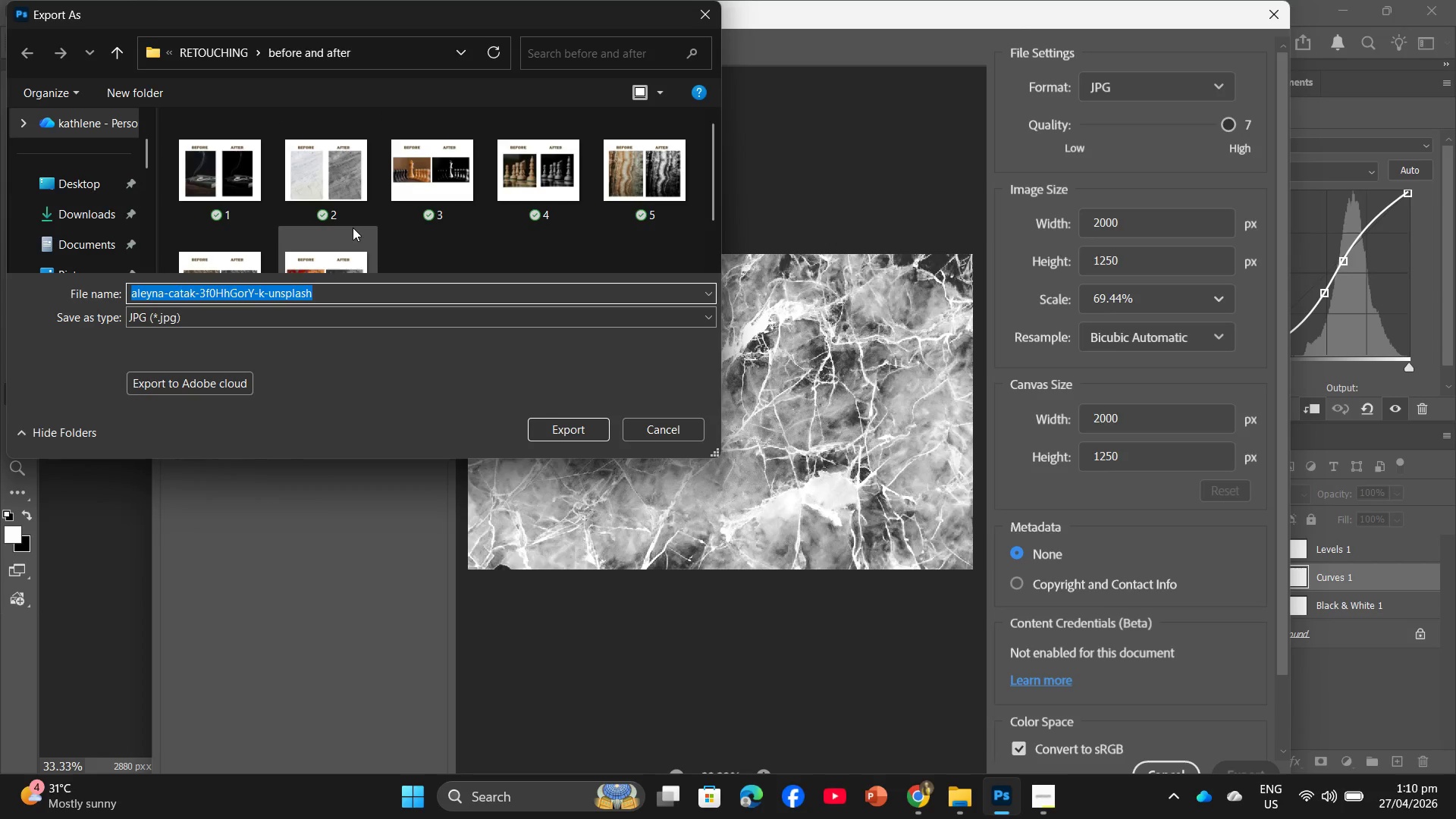 
wait(6.11)
 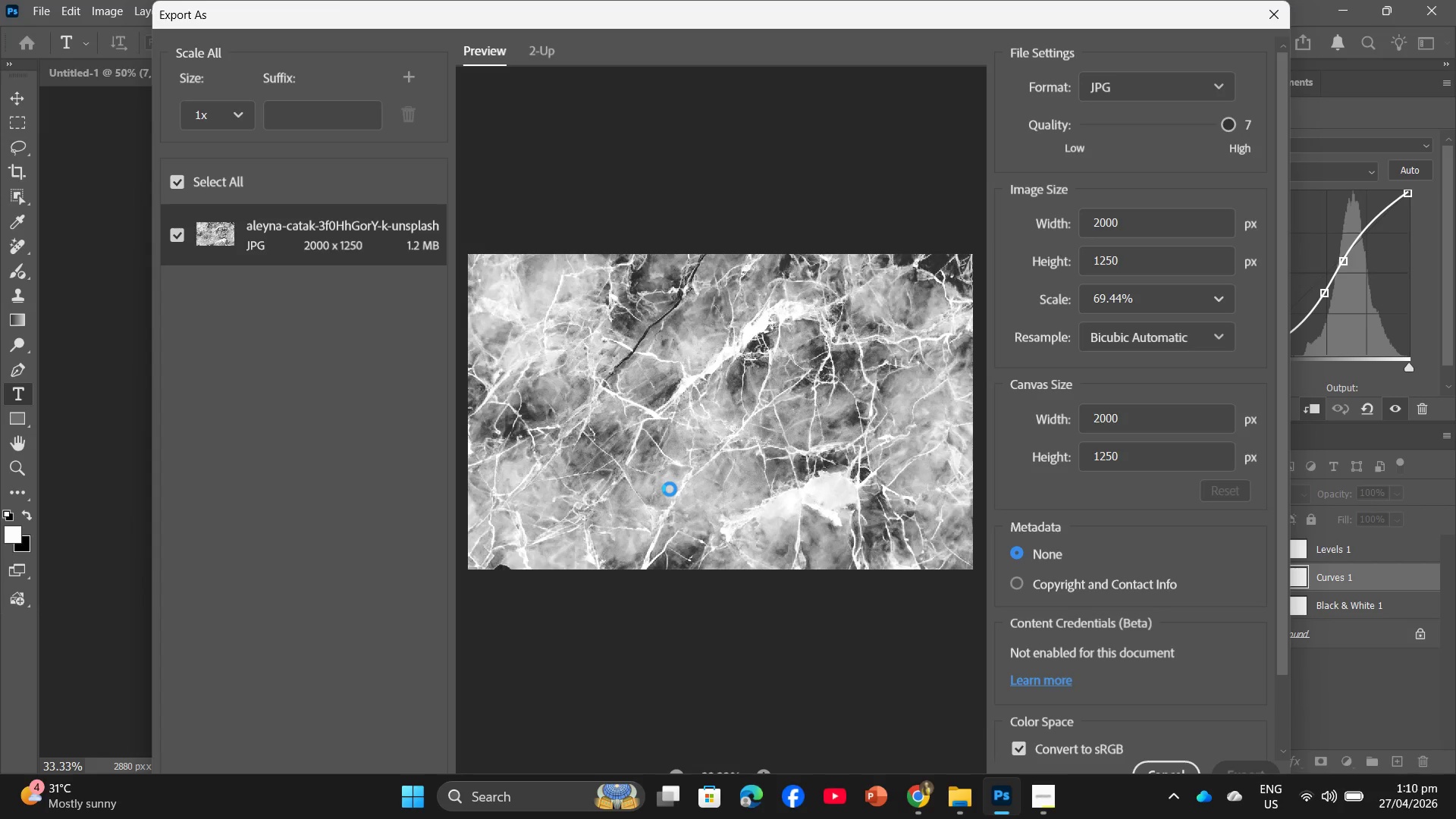 
left_click([202, 59])
 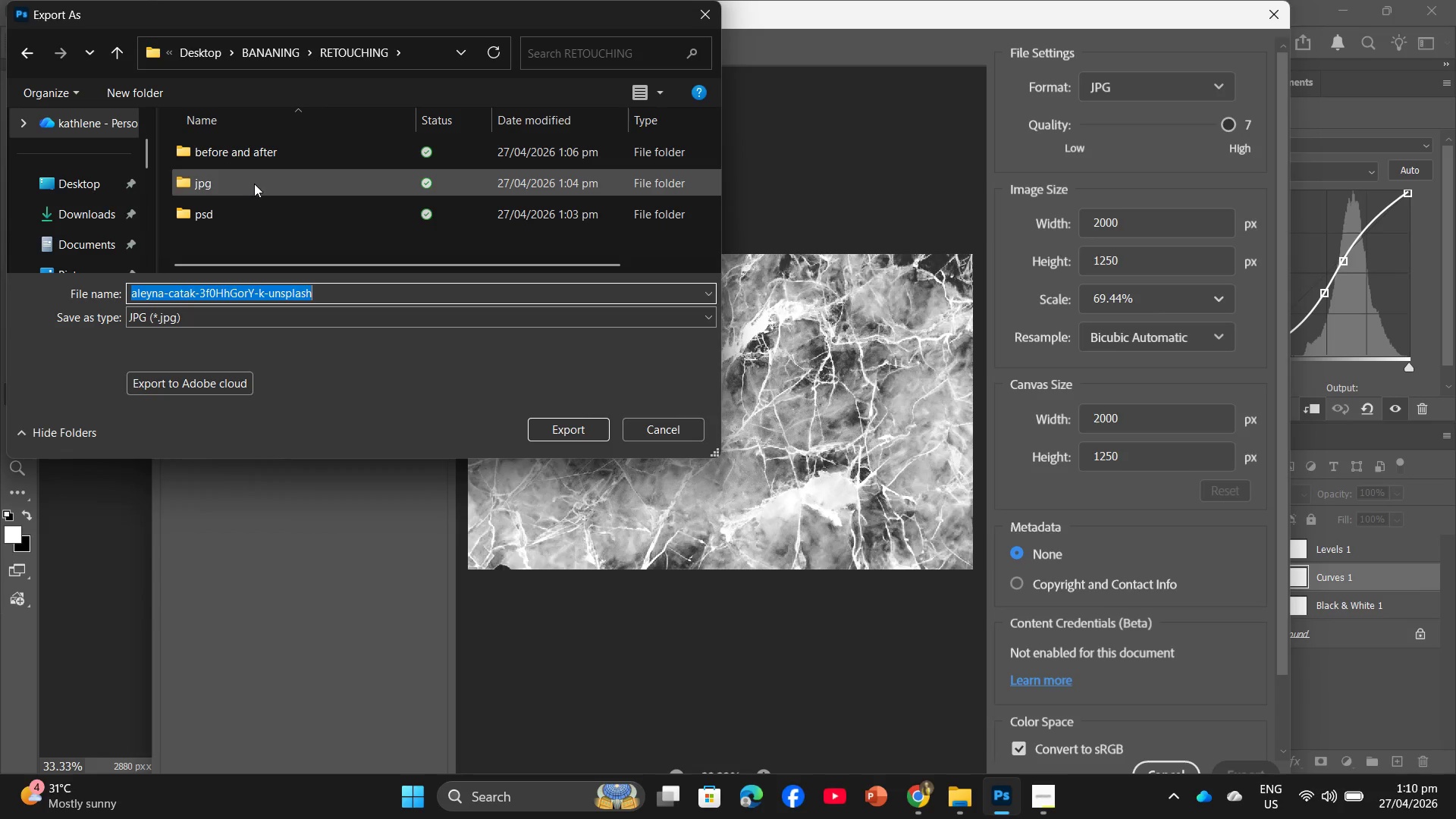 
double_click([254, 184])
 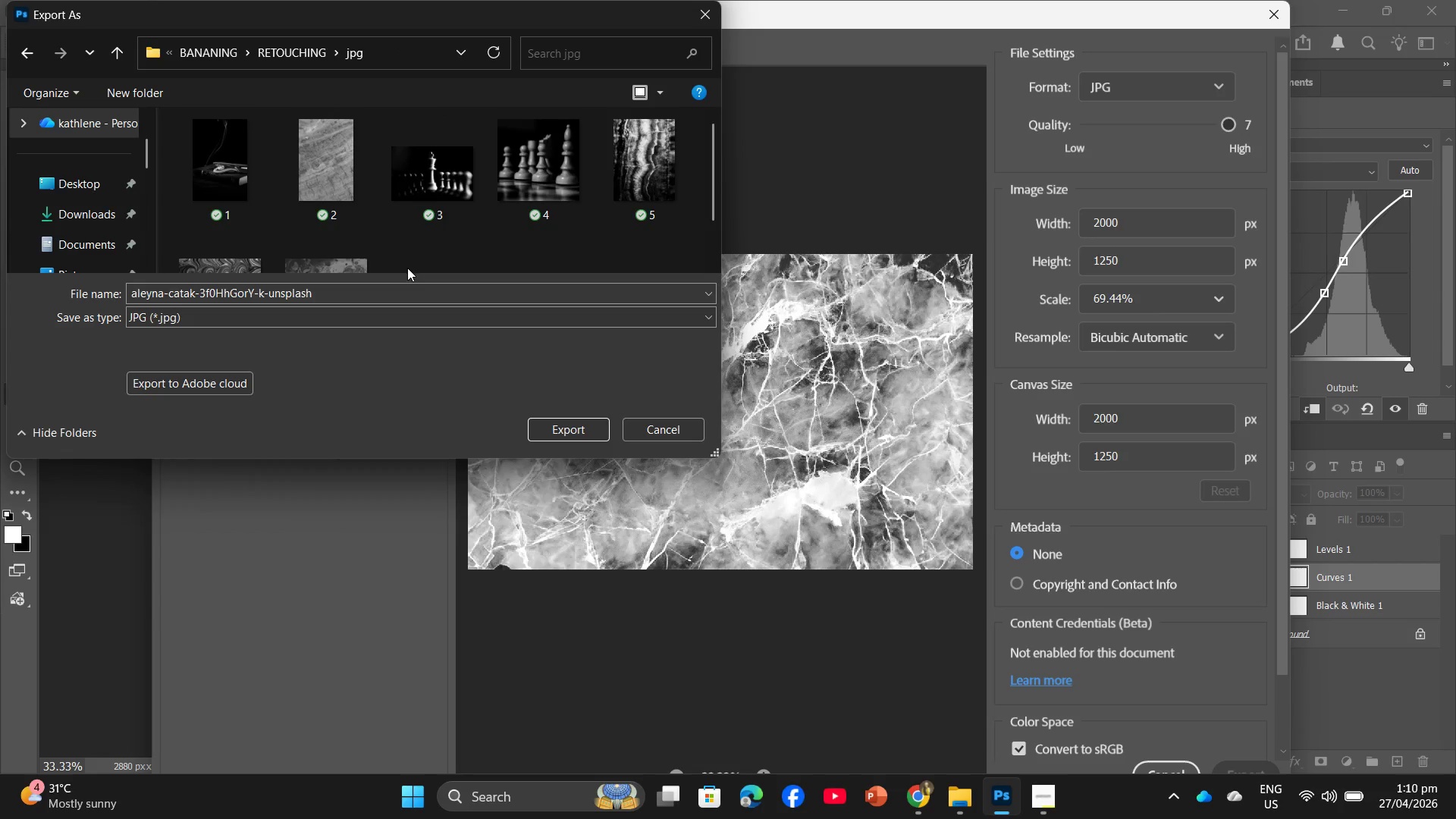 
left_click([392, 285])
 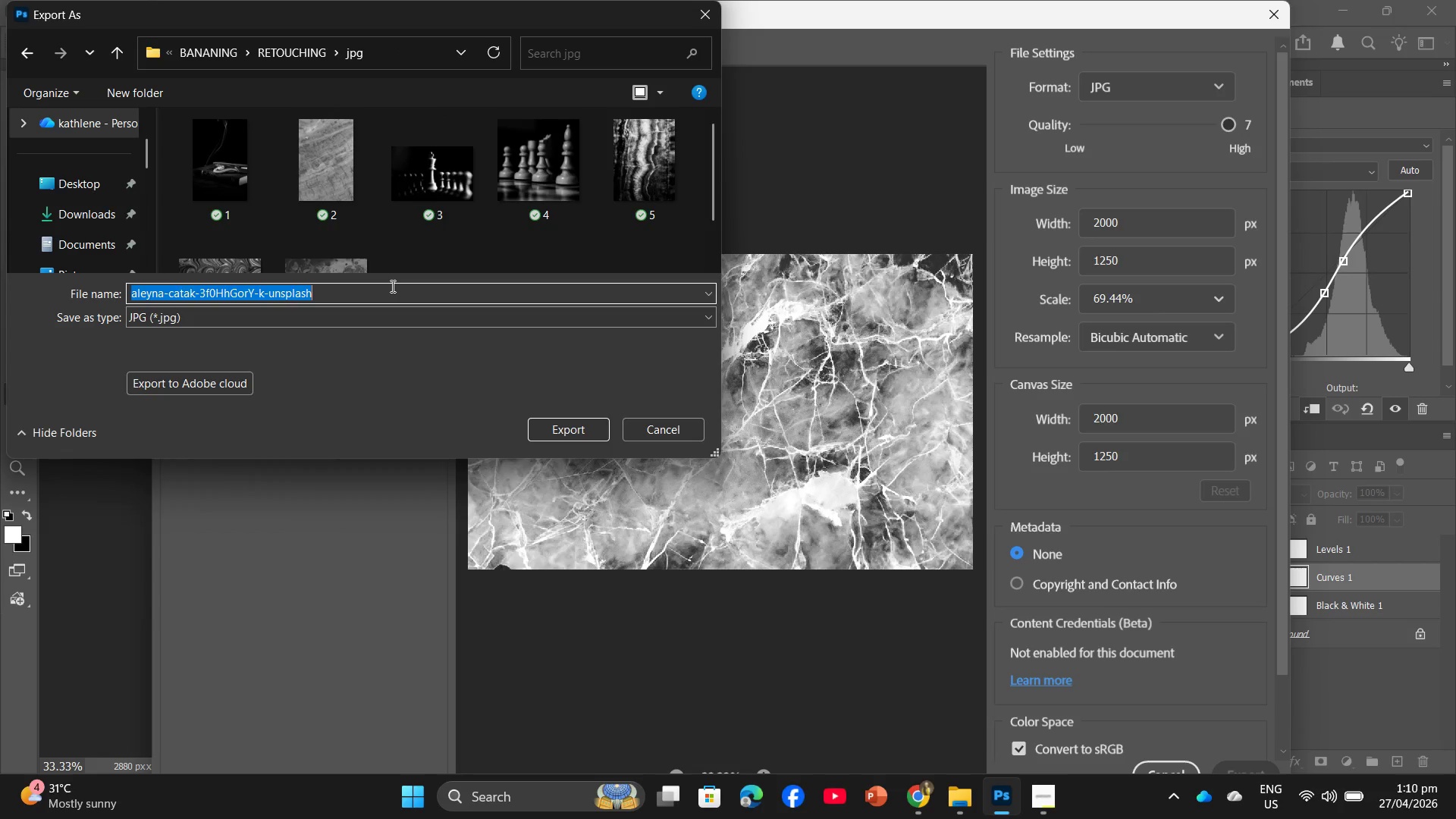 
key(8)
 